 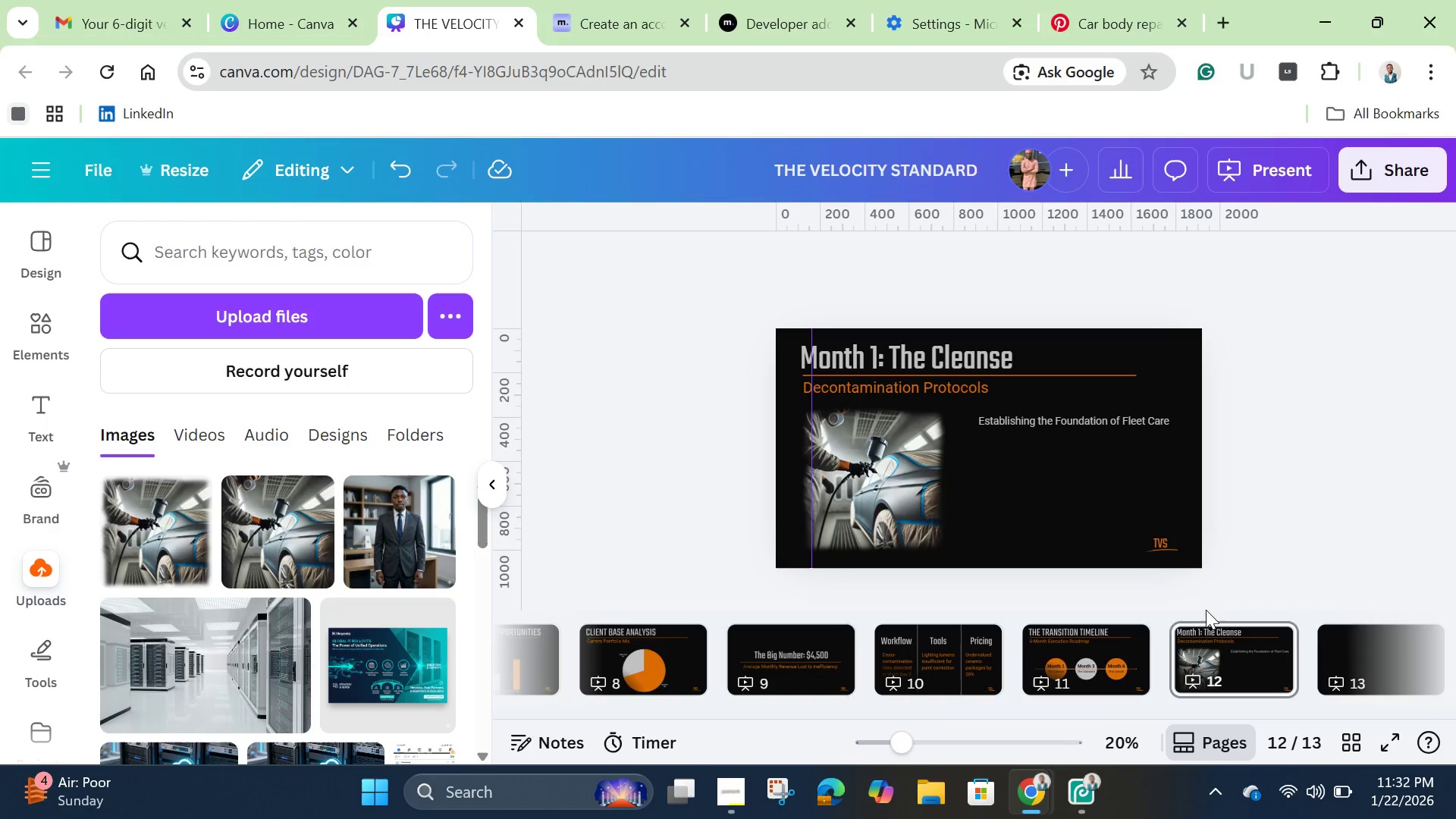 
left_click_drag(start_coordinate=[905, 740], to_coordinate=[950, 744])
 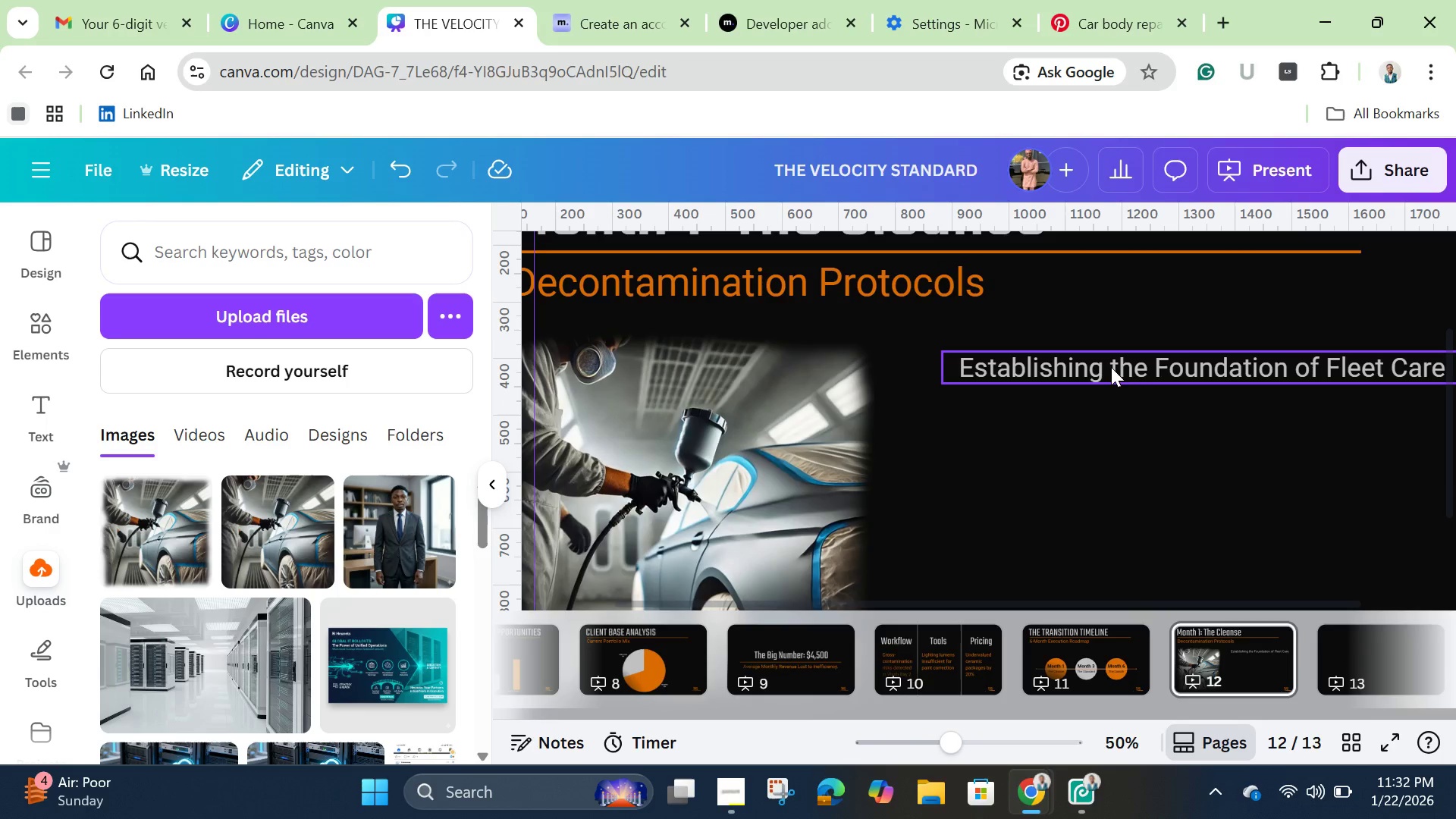 
left_click_drag(start_coordinate=[1111, 367], to_coordinate=[1062, 366])
 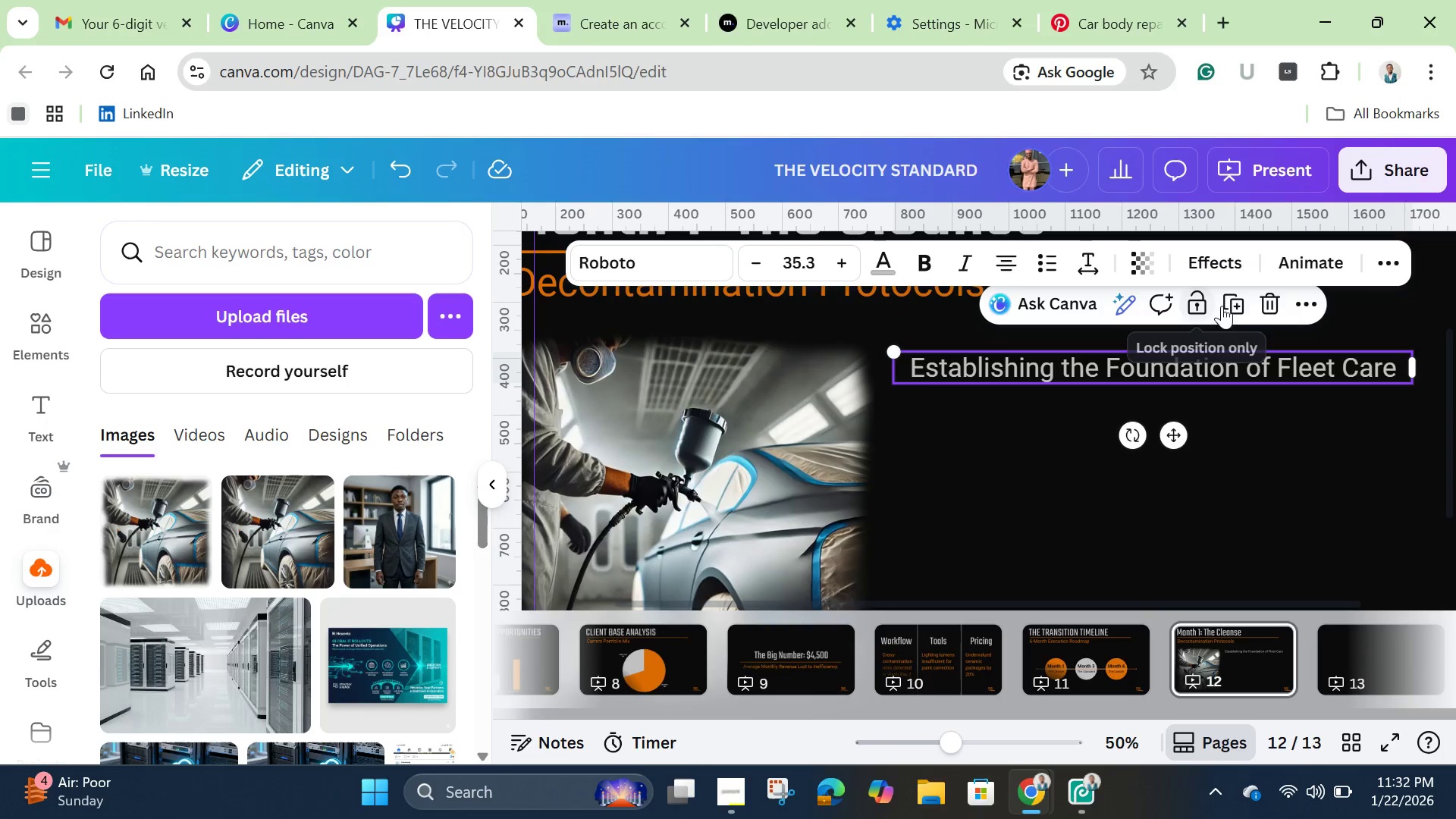 
left_click([1232, 304])
 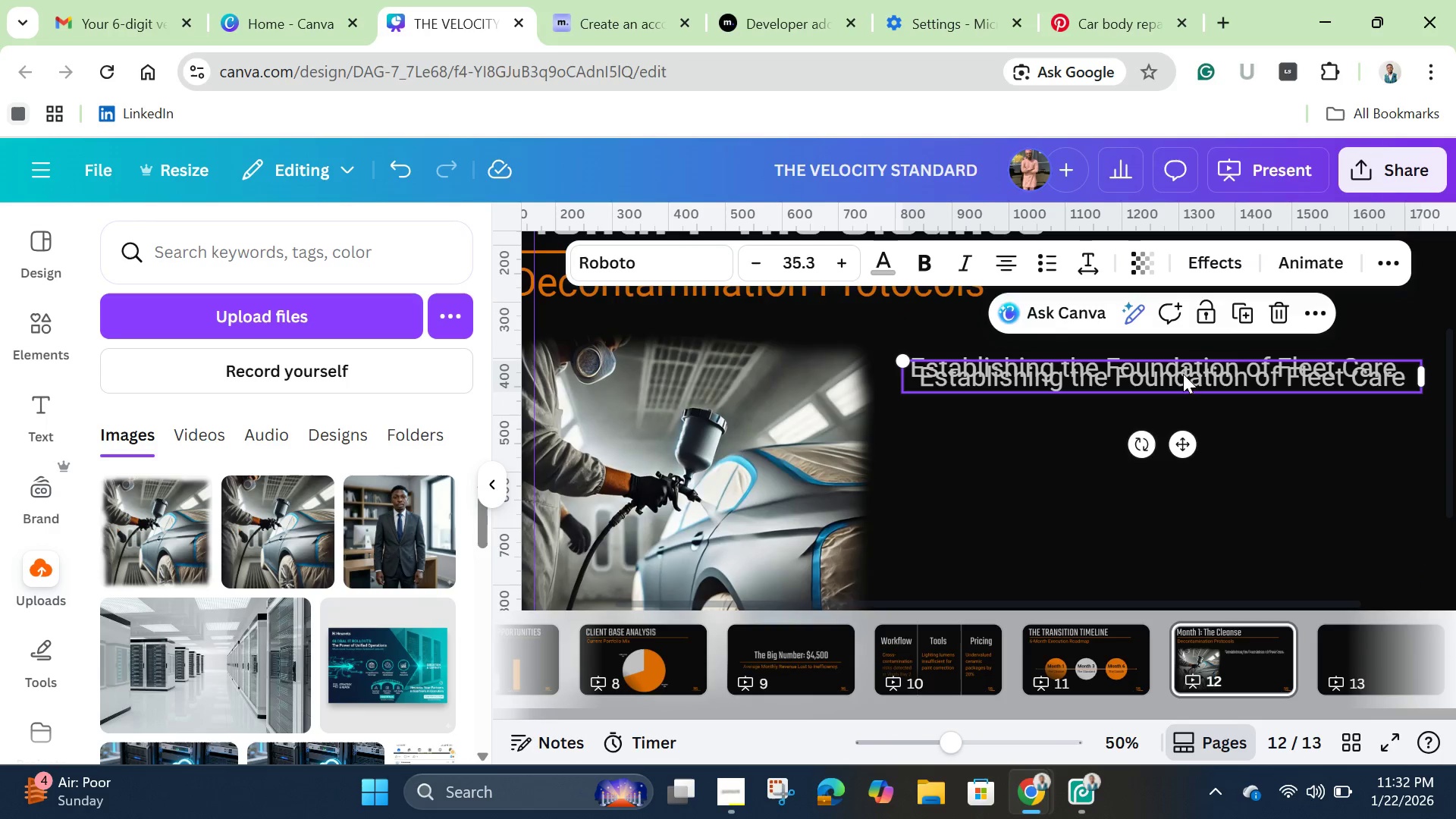 
left_click_drag(start_coordinate=[1183, 374], to_coordinate=[1175, 411])
 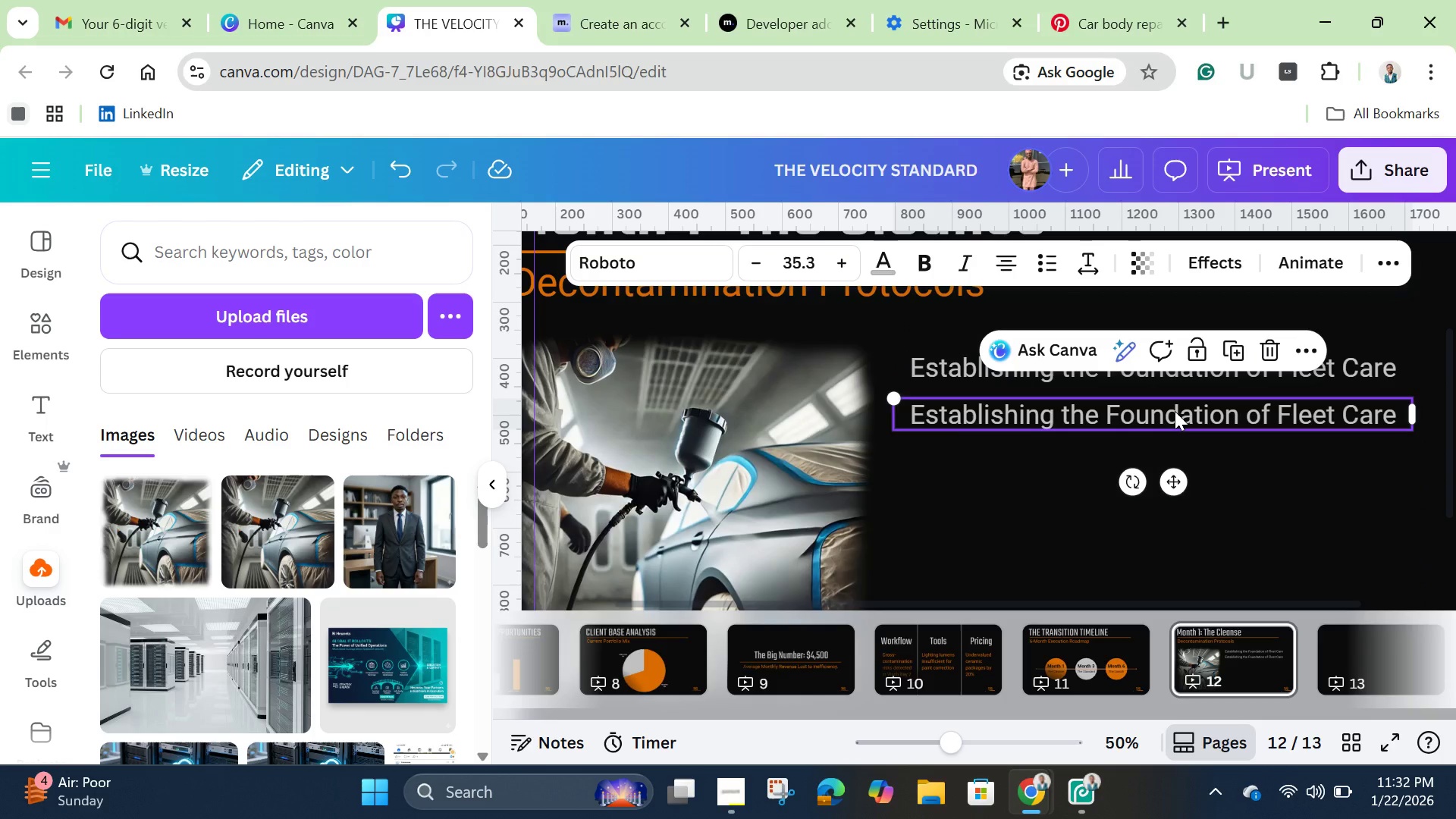 
left_click([1175, 411])
 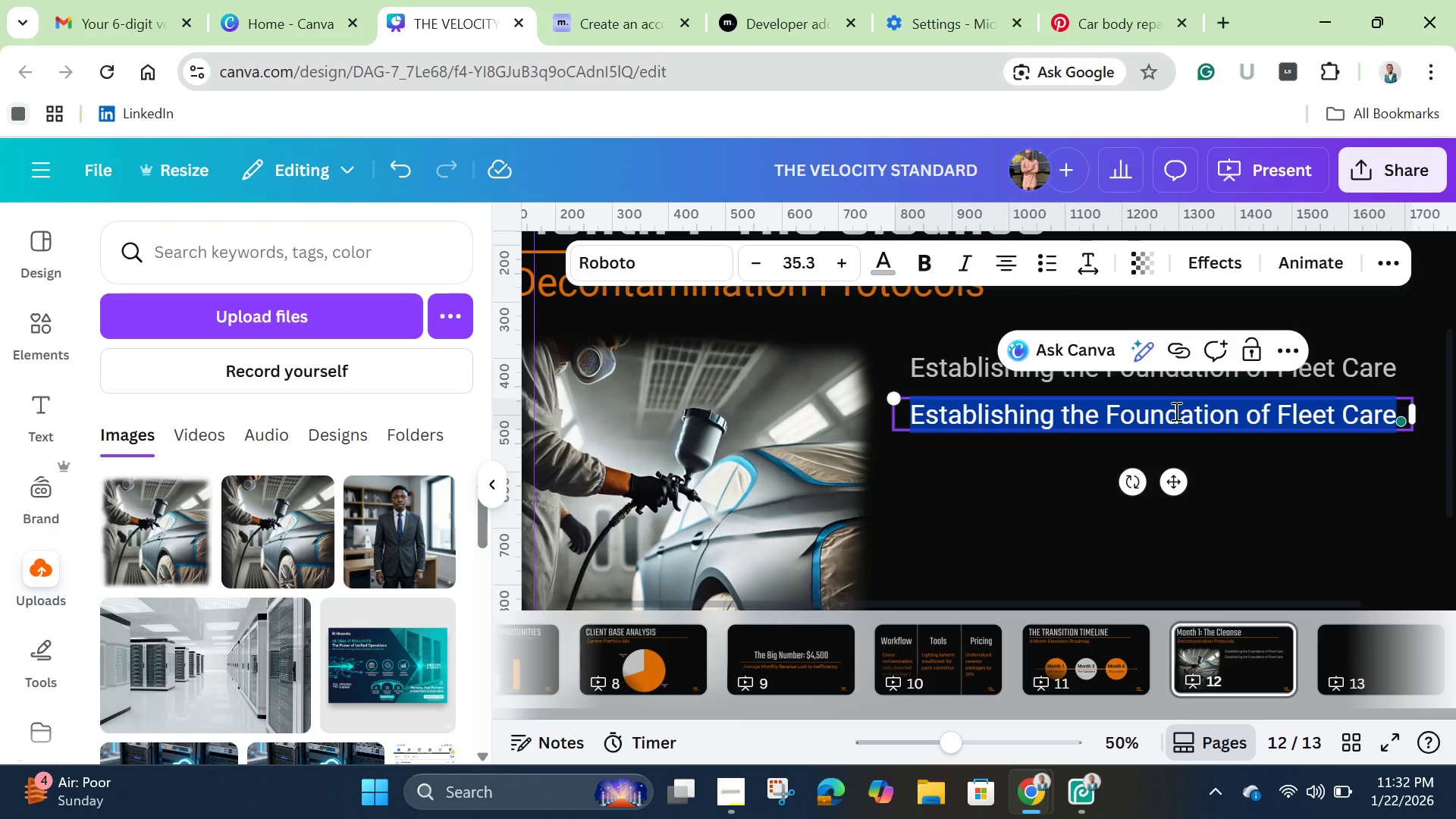 
key(Backspace)
 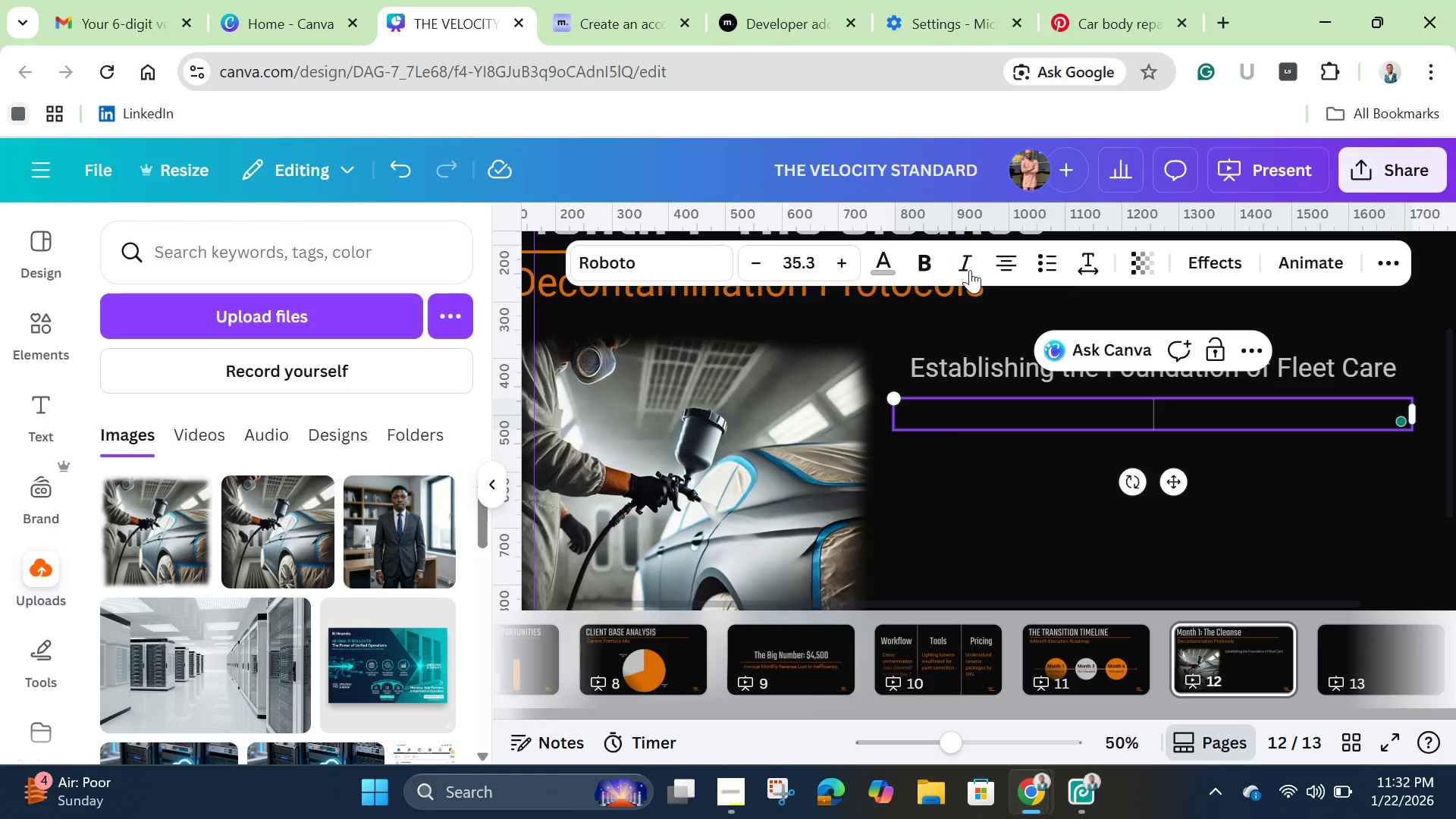 
left_click([1004, 264])
 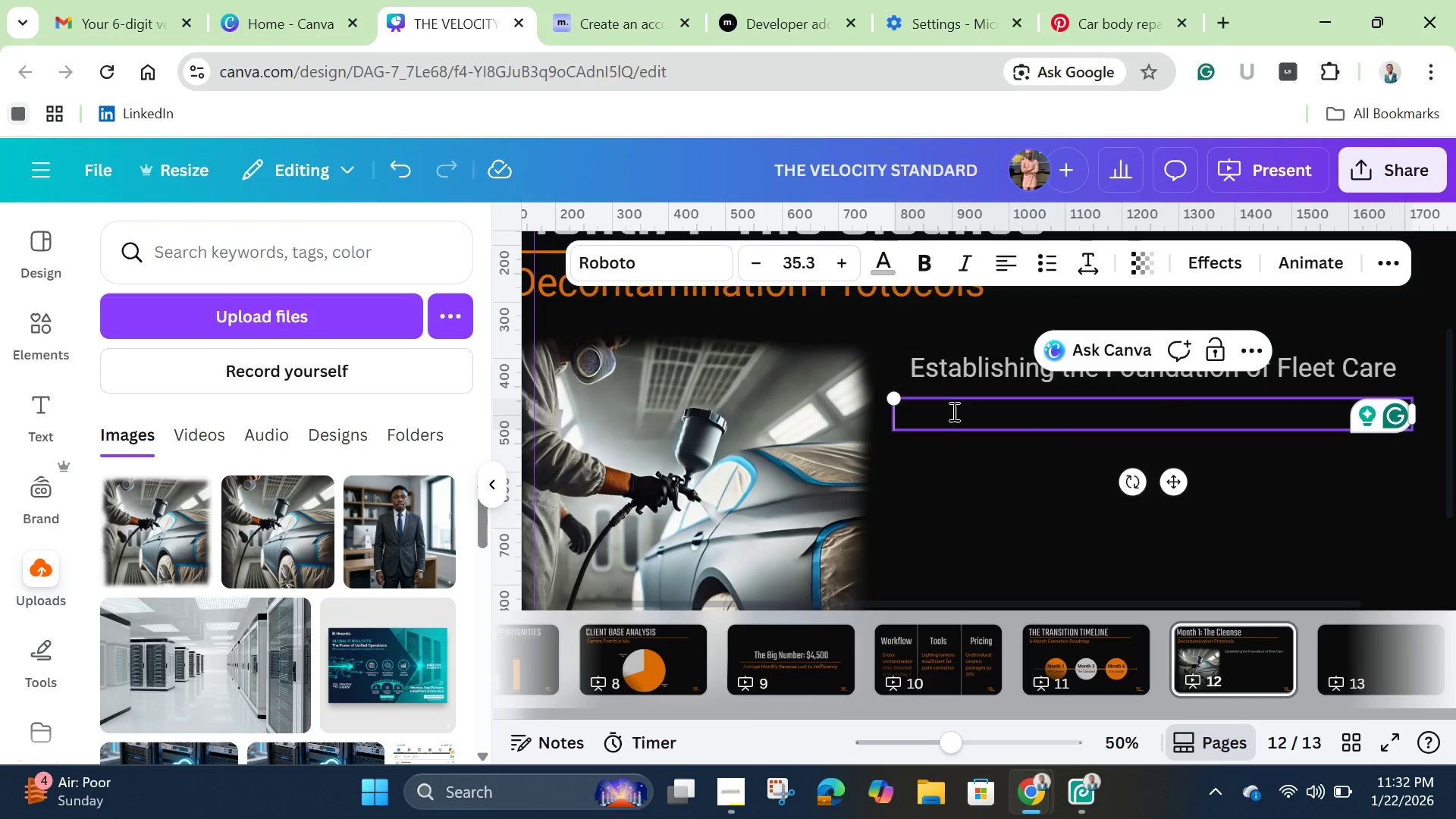 
left_click([952, 413])
 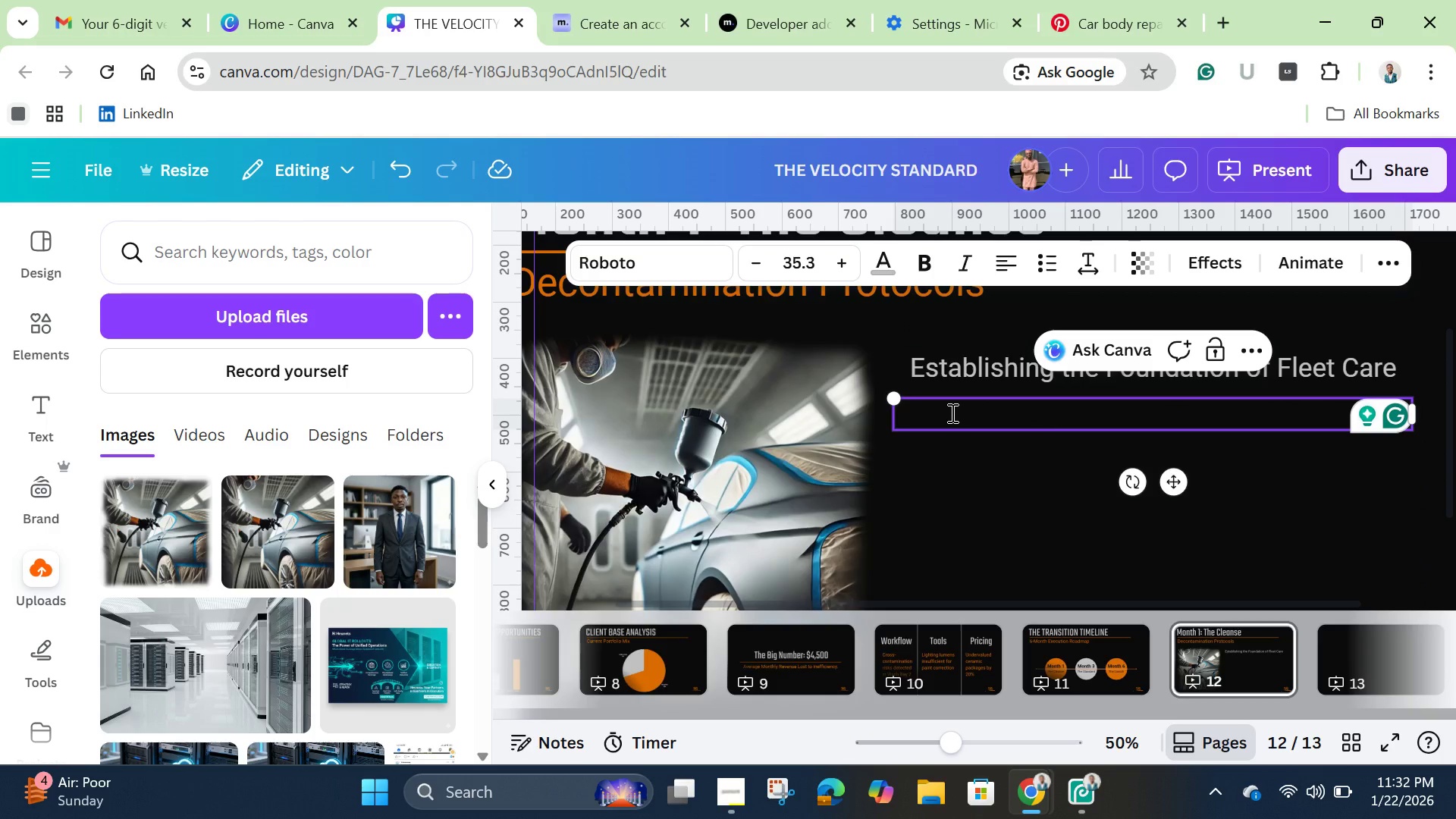 
type(Implementaion of @)
key(Backspace)
type(2-Bucket Wash Method)
 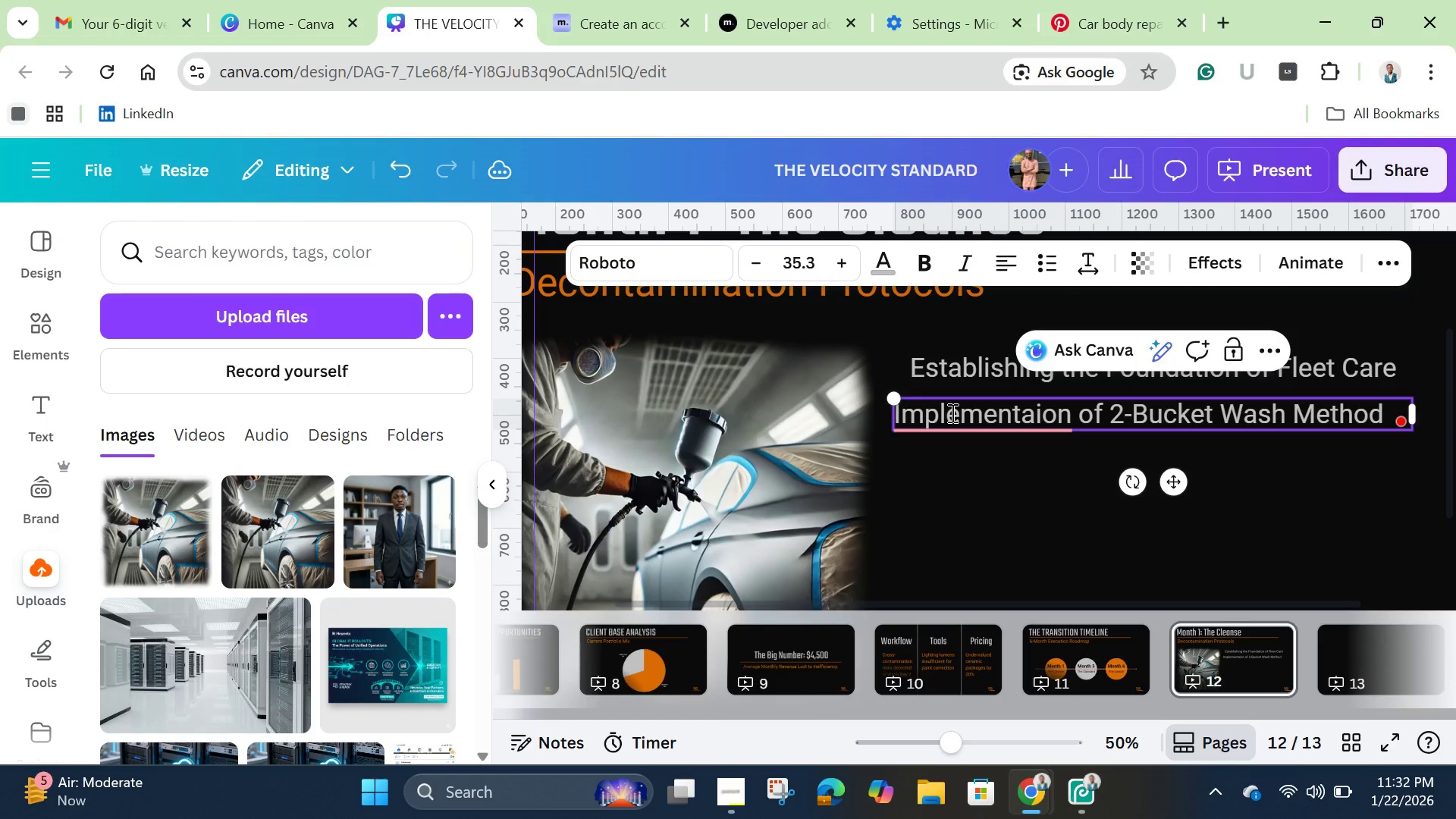 
left_click([956, 418])
 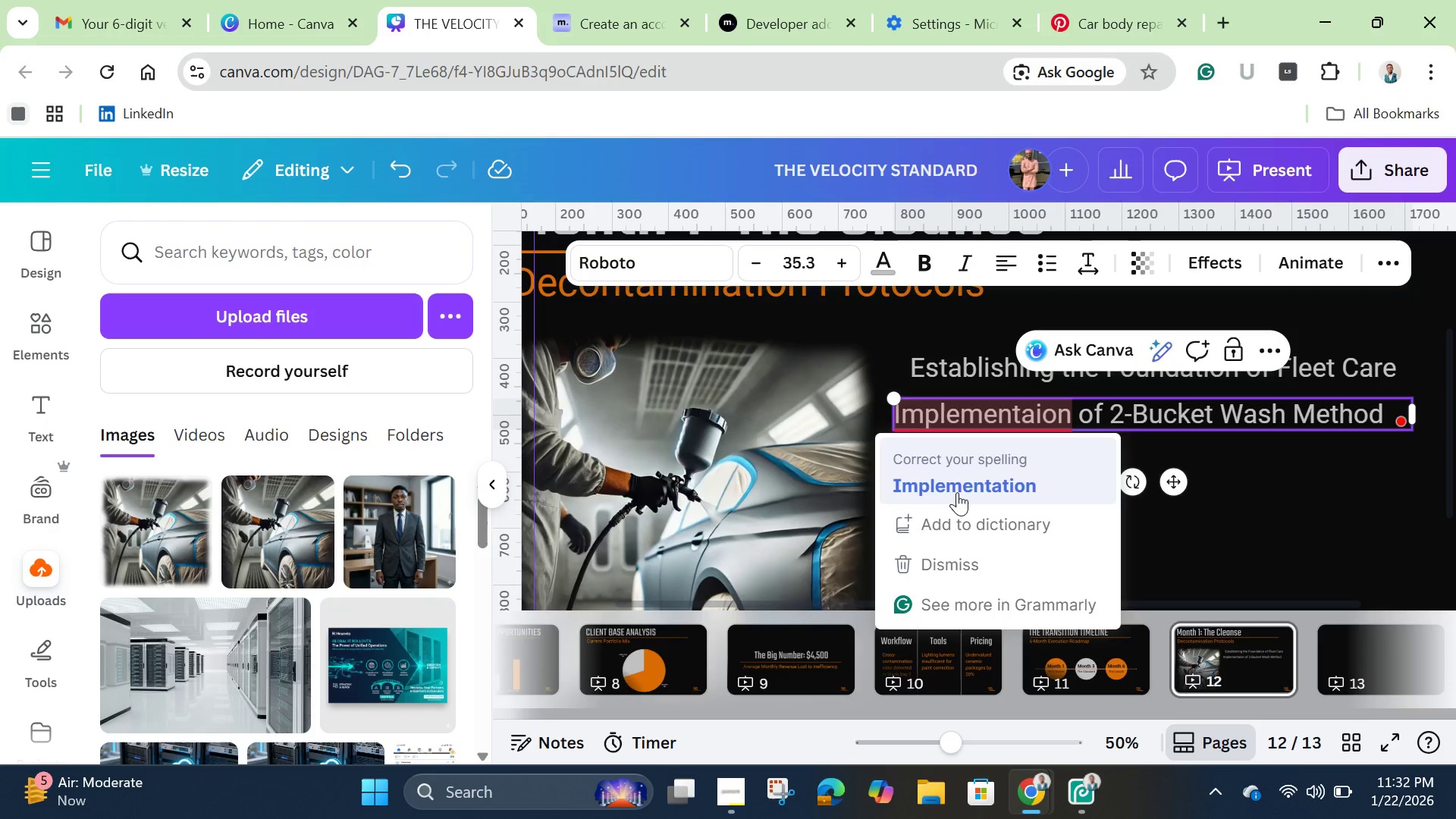 
left_click([957, 492])
 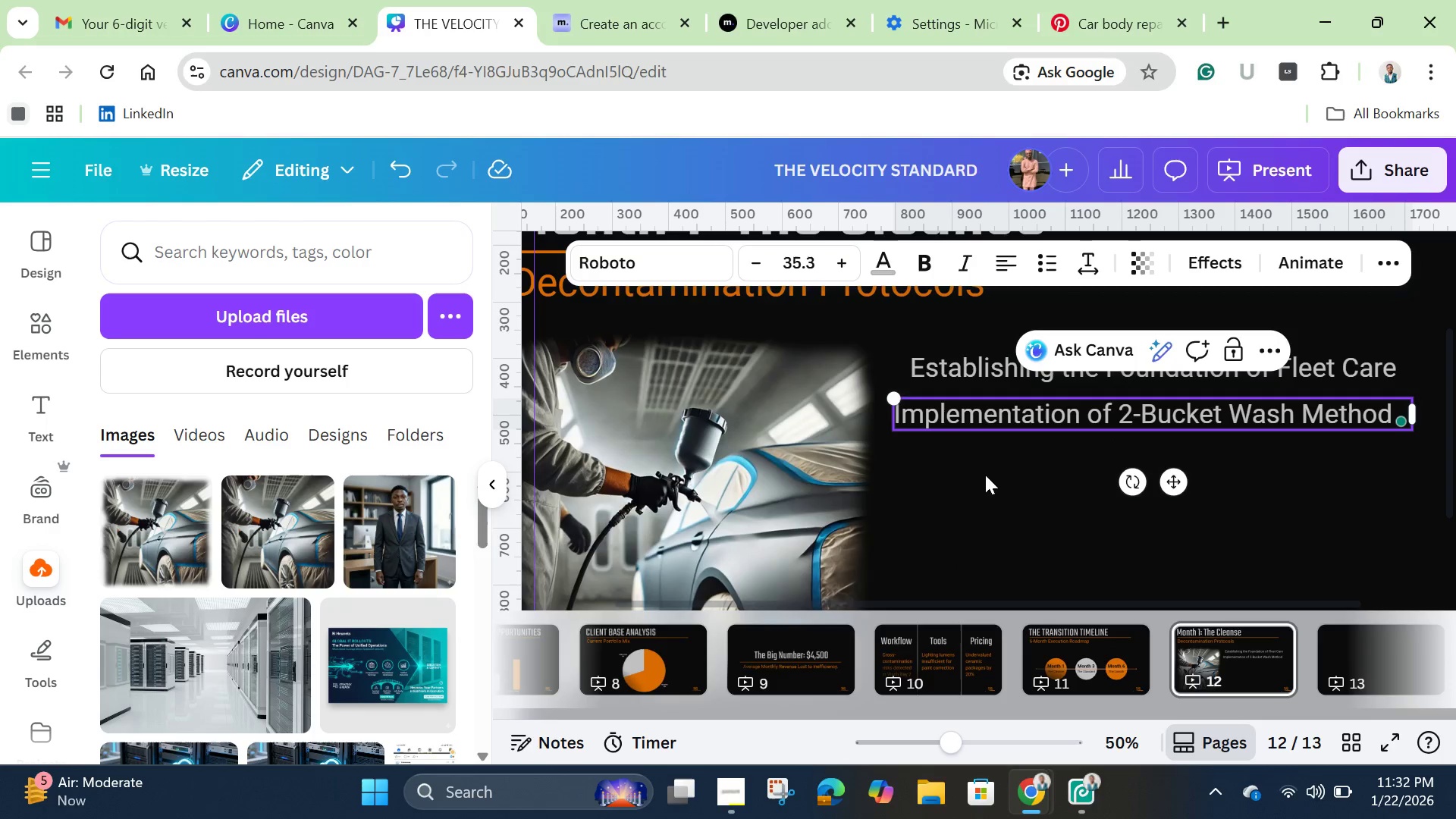 
left_click([1004, 507])
 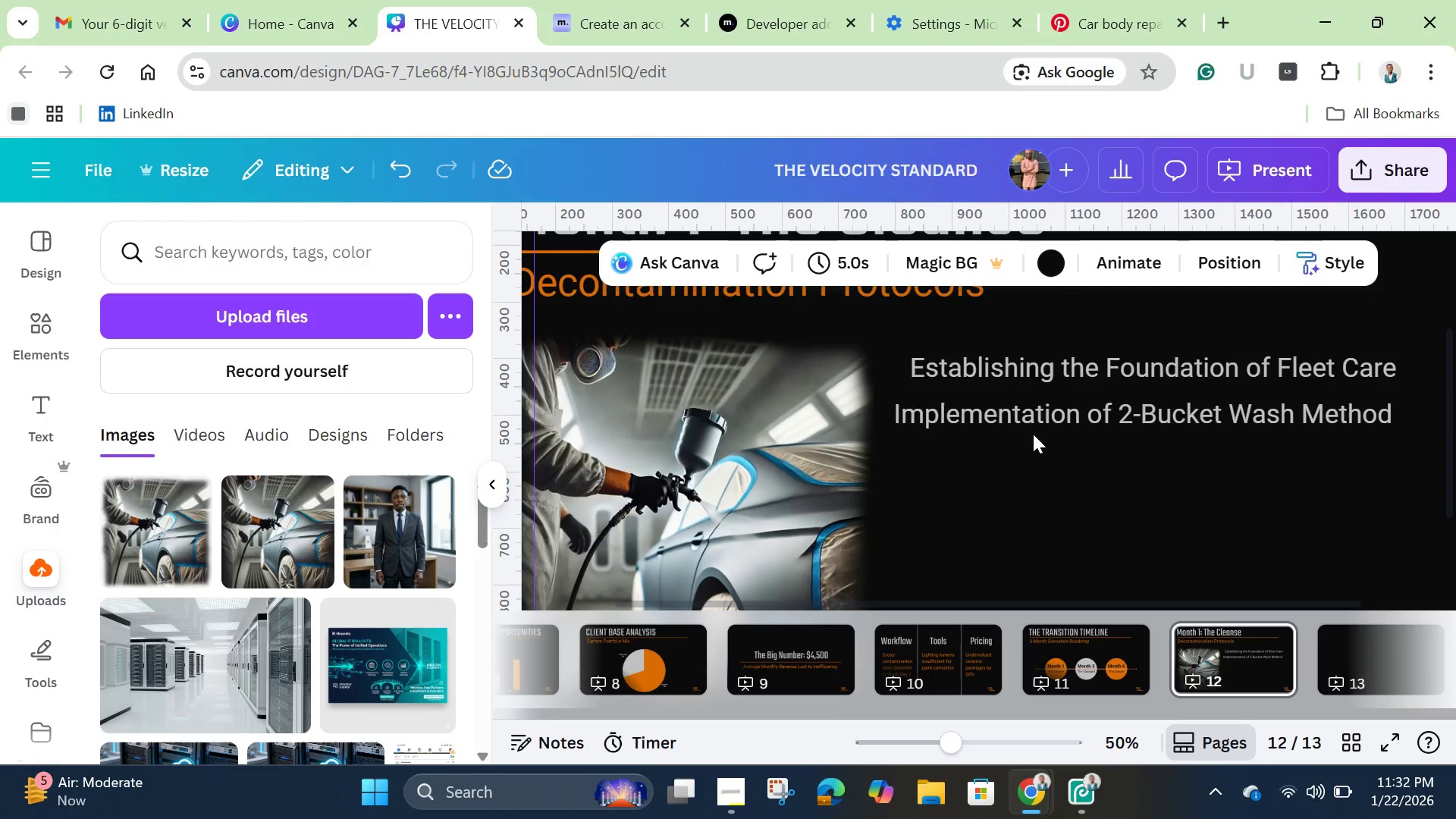 
left_click([1033, 434])
 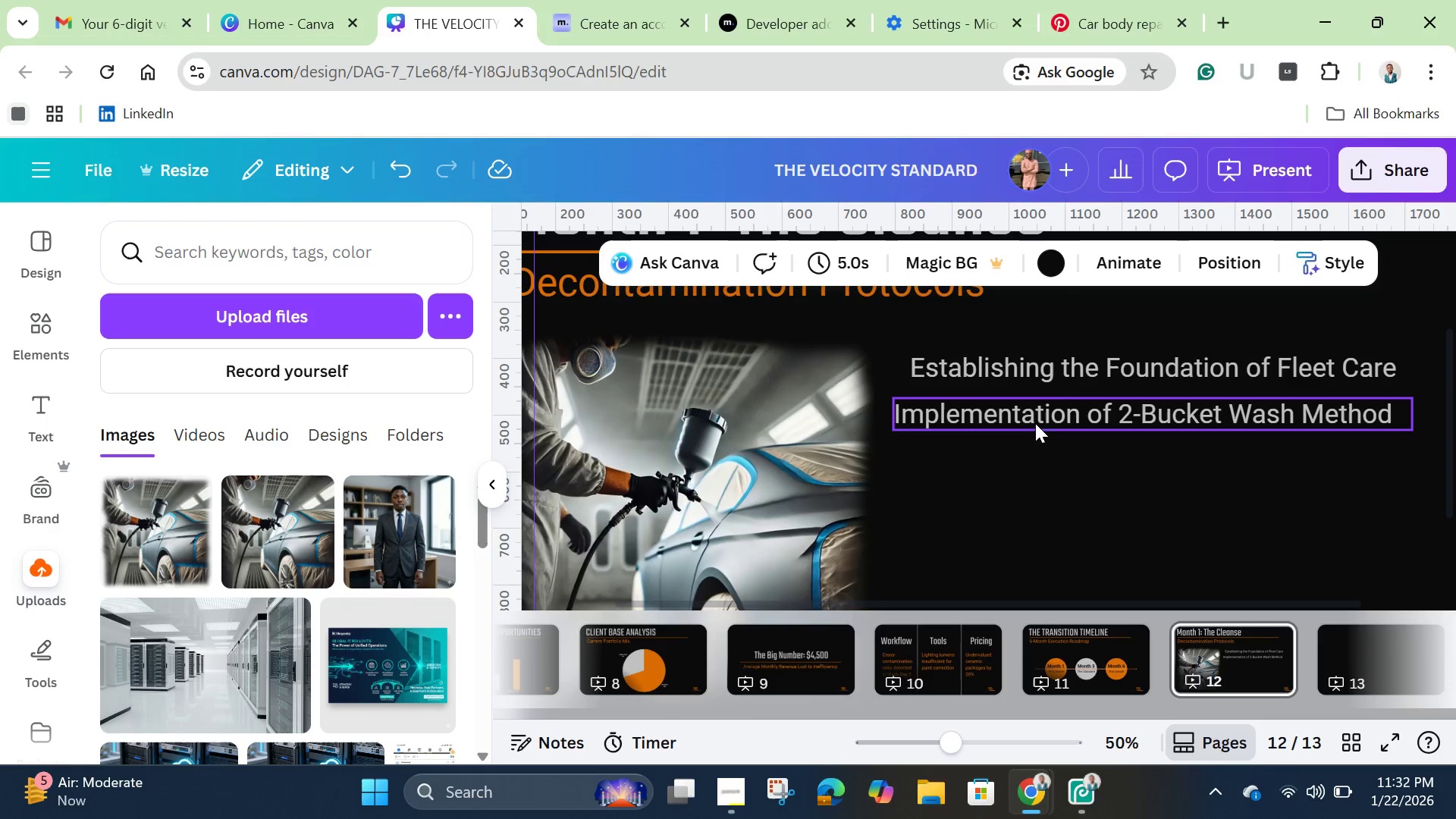 
left_click([1034, 408])
 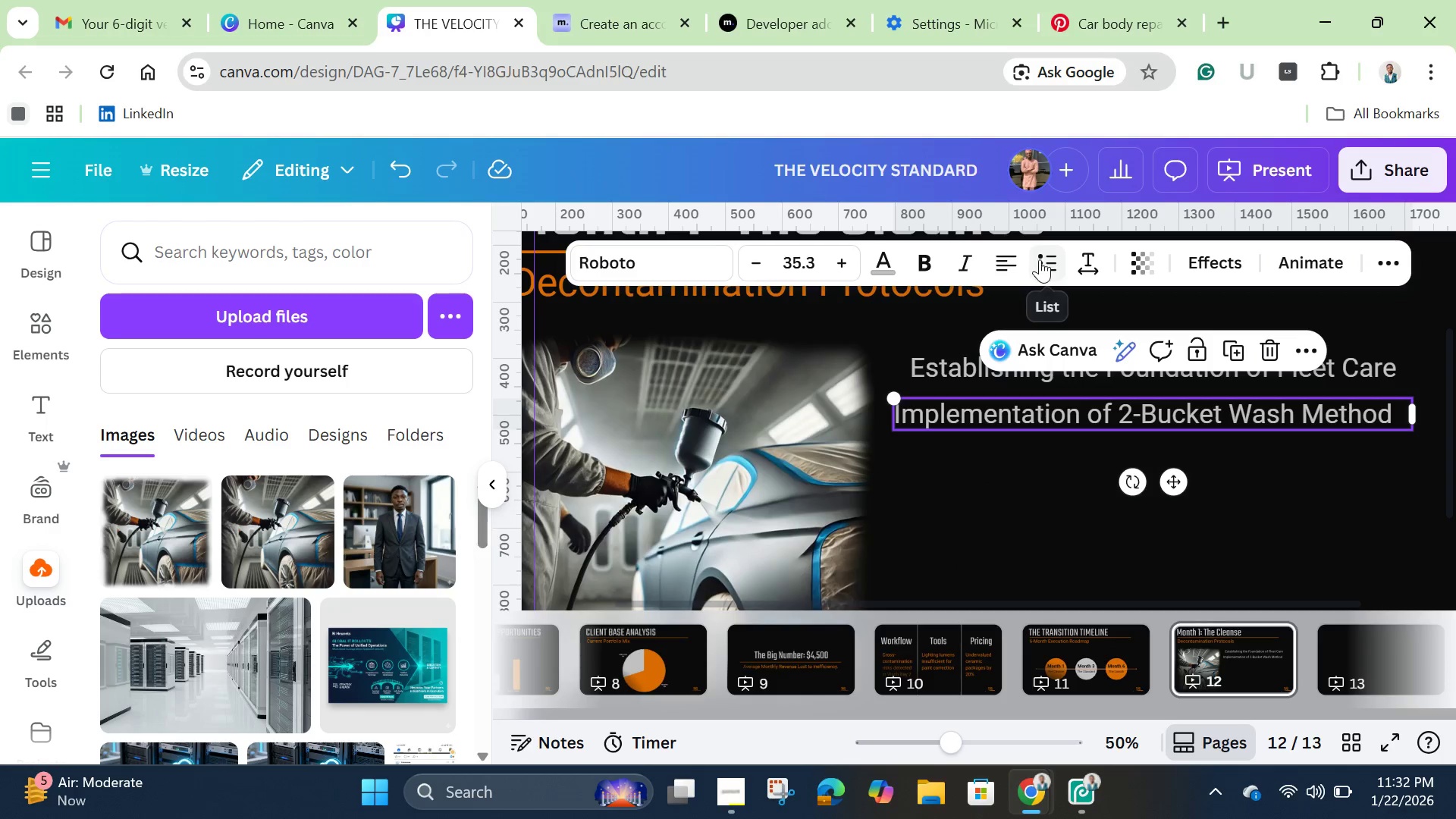 
left_click([1049, 260])
 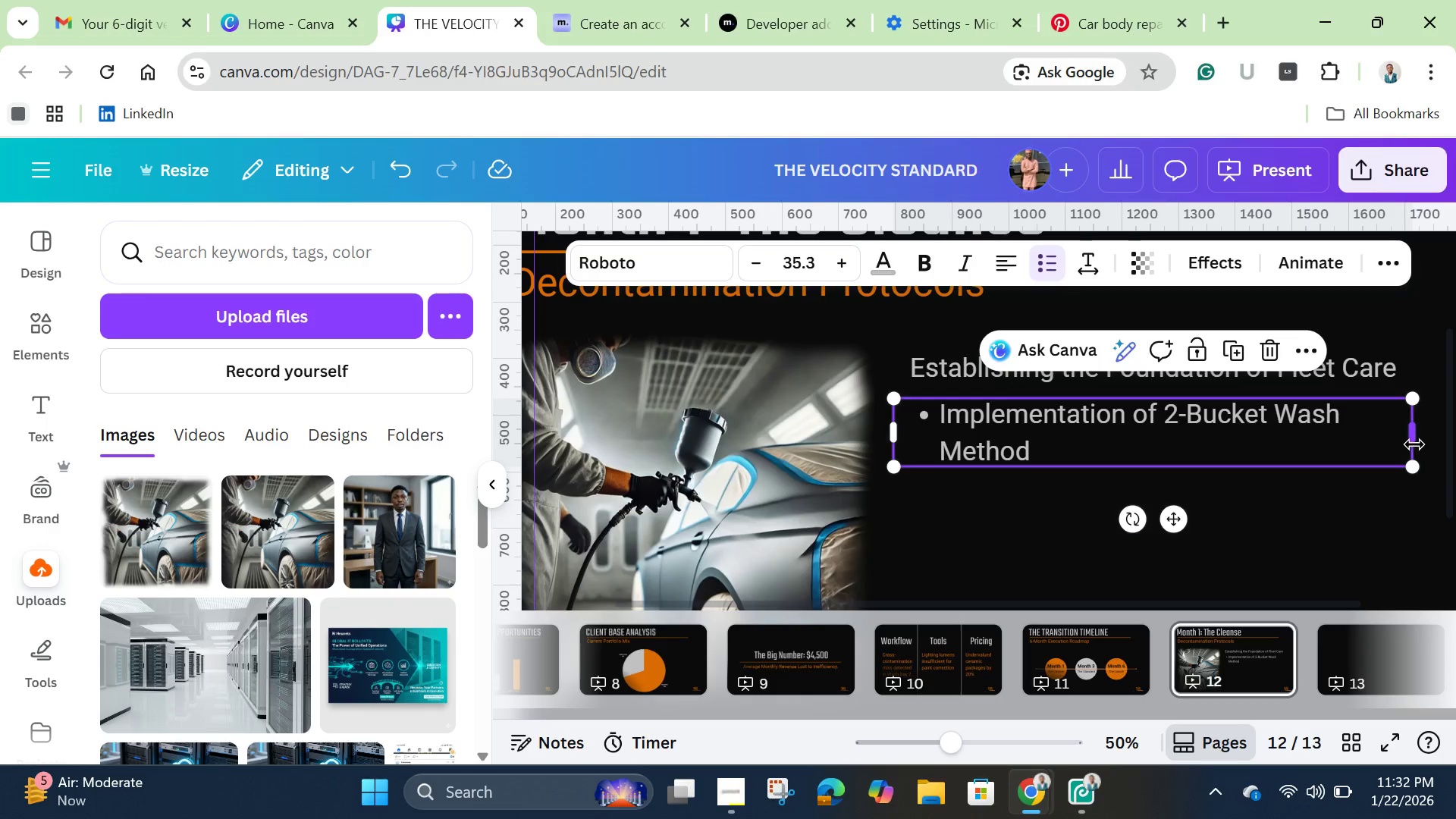 
left_click_drag(start_coordinate=[1415, 466], to_coordinate=[1263, 444])
 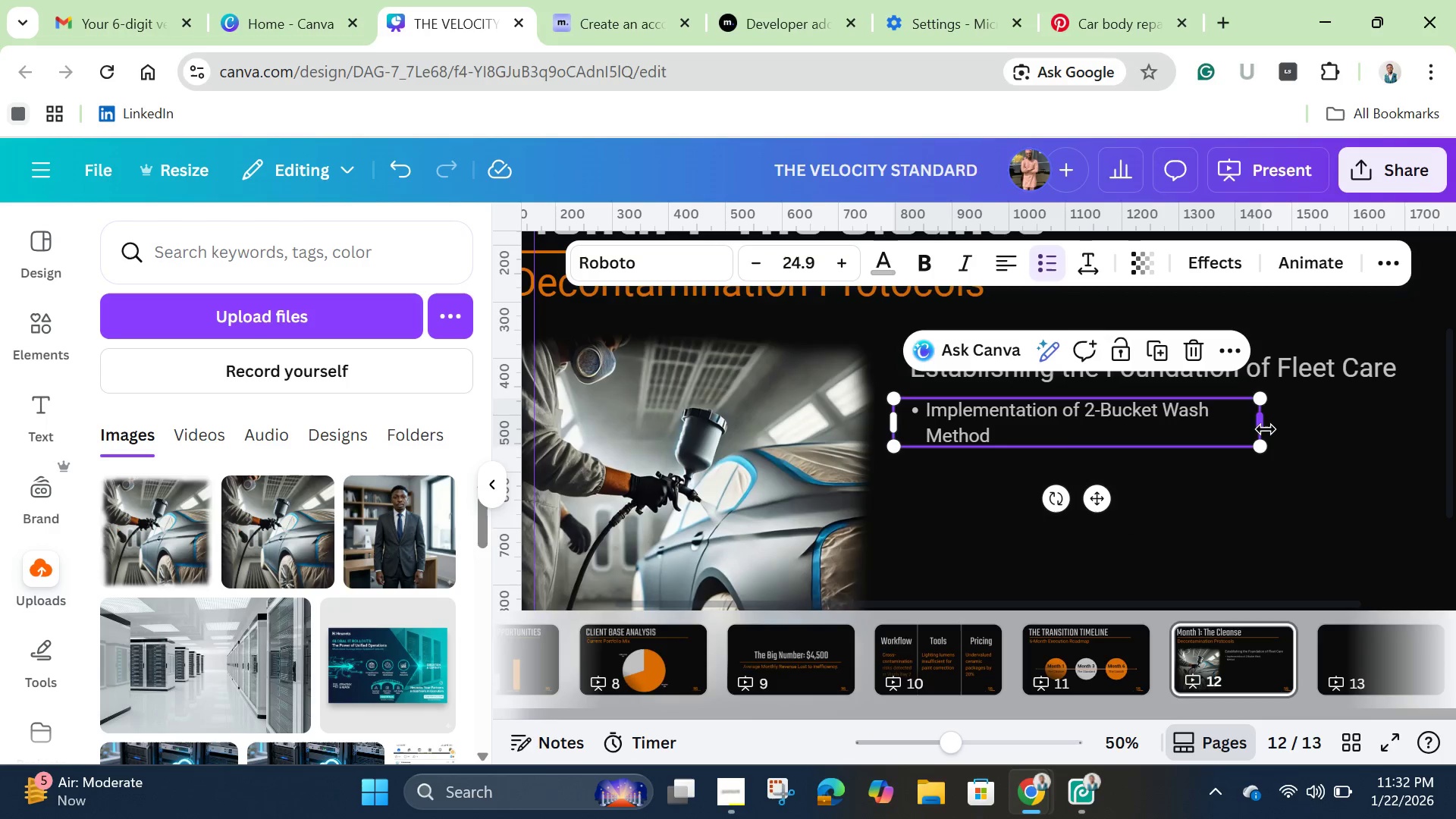 
left_click_drag(start_coordinate=[1266, 429], to_coordinate=[1377, 418])
 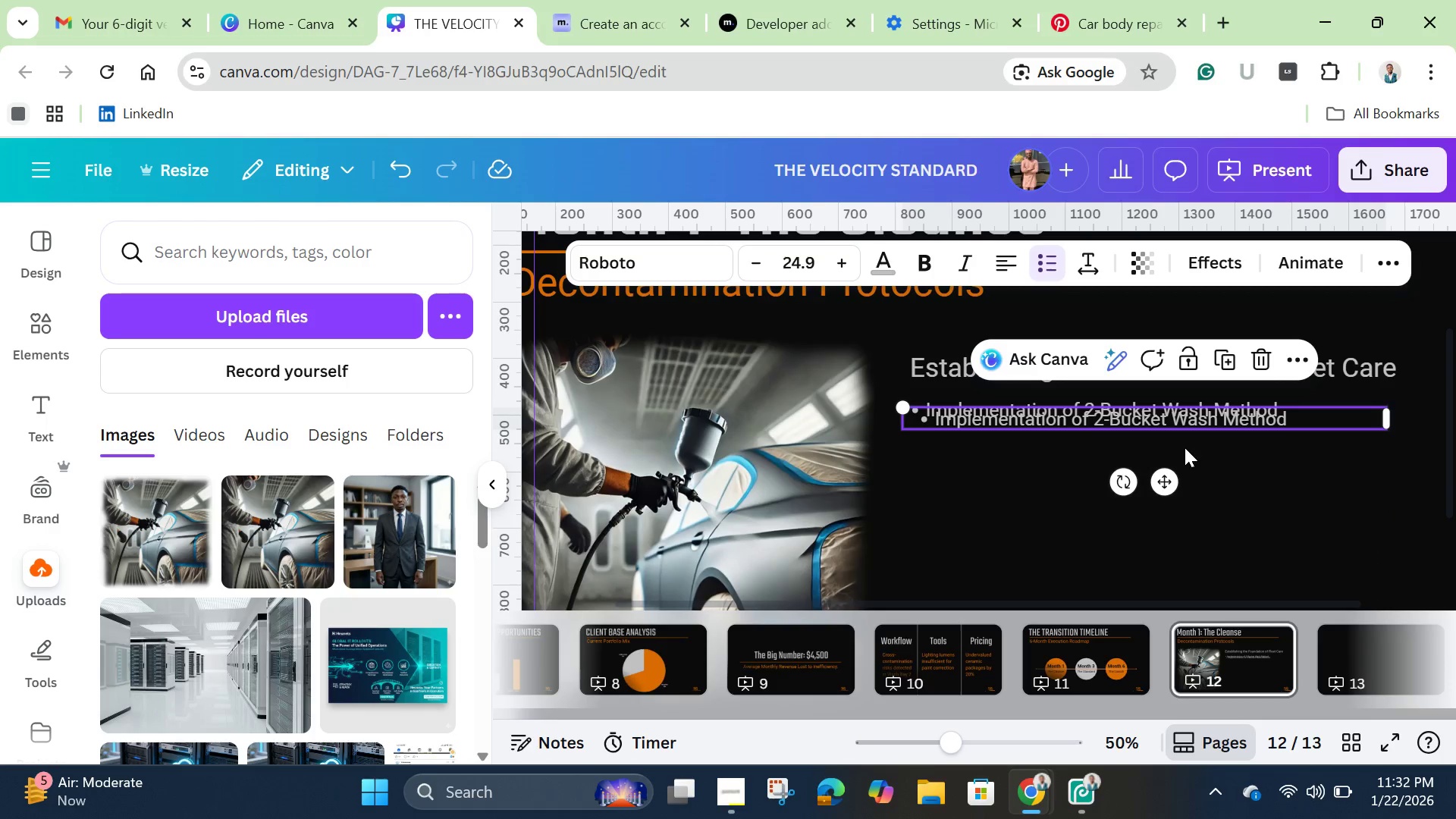 
left_click_drag(start_coordinate=[1170, 485], to_coordinate=[1166, 512])
 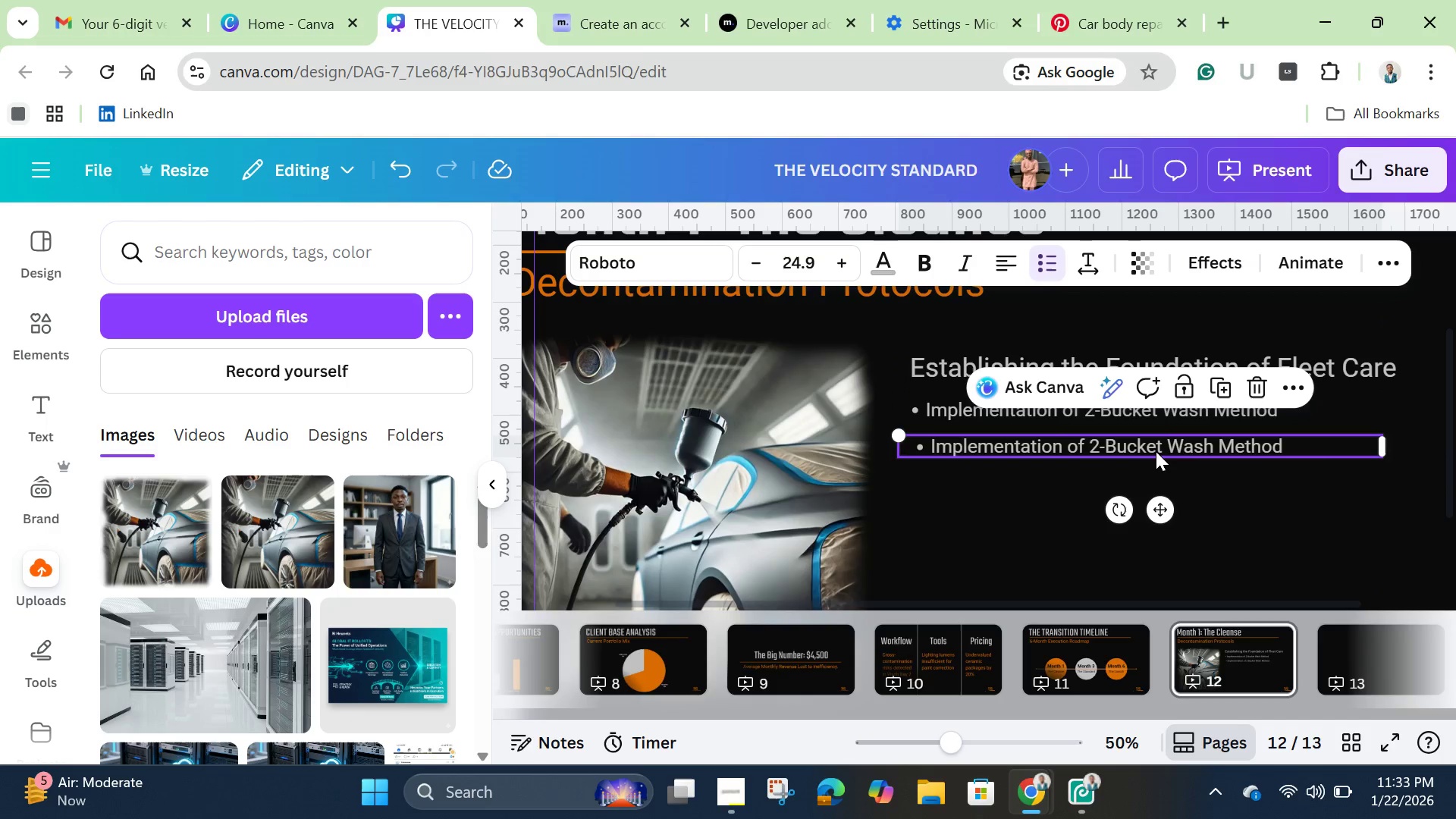 
left_click([1155, 450])
 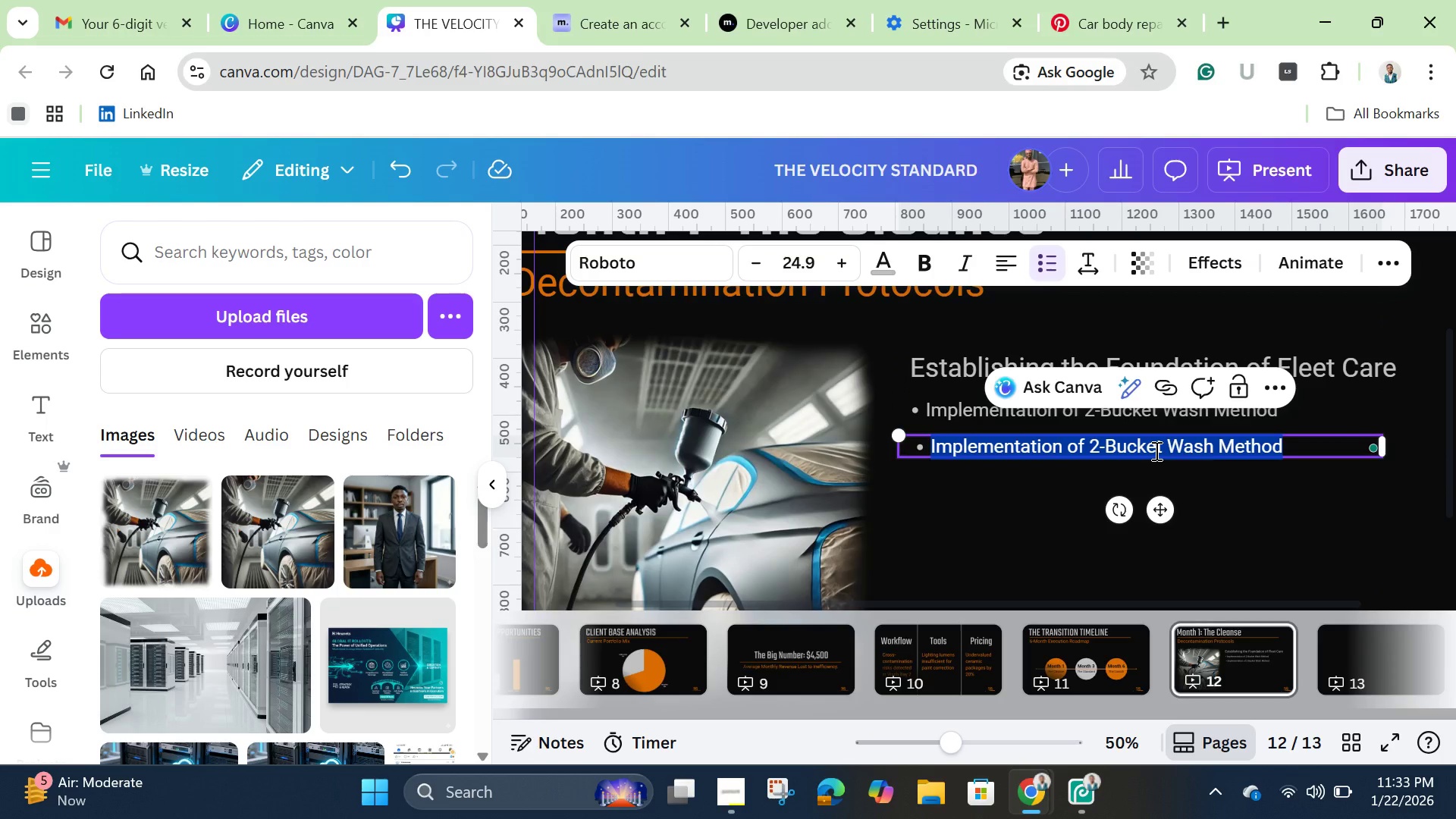 
key(Backspace)
type(O)
key(Backspace)
type(It)
key(Backspace)
type(ron Fallout Removal )
 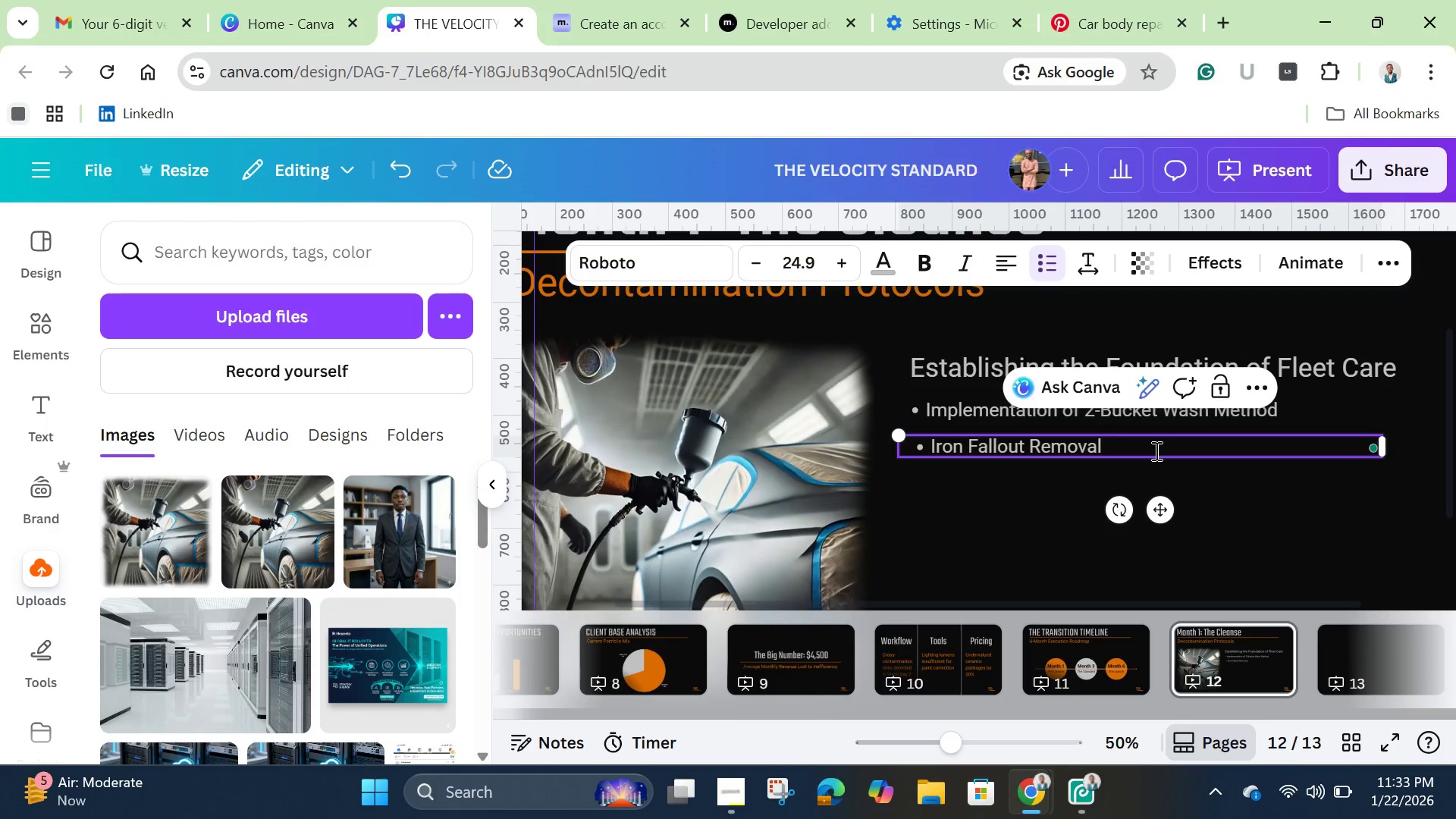 
type((s)
key(Backspace)
type(Stage #)
key(Backspace)
type(#)
 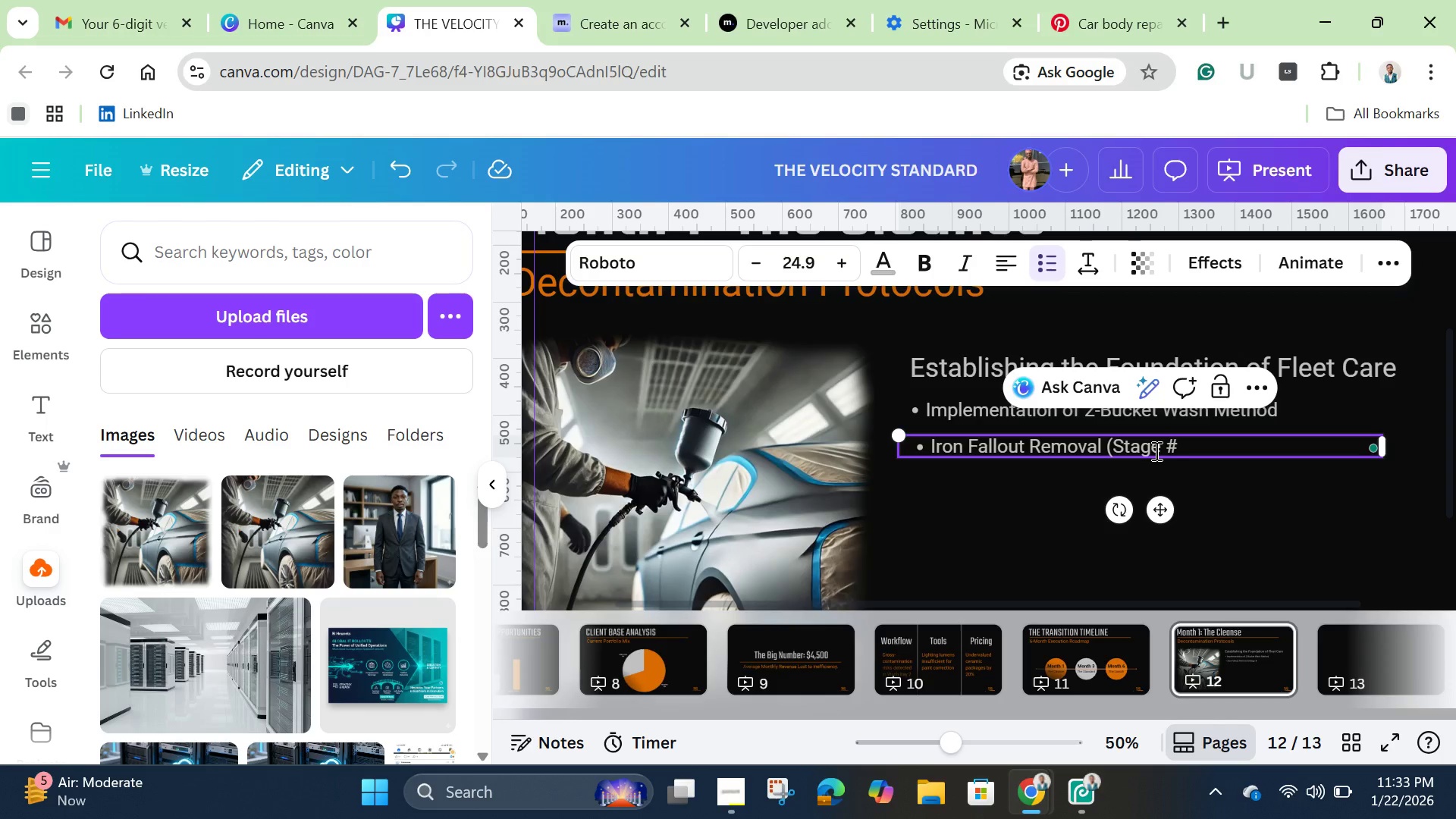 
key(Unknown)
 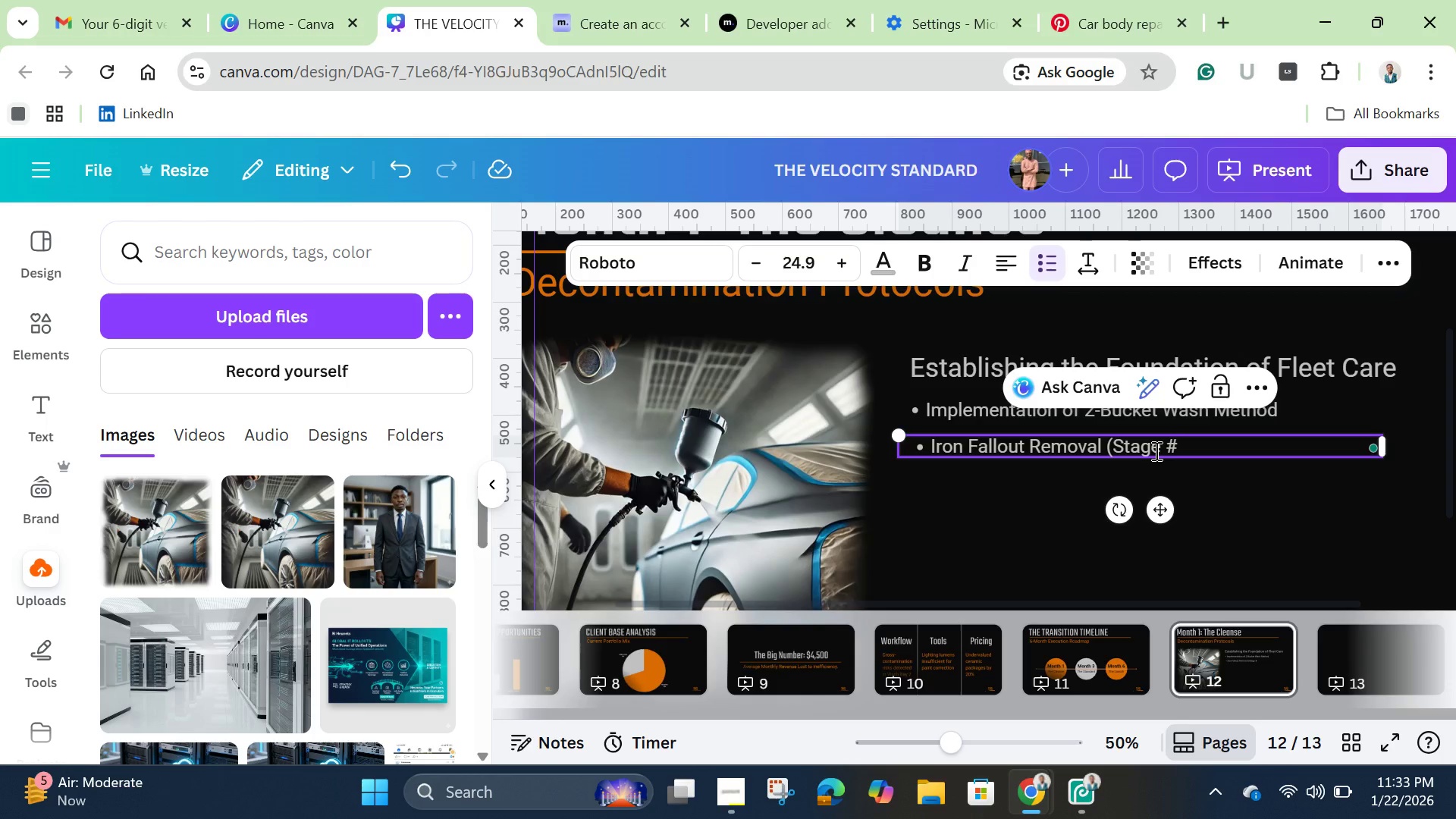 
hold_key(key=Unknown, duration=0.42)
 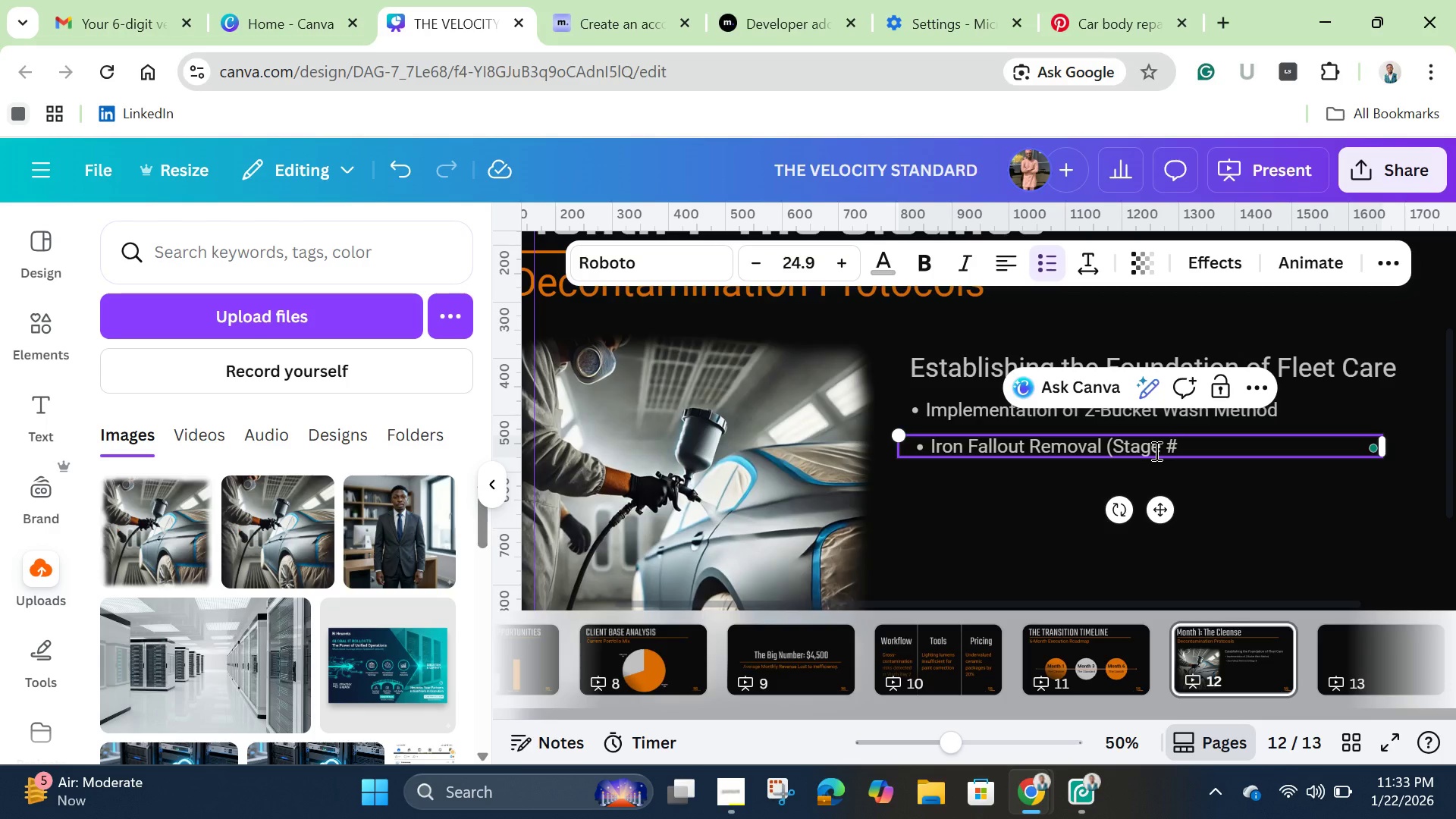 
key(Backspace)
 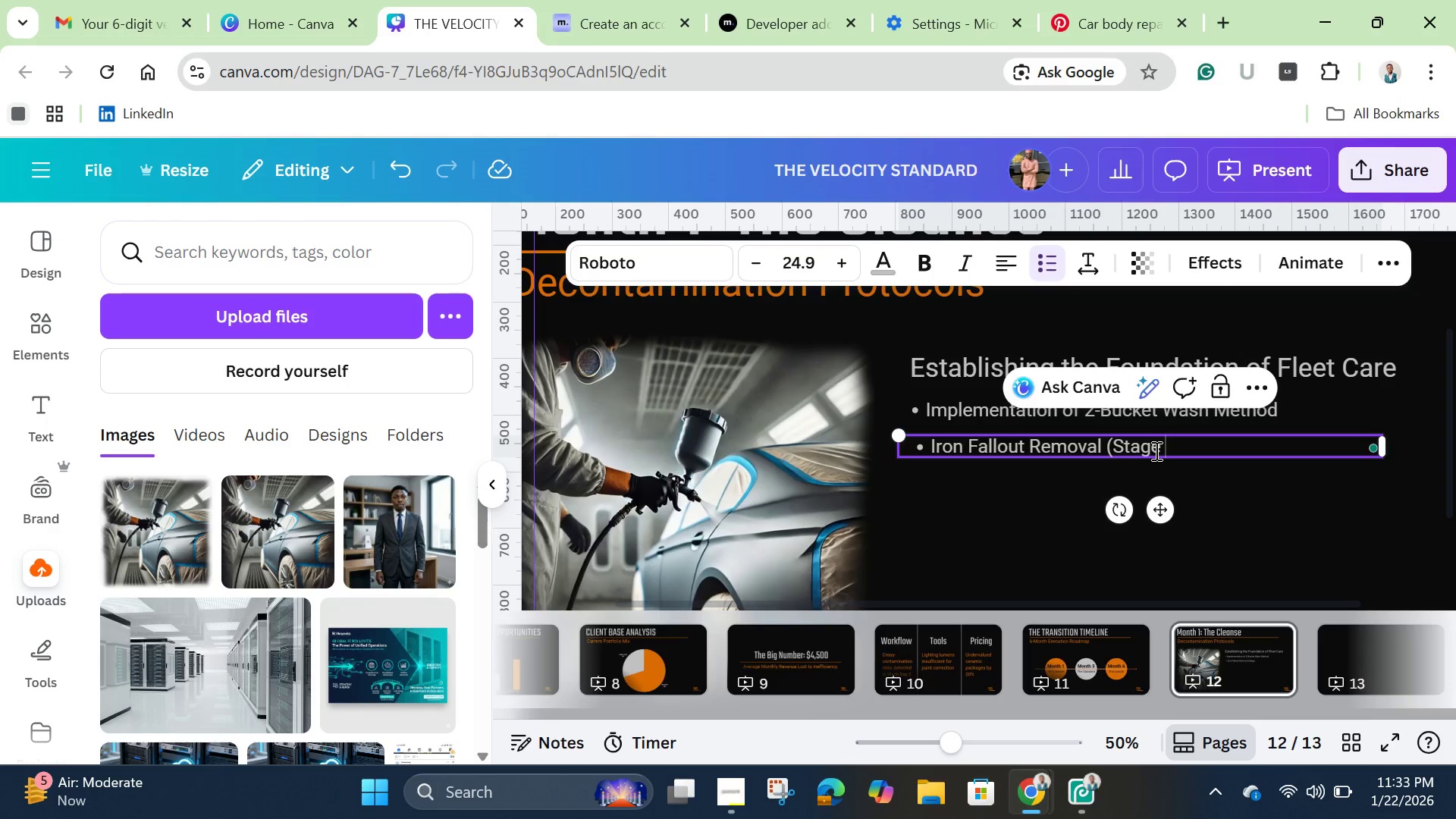 
key(Unknown)
 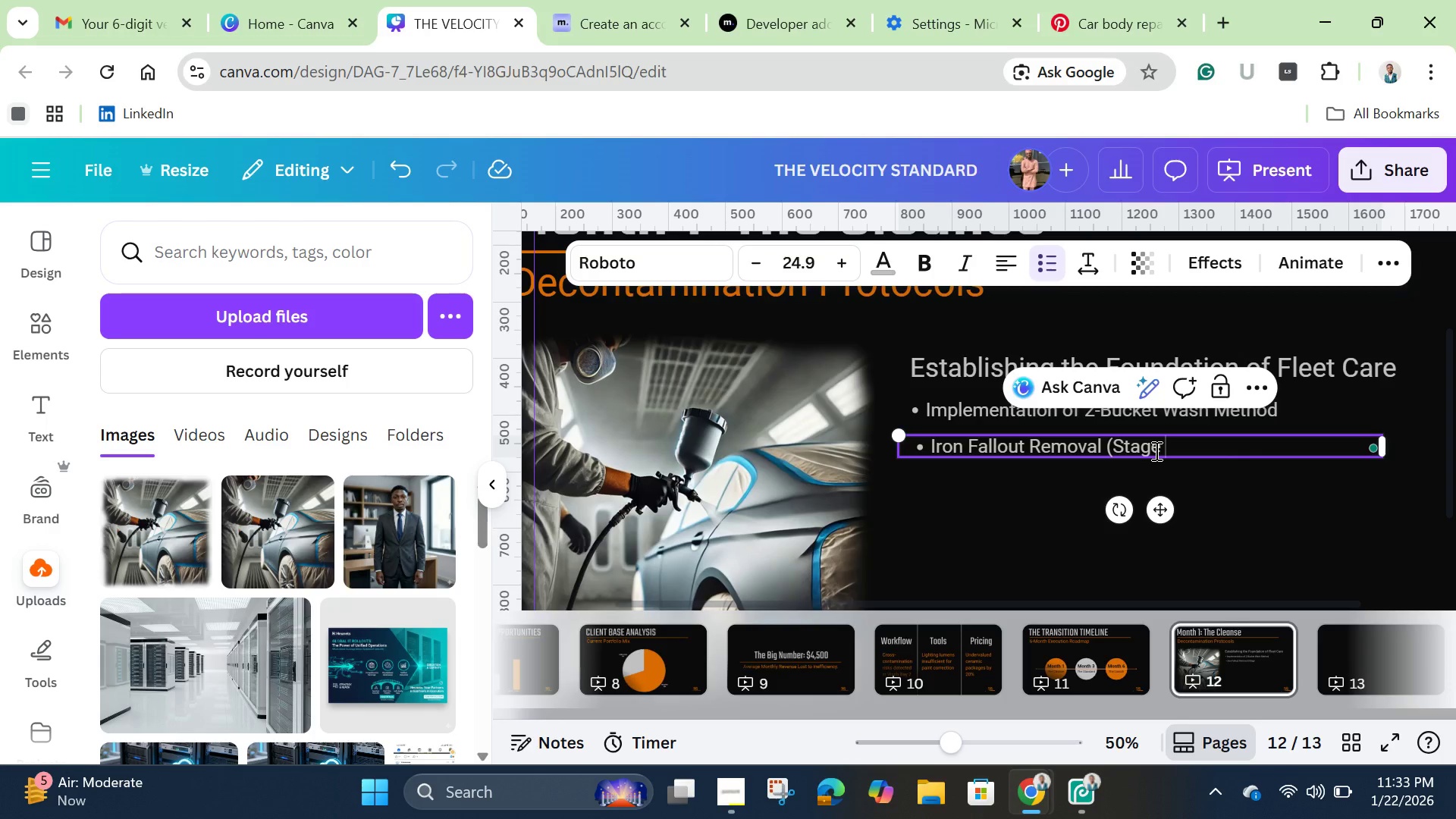 
key(3)
 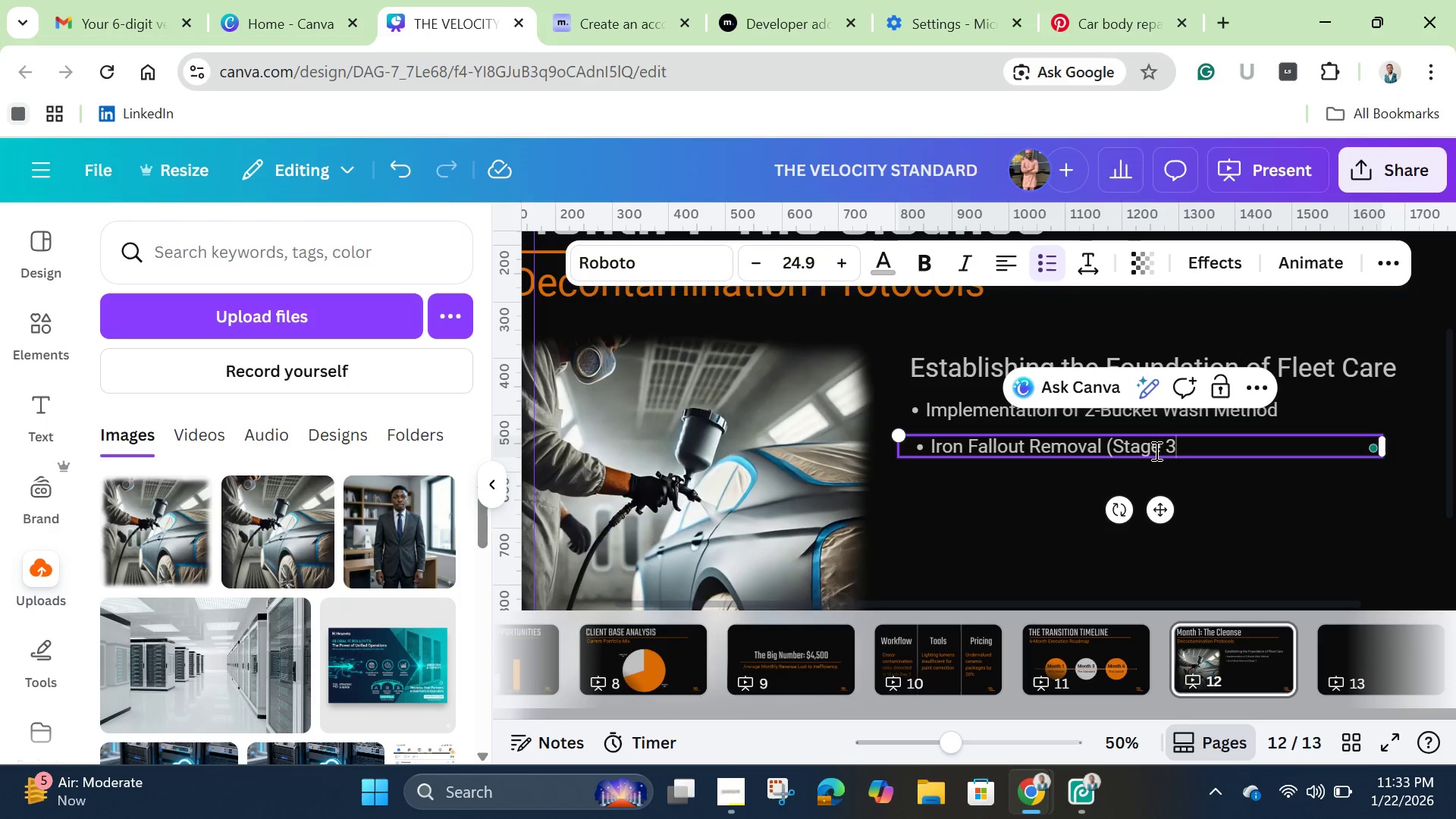 
wait(6.91)
 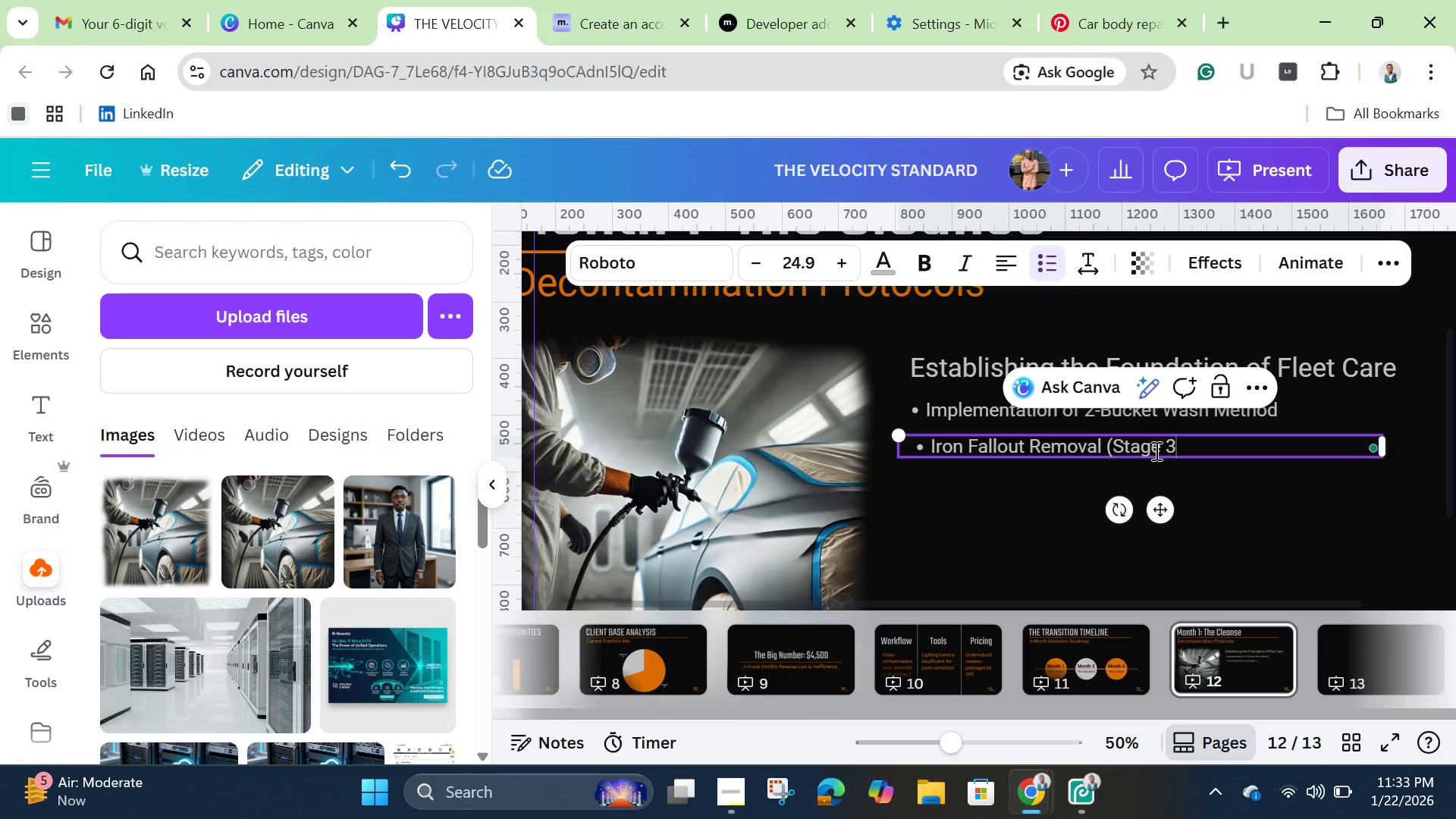 
type( Decon))
 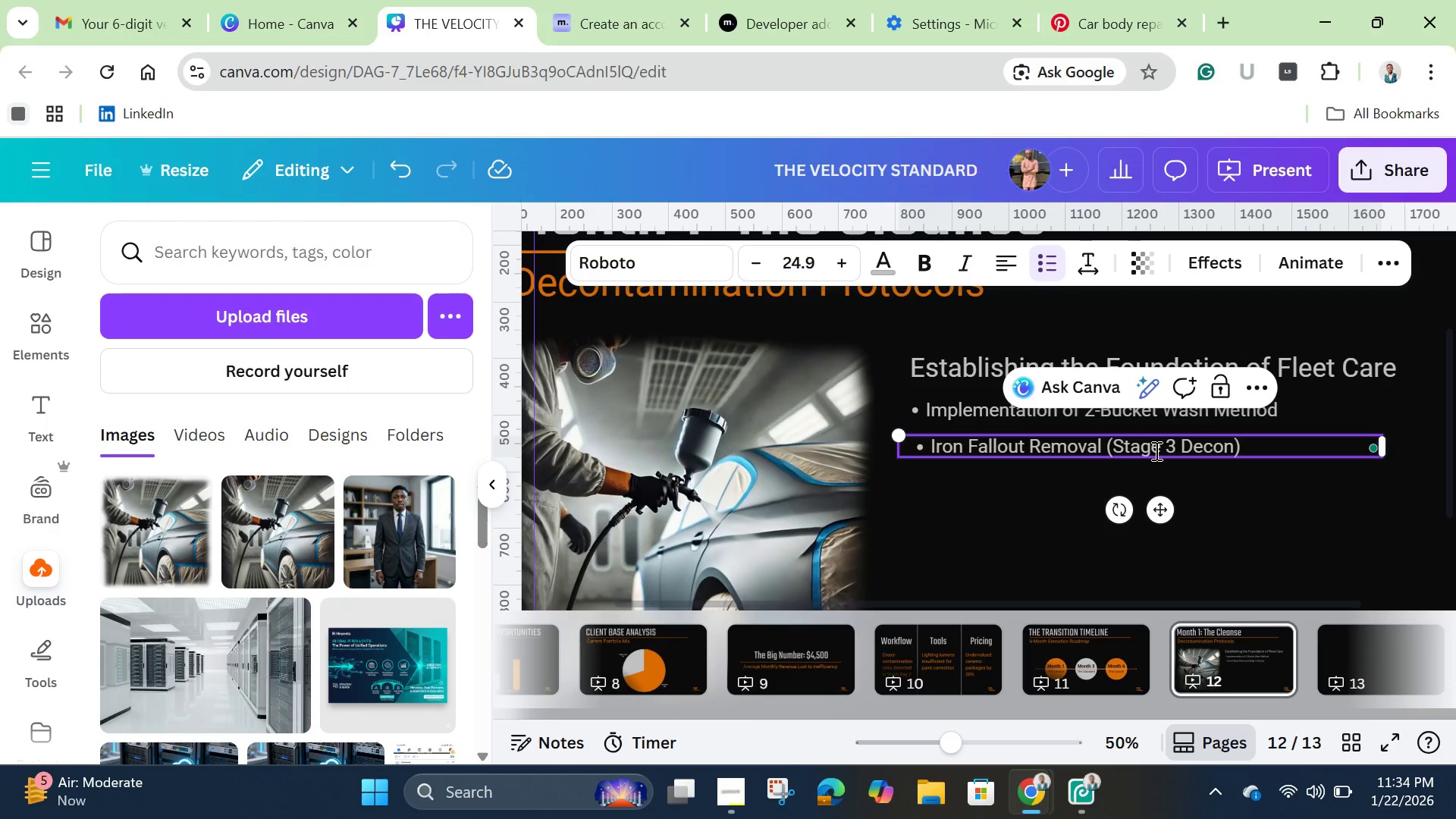 
left_click([1098, 528])
 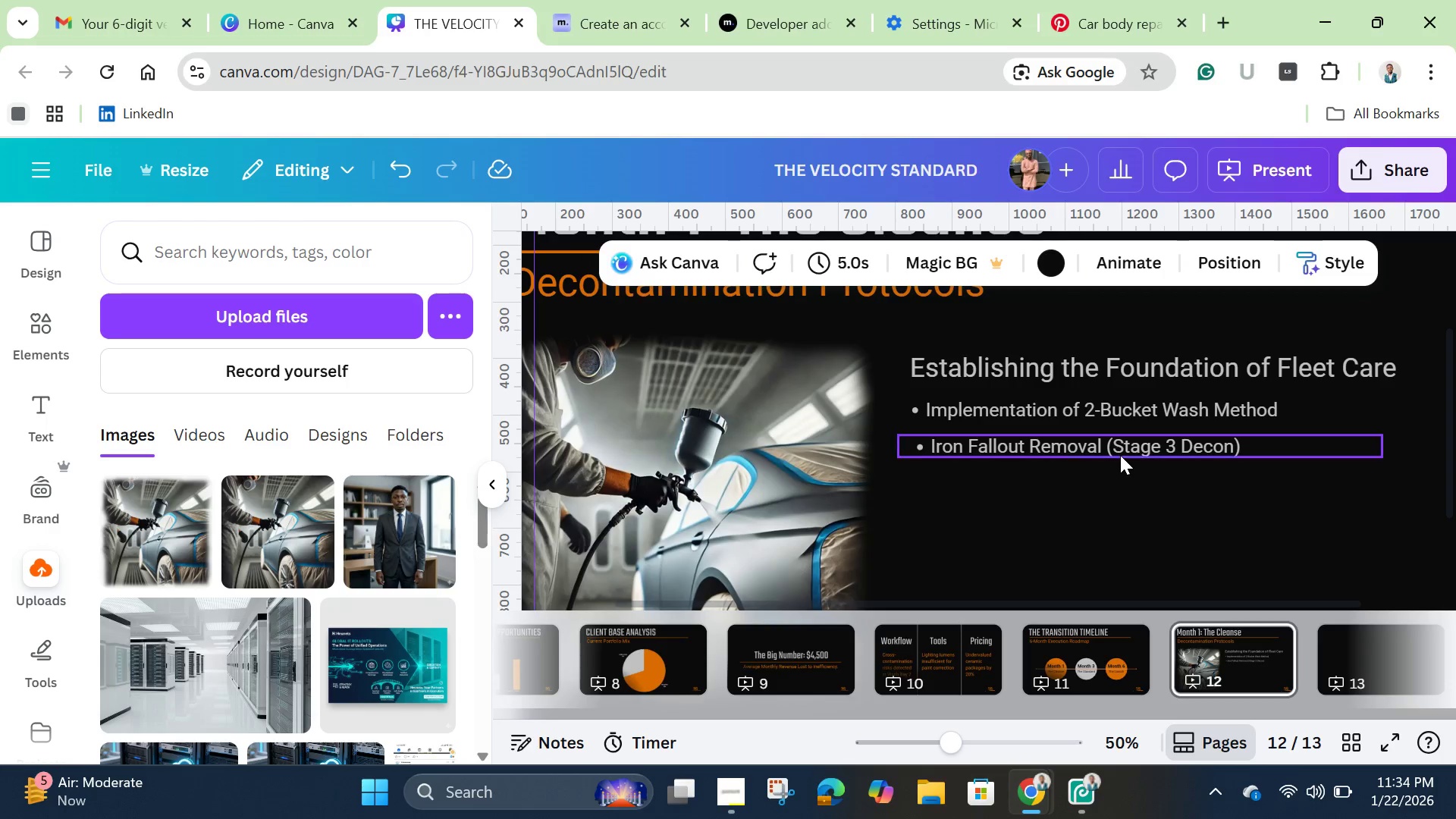 
left_click([1120, 455])
 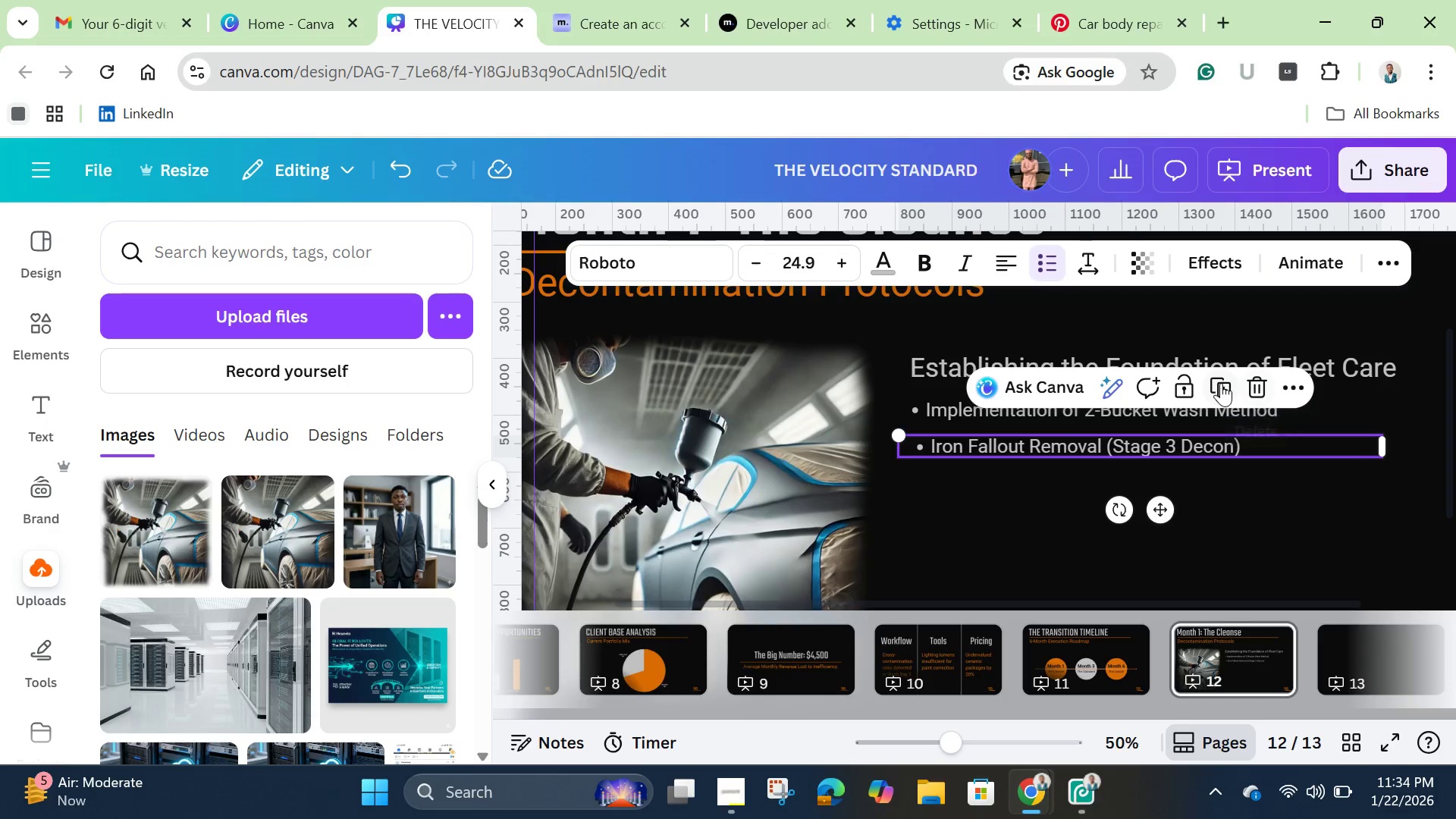 
left_click([1219, 381])
 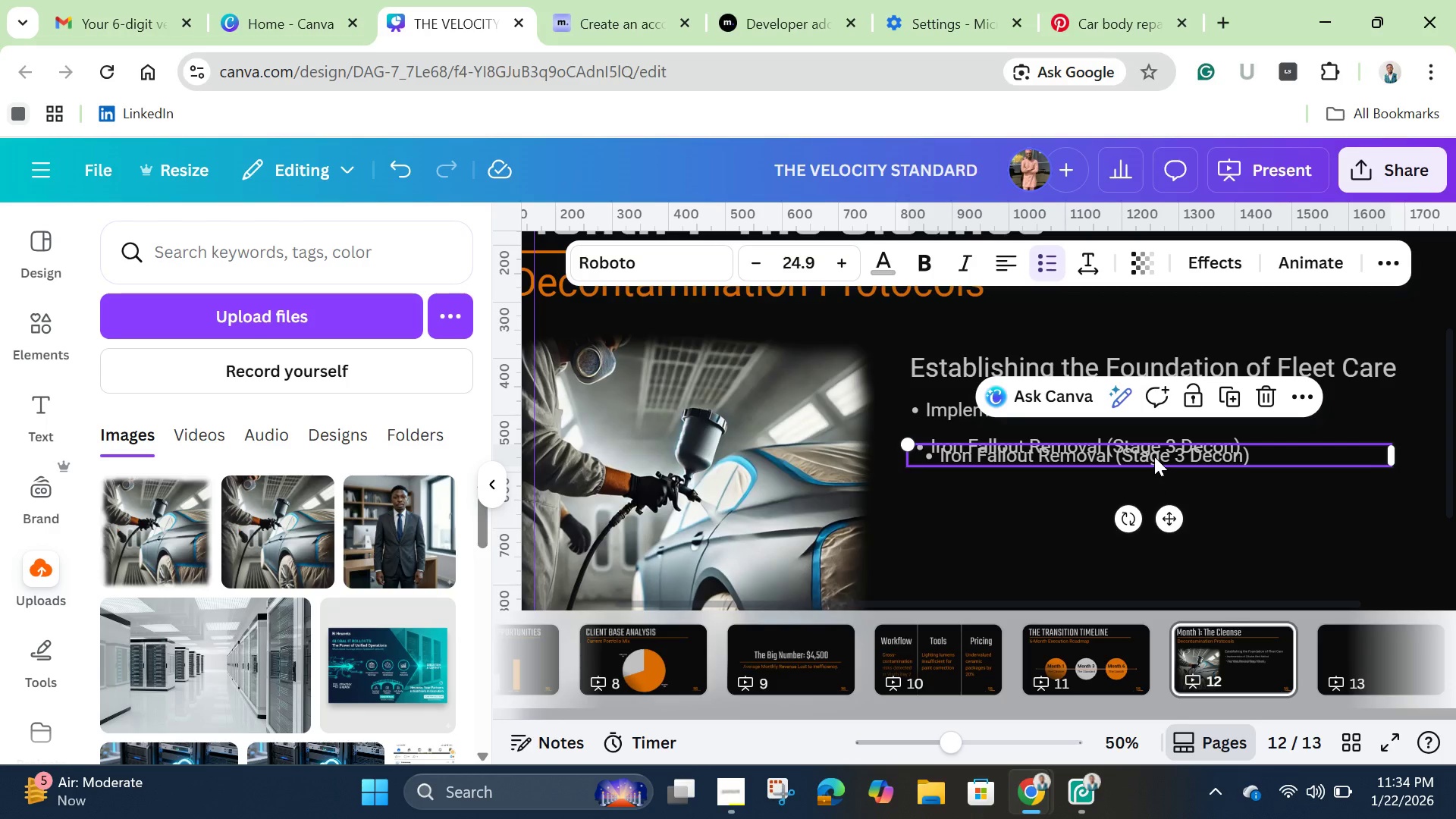 
left_click_drag(start_coordinate=[1154, 457], to_coordinate=[1149, 487])
 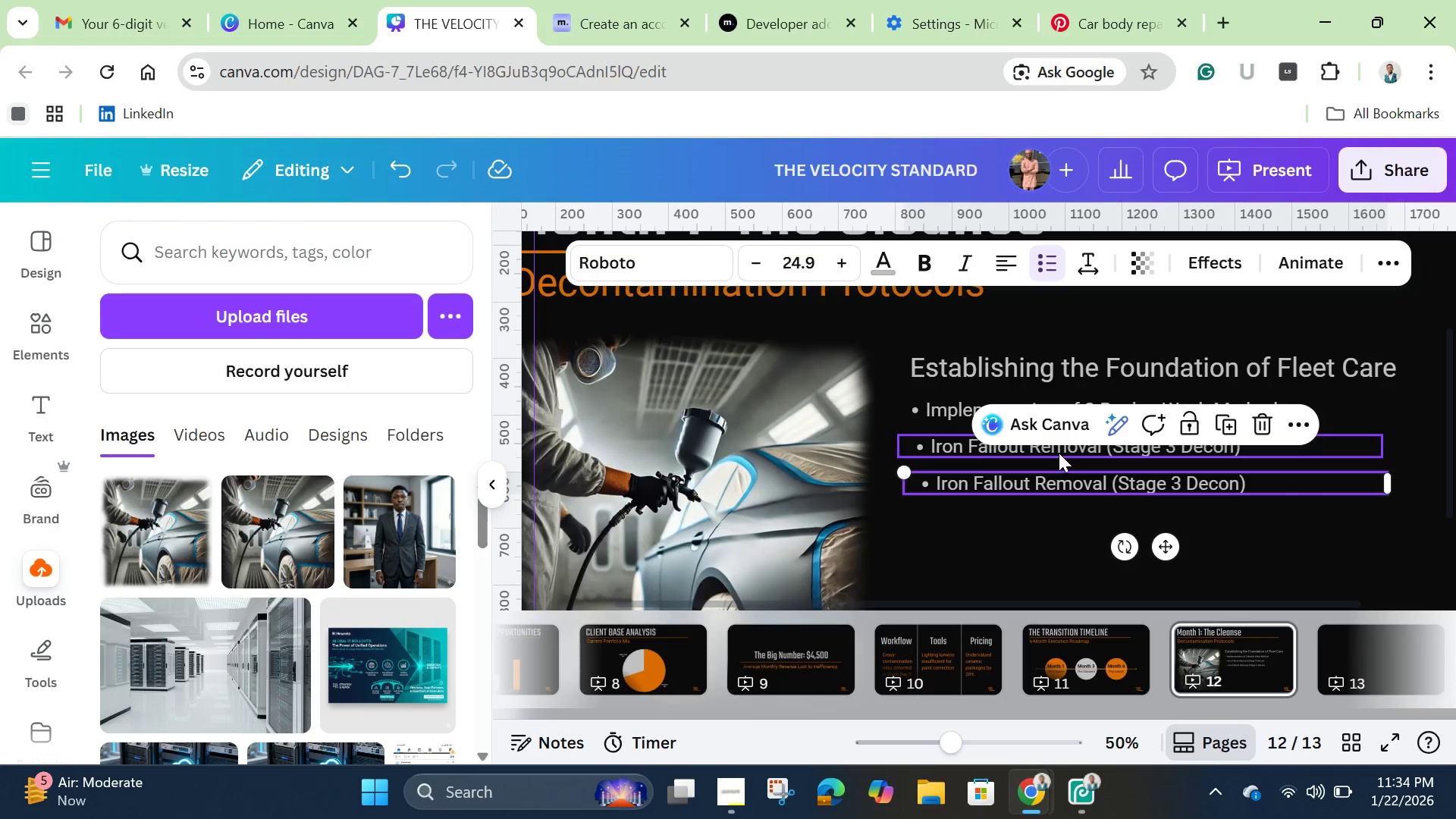 
left_click_drag(start_coordinate=[1059, 453], to_coordinate=[1051, 453])
 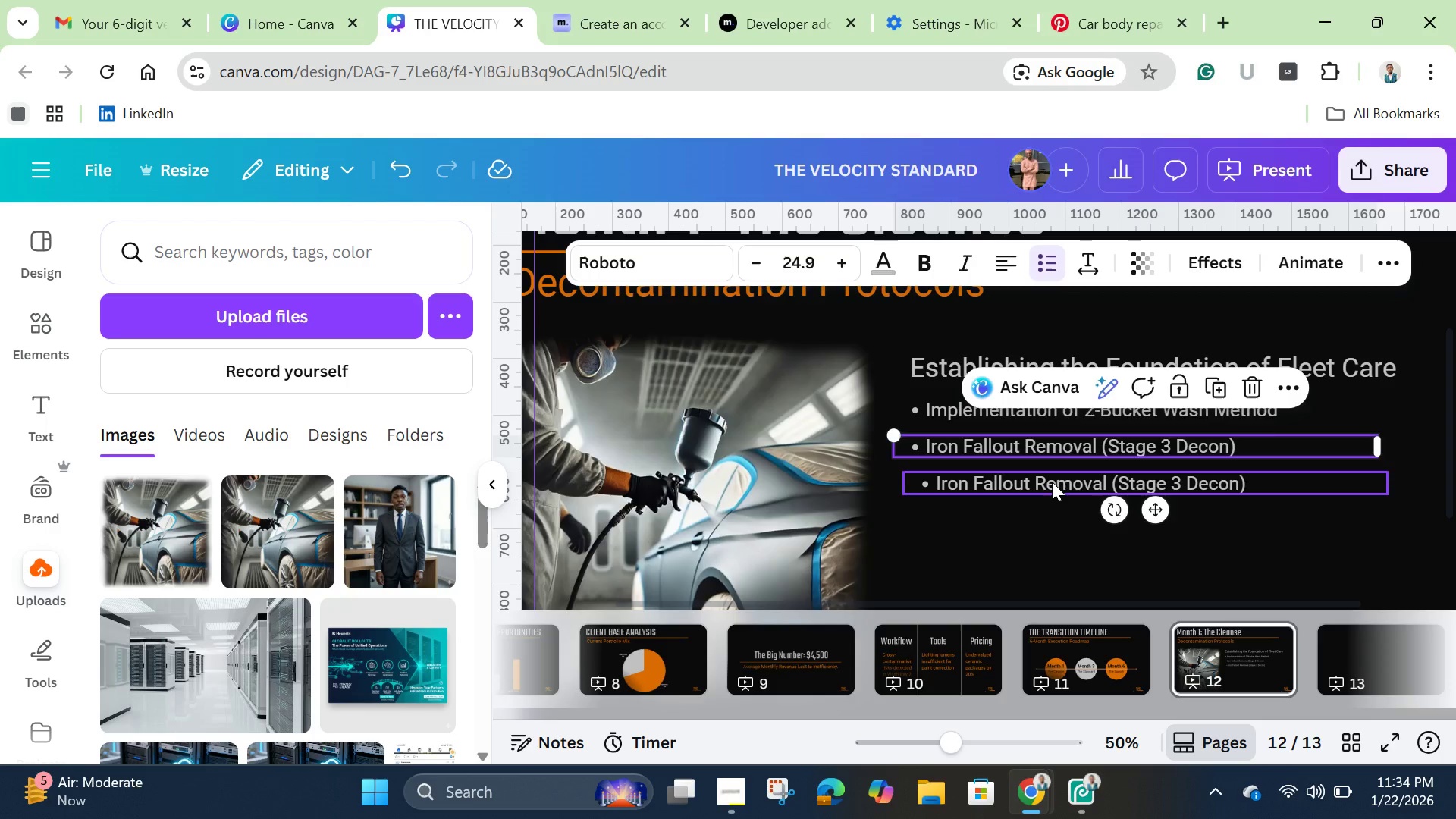 
left_click_drag(start_coordinate=[1052, 482], to_coordinate=[1046, 482])
 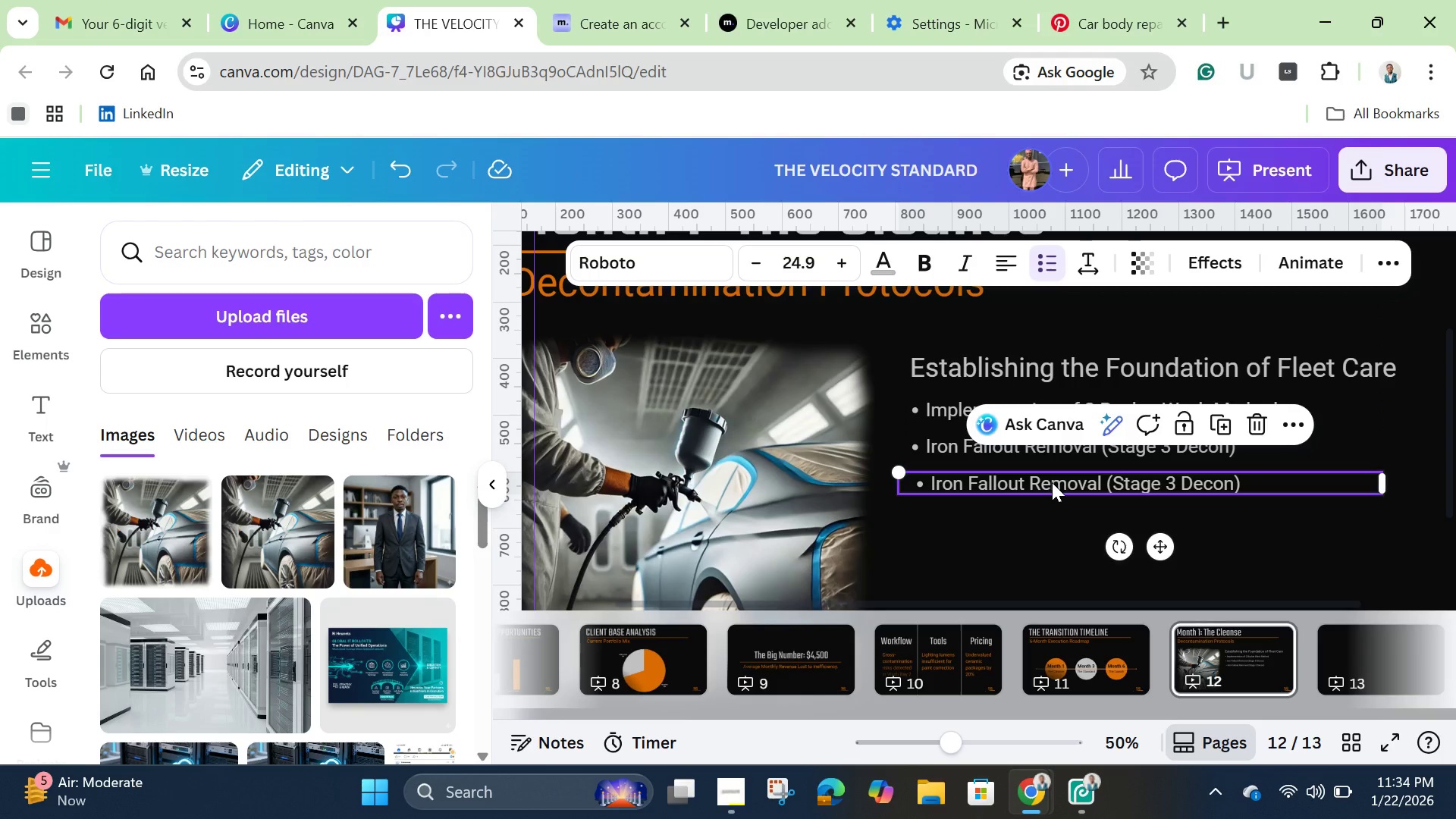 
left_click([1052, 482])
 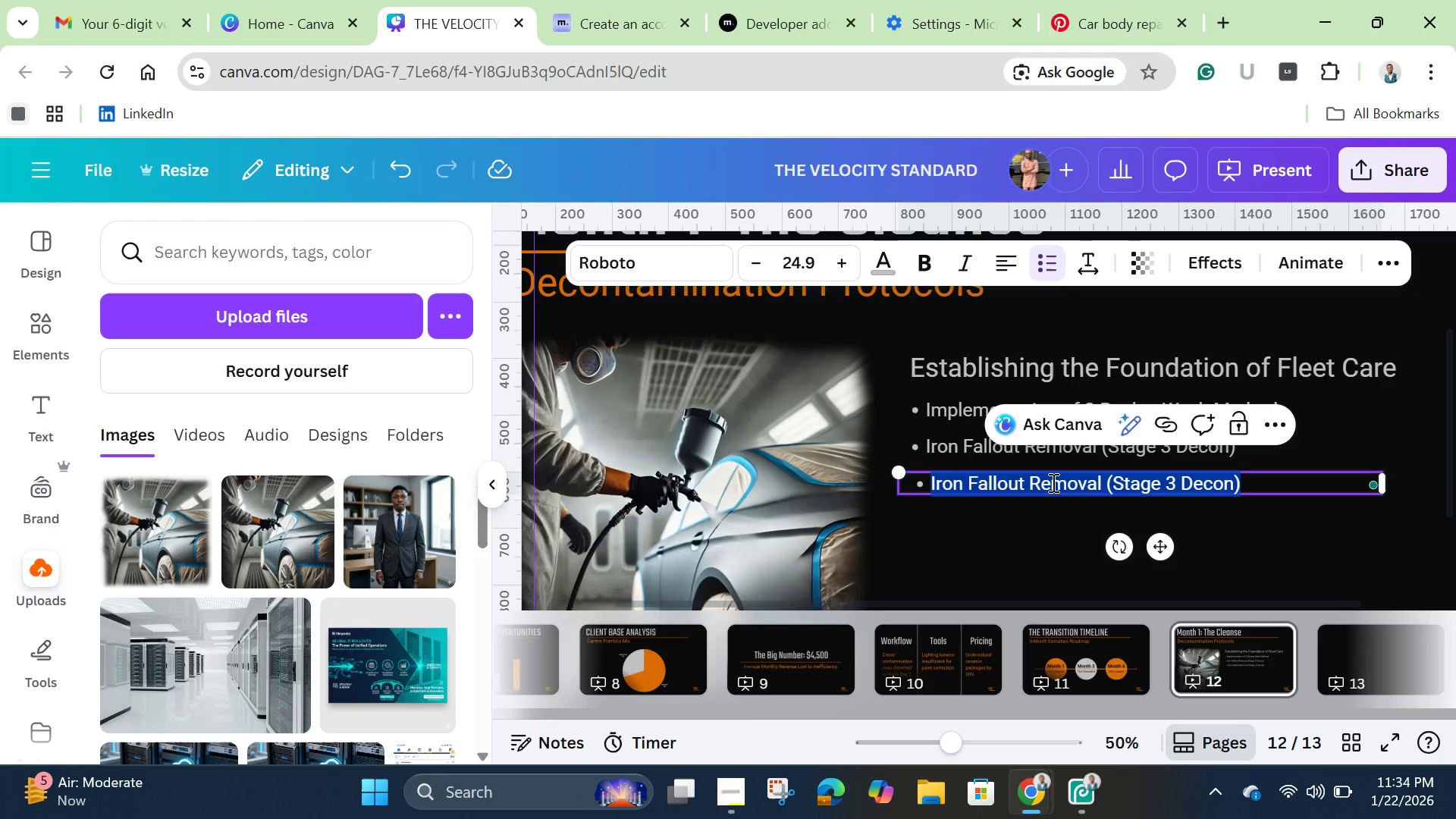 
left_click([1052, 482])
 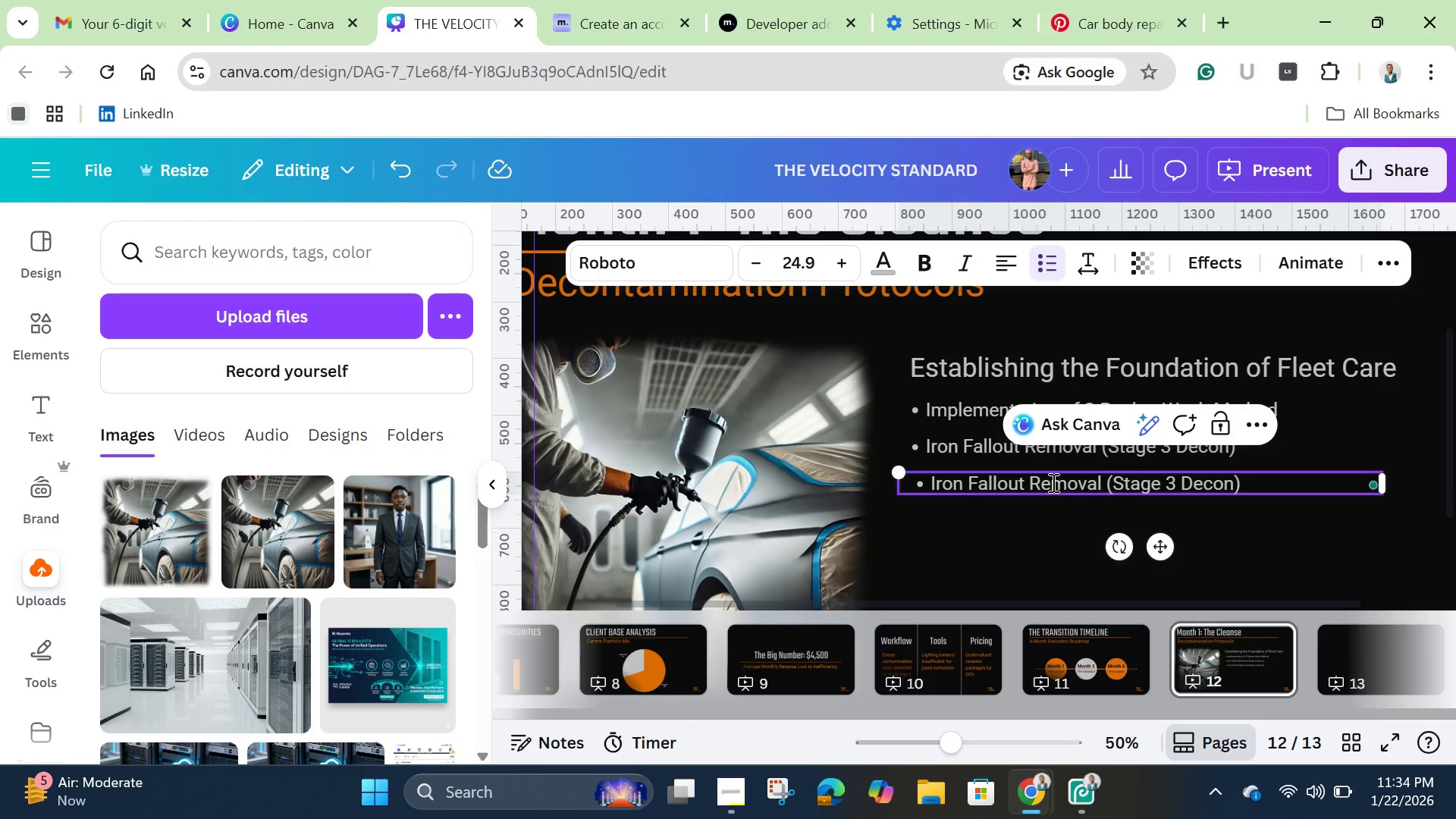 
double_click([1052, 482])
 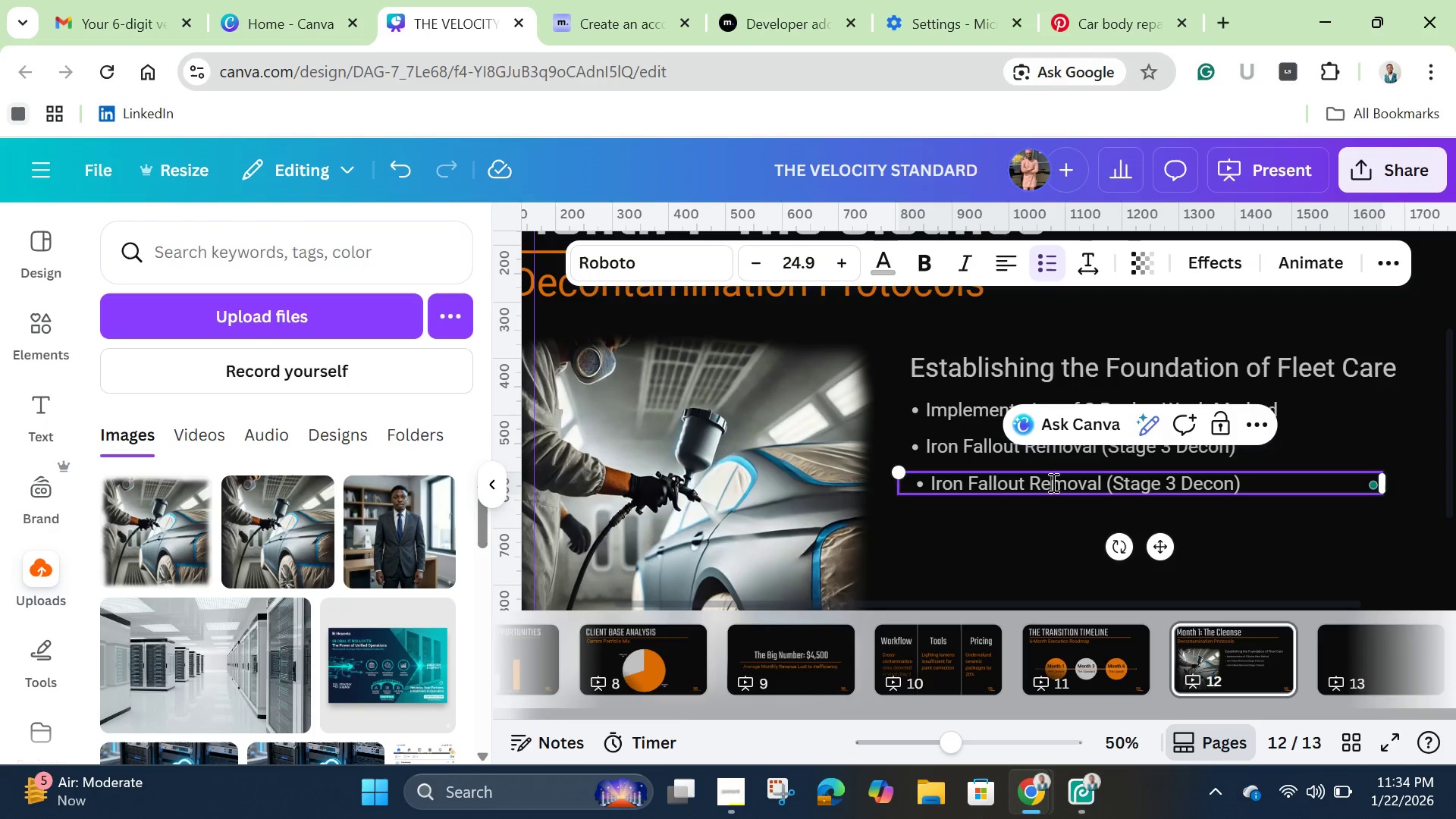 
double_click([1052, 482])
 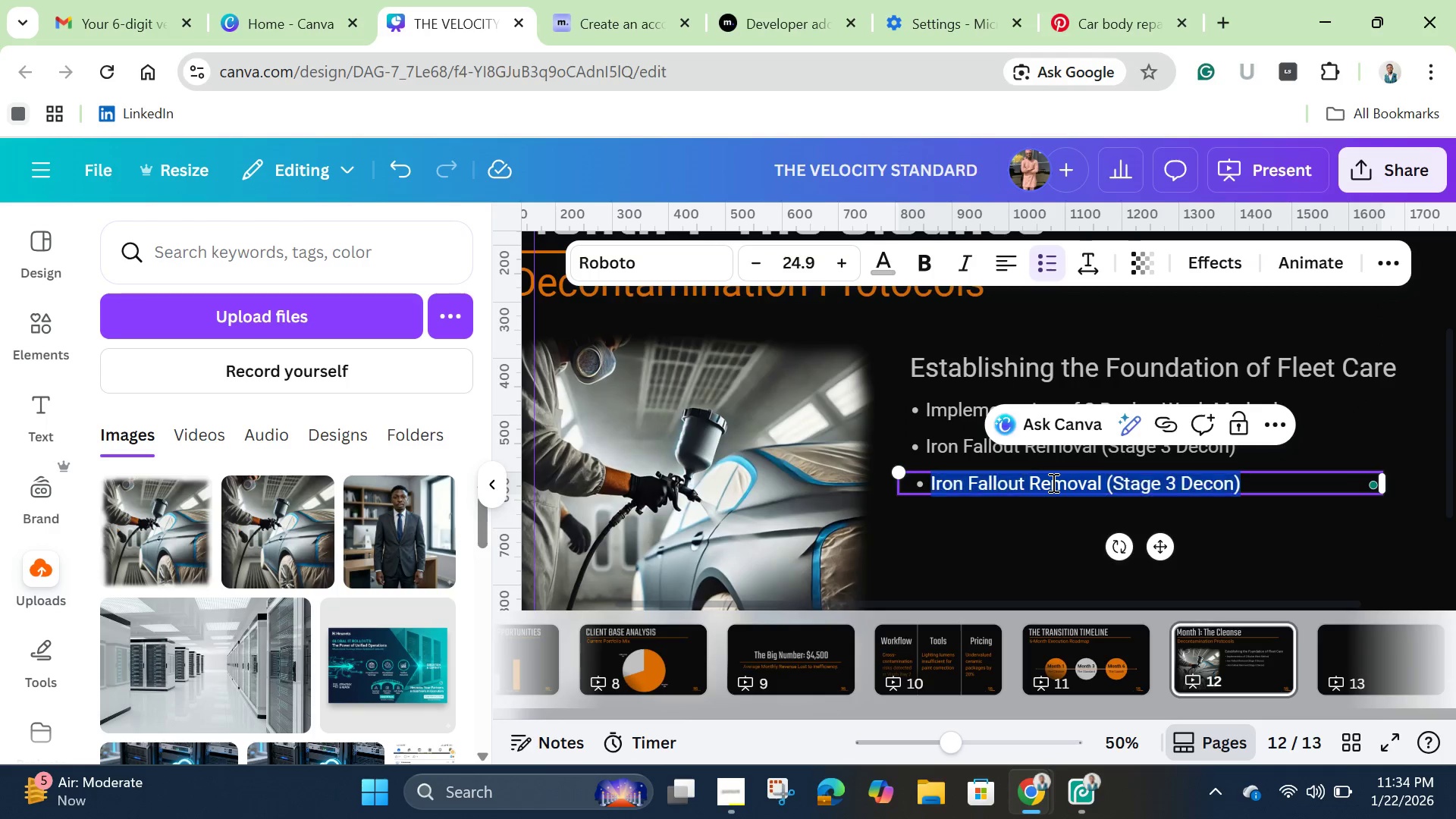 
triple_click([1052, 482])
 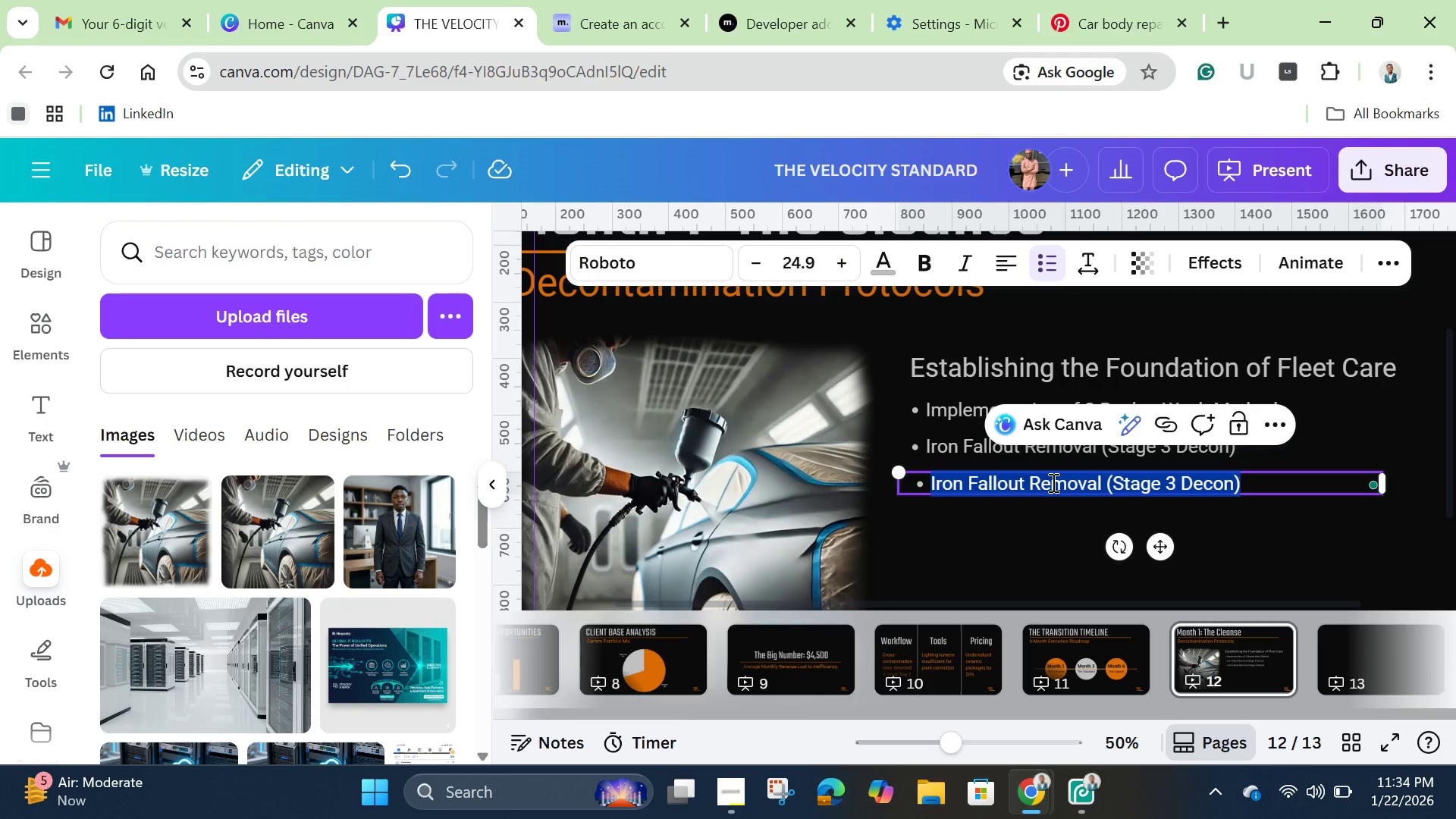 
key(Backspace)
type(Clay Bar Treatment Standards)
 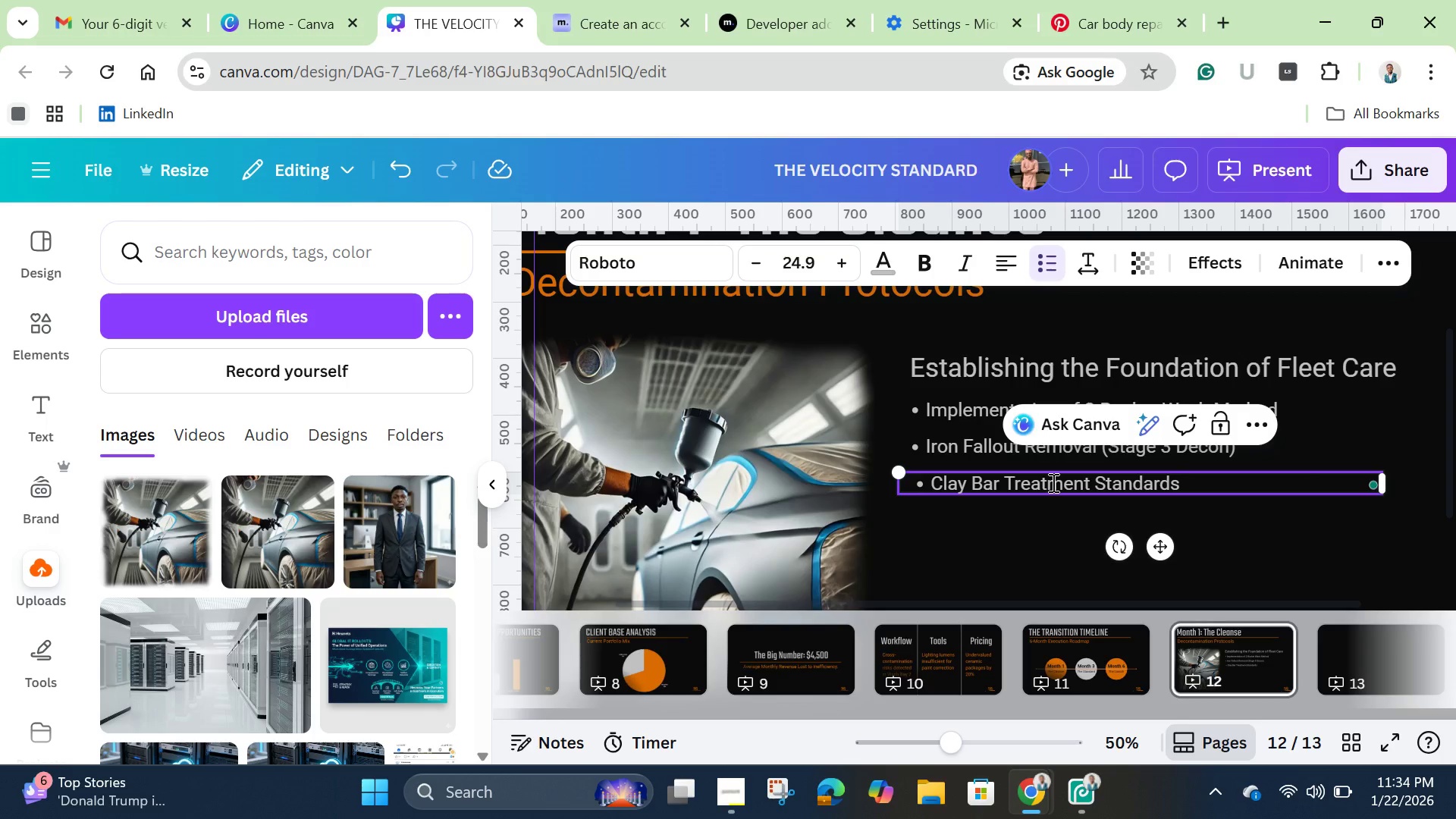 
wait(9.56)
 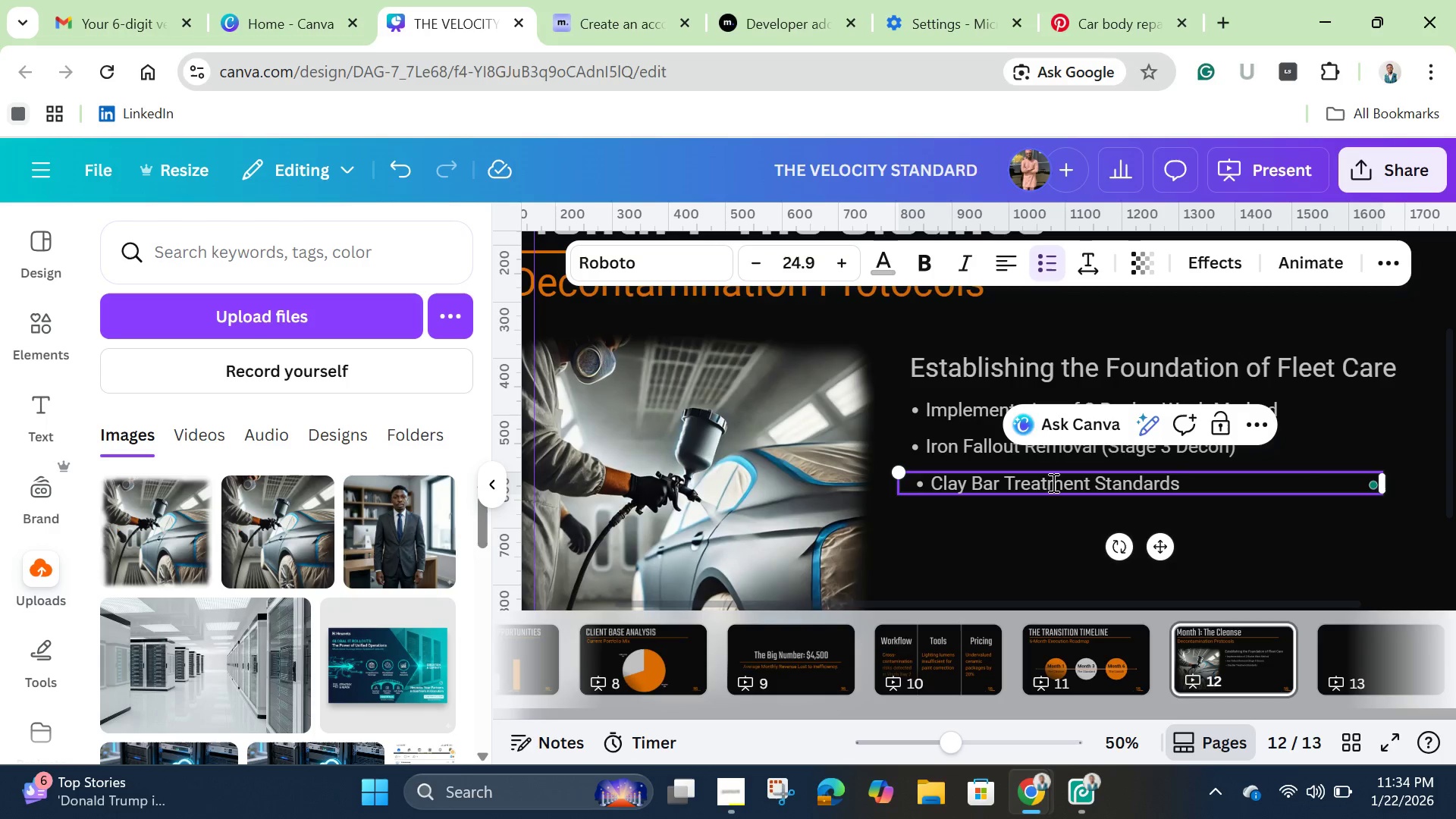 
left_click([1035, 570])
 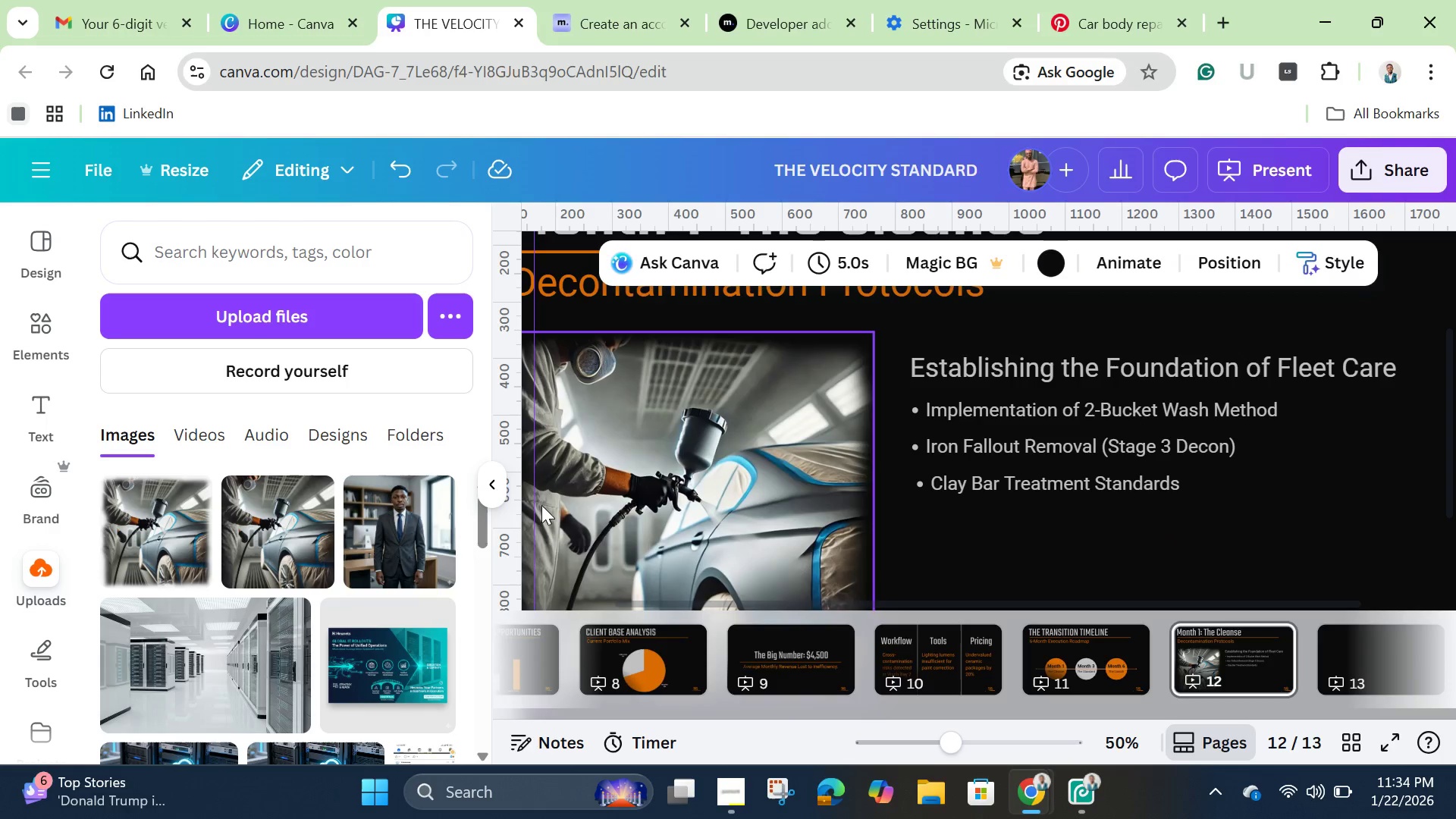 
left_click_drag(start_coordinate=[532, 506], to_coordinate=[913, 498])
 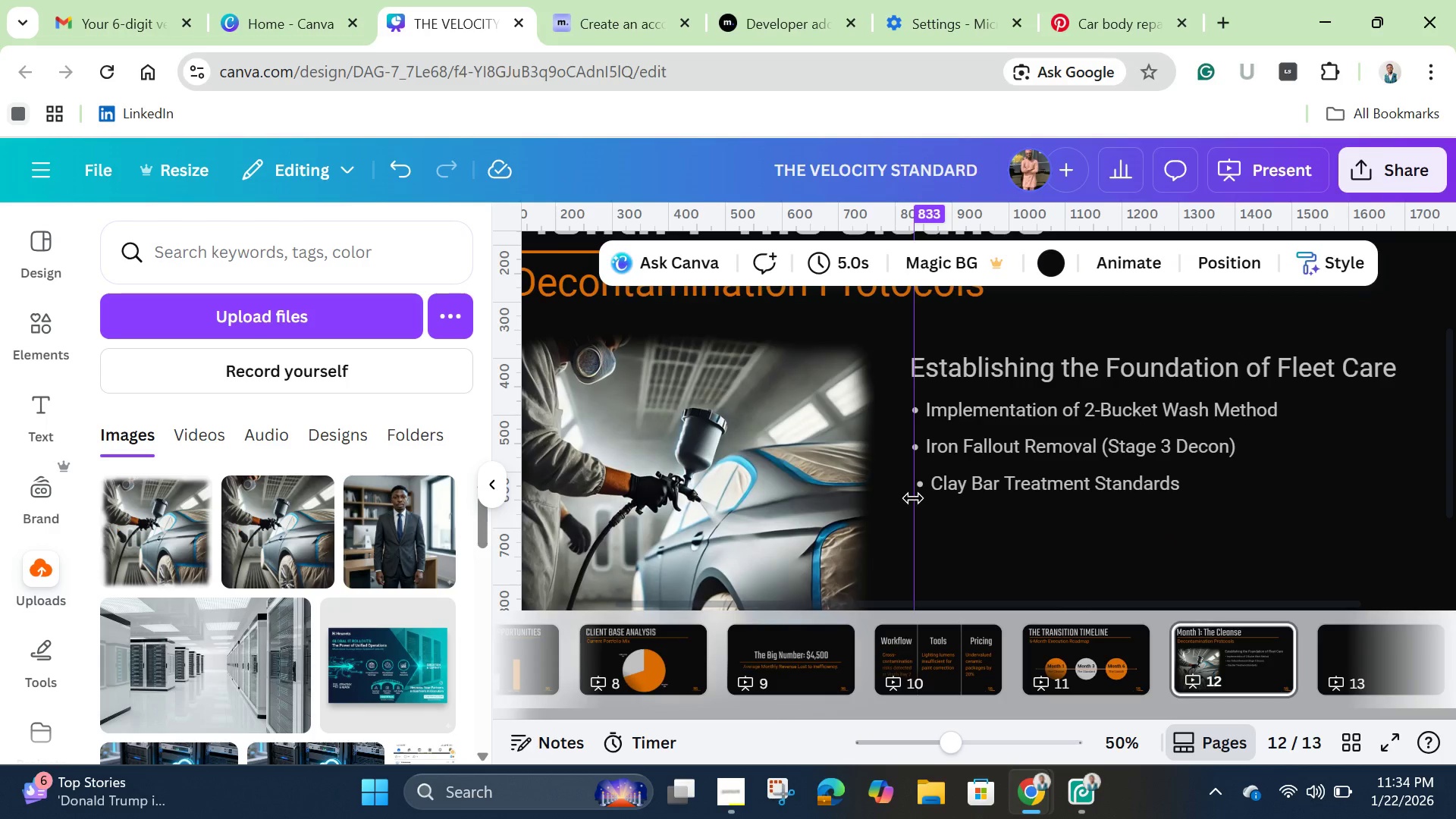 
left_click([913, 498])
 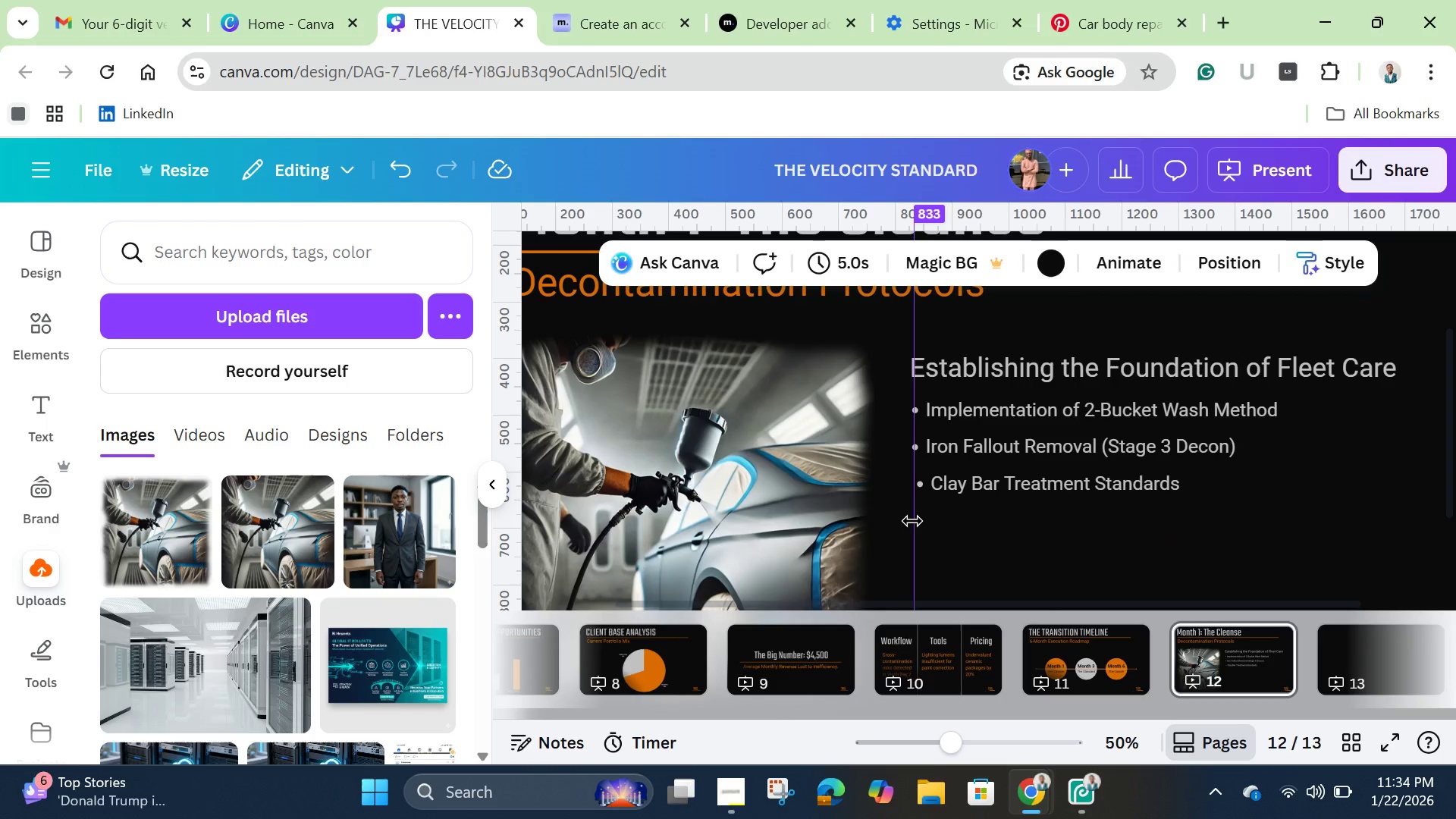 
left_click([968, 490])
 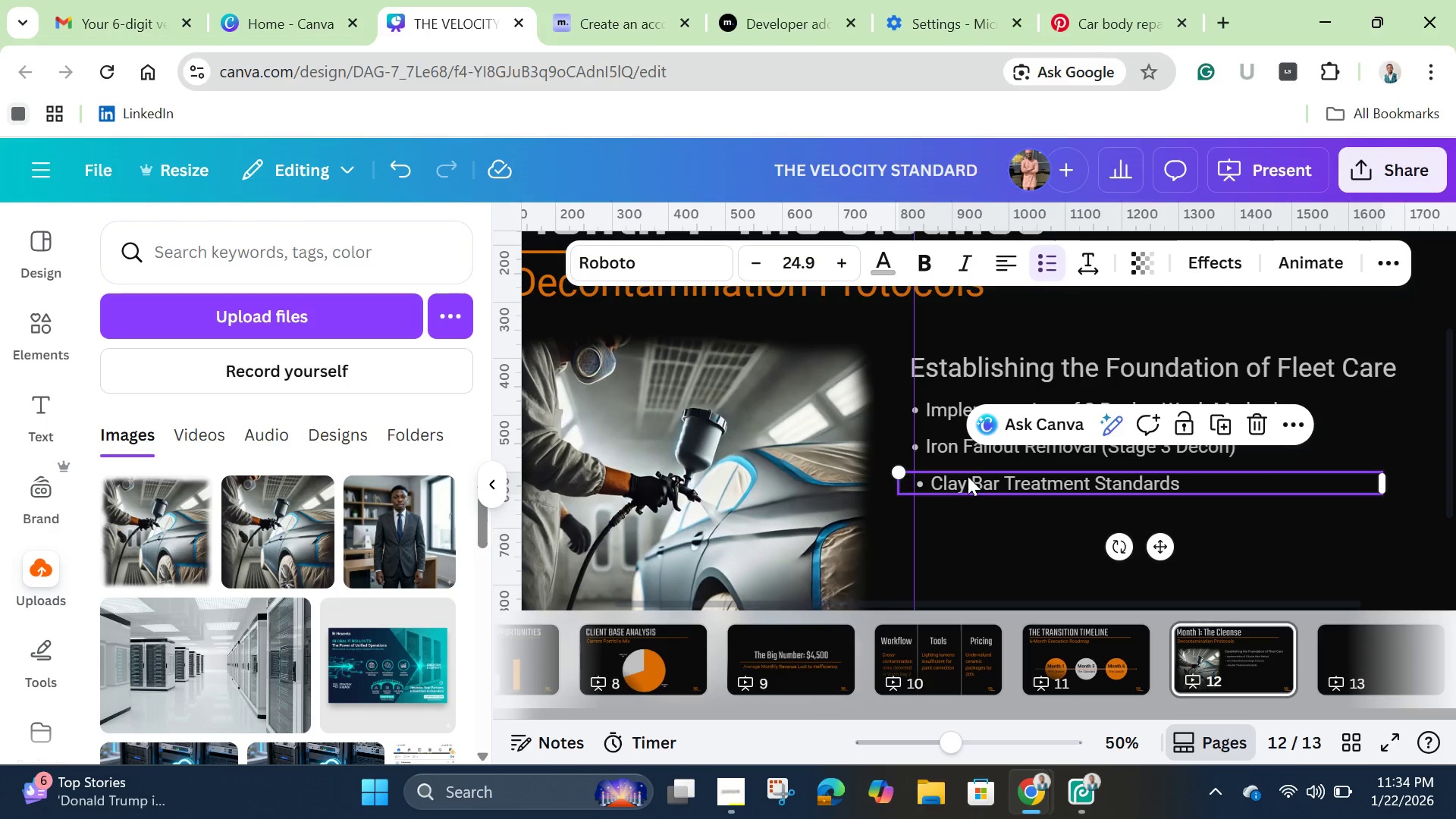 
left_click([946, 411])
 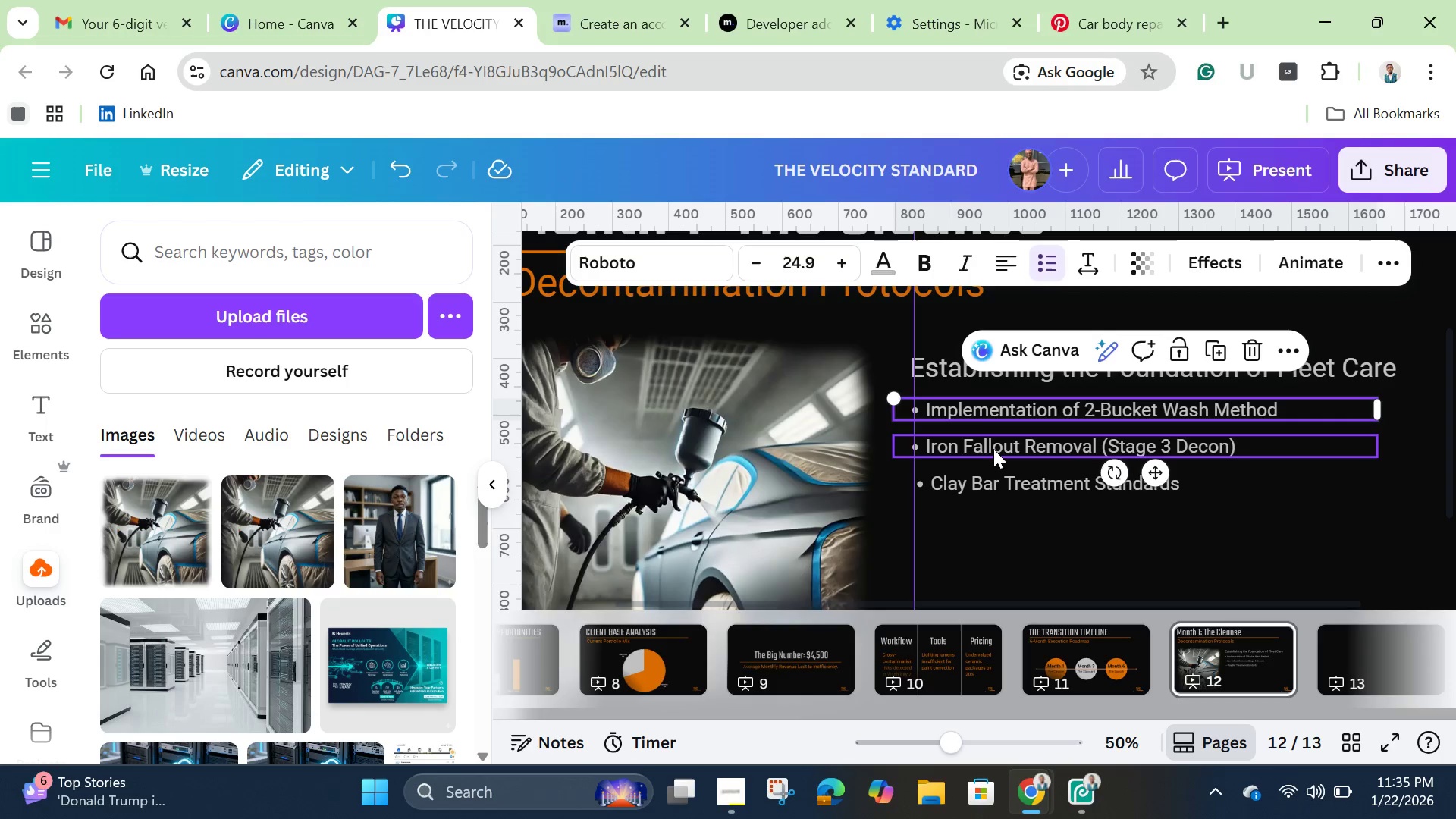 
left_click([993, 448])
 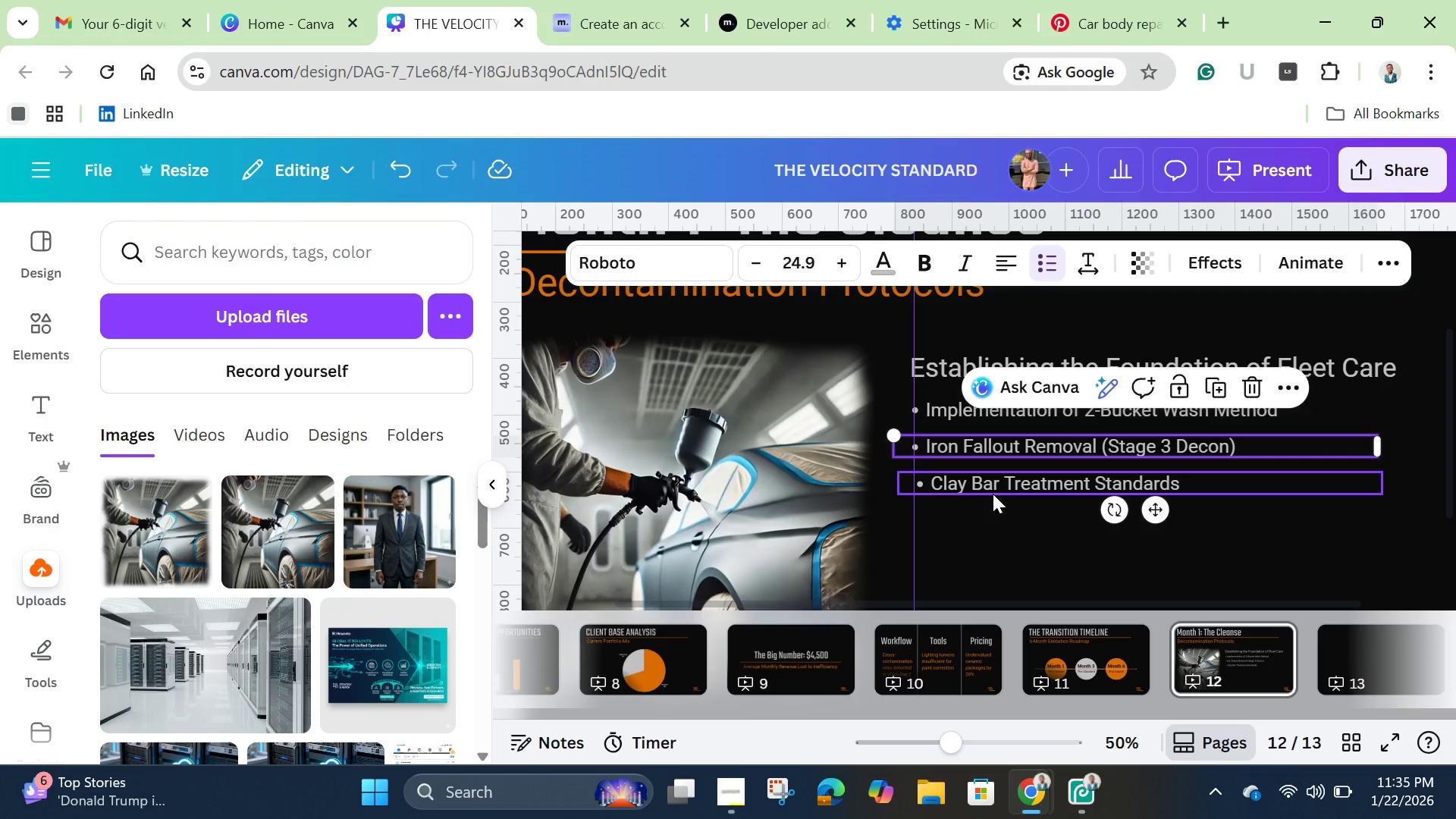 
left_click([993, 494])
 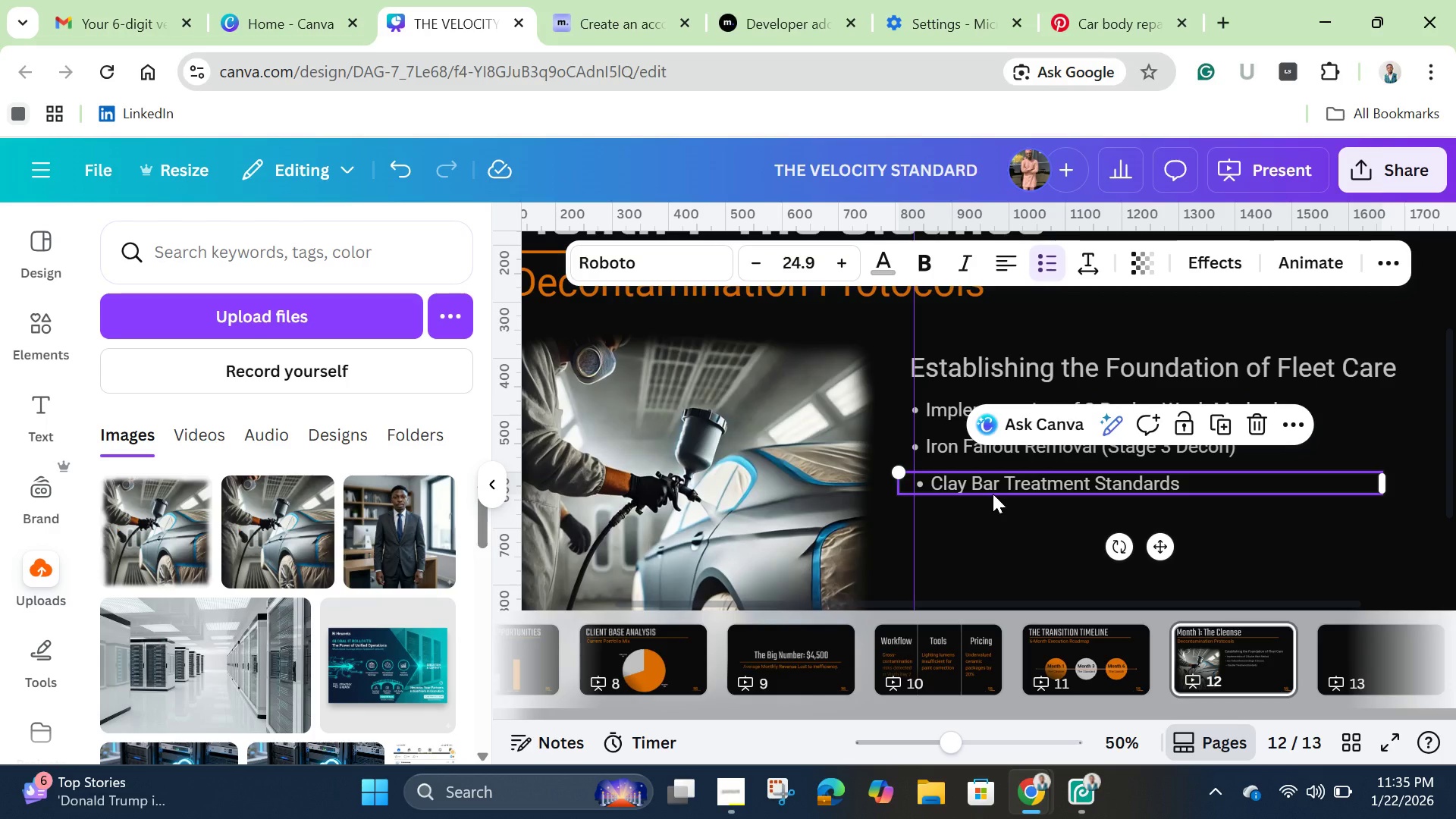 
key(ArrowLeft)
 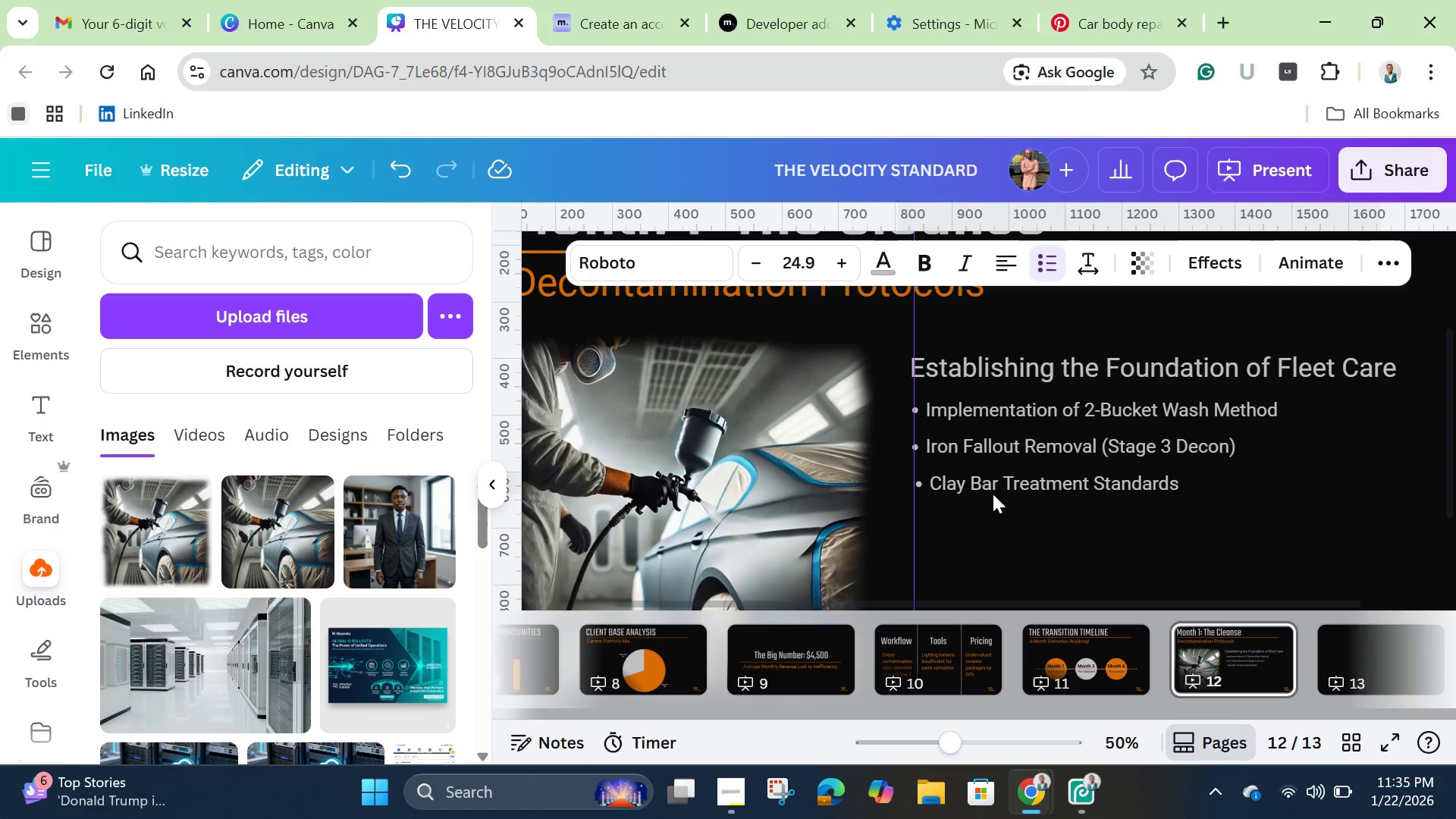 
hold_key(key=ArrowLeft, duration=0.39)
 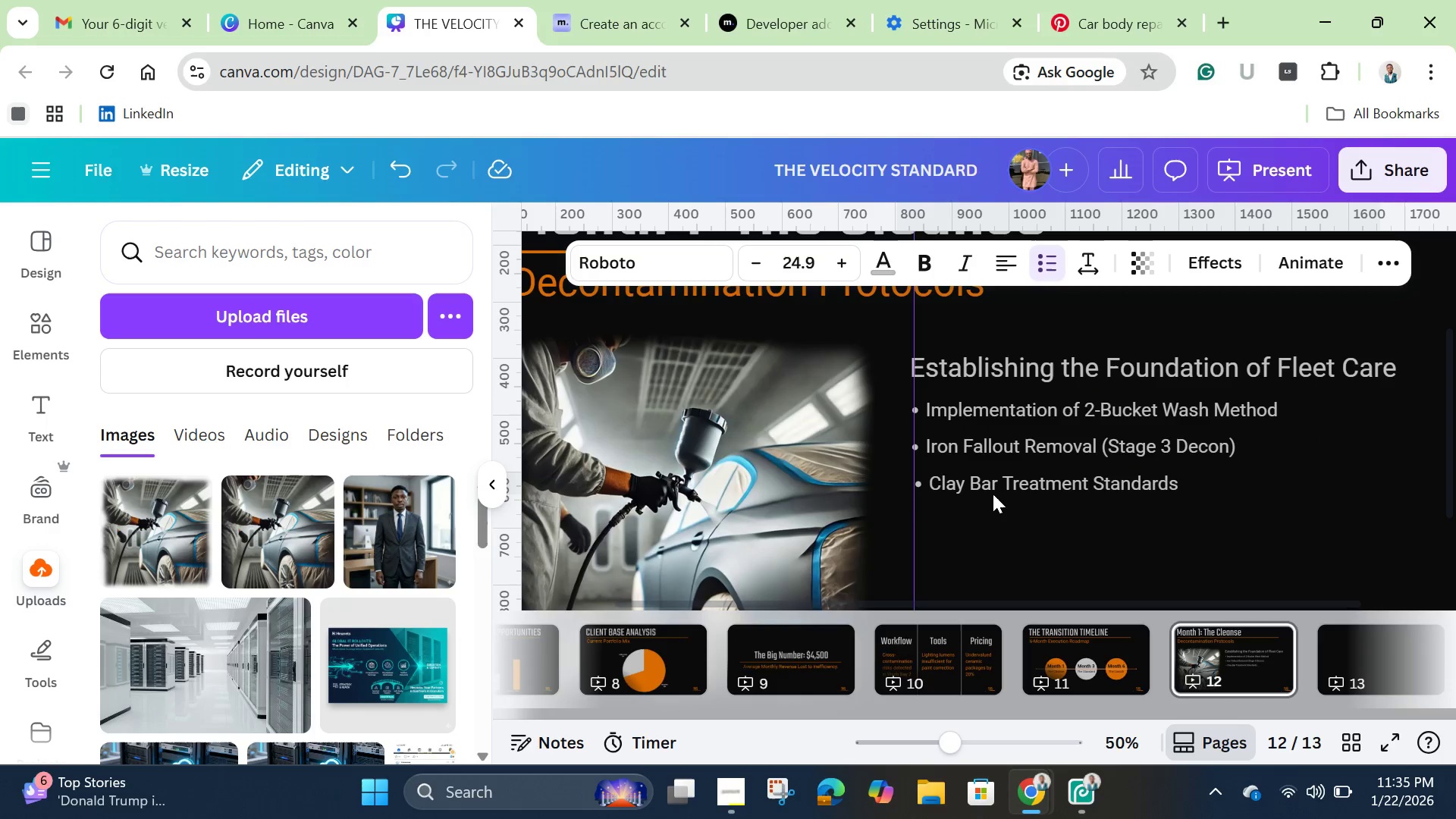 
key(ArrowLeft)
 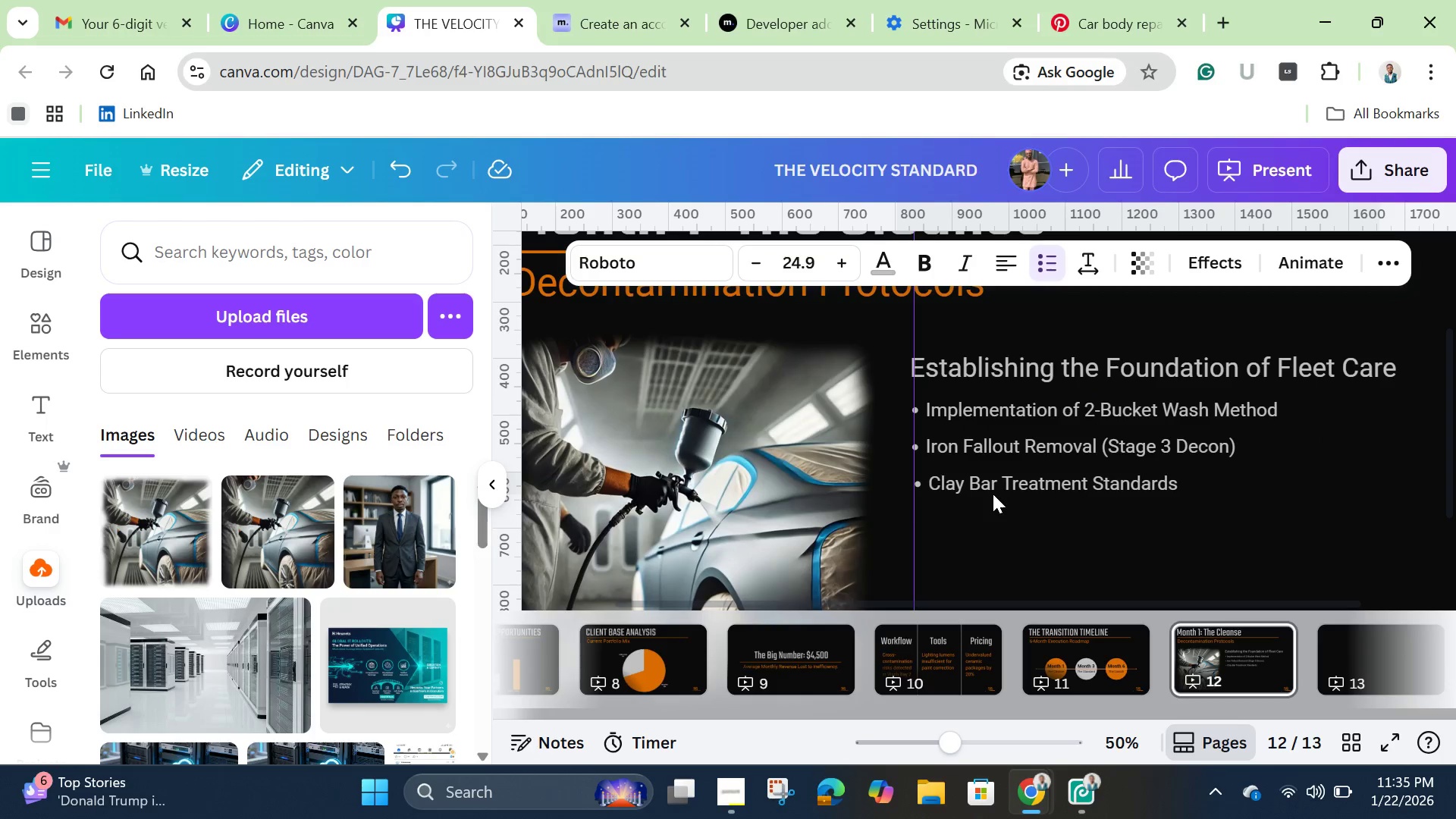 
key(ArrowLeft)
 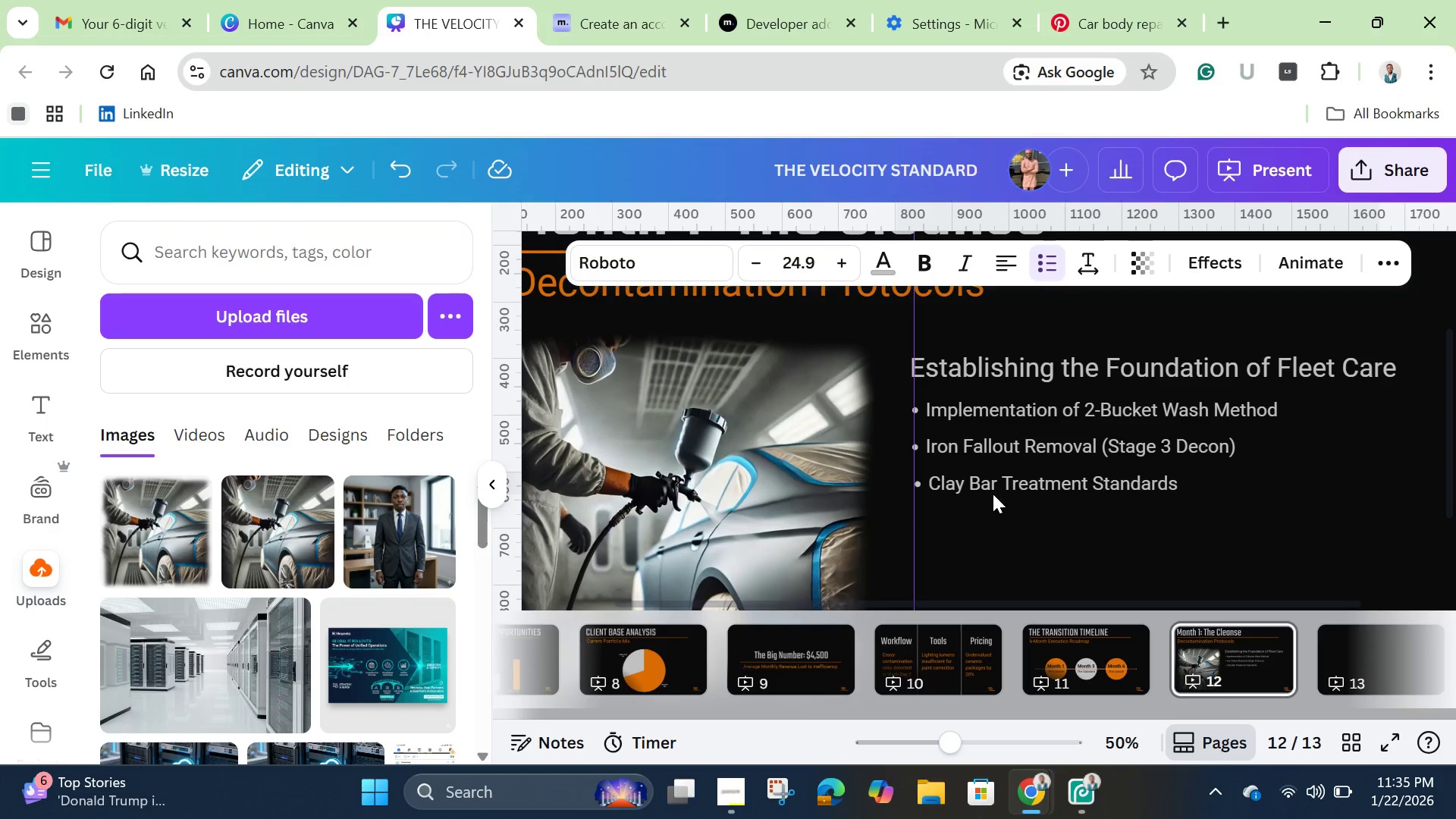 
key(ArrowLeft)
 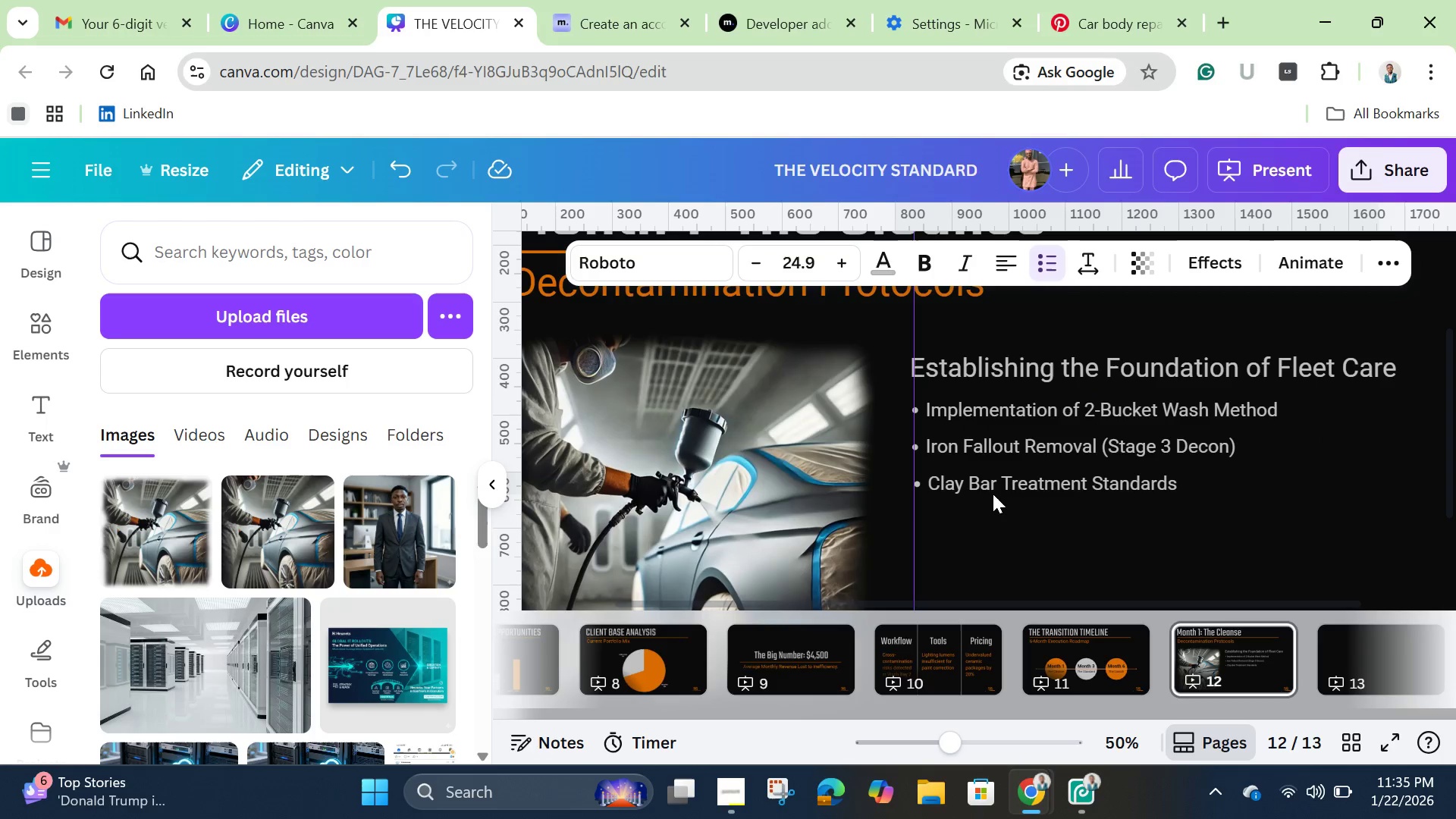 
key(ArrowLeft)
 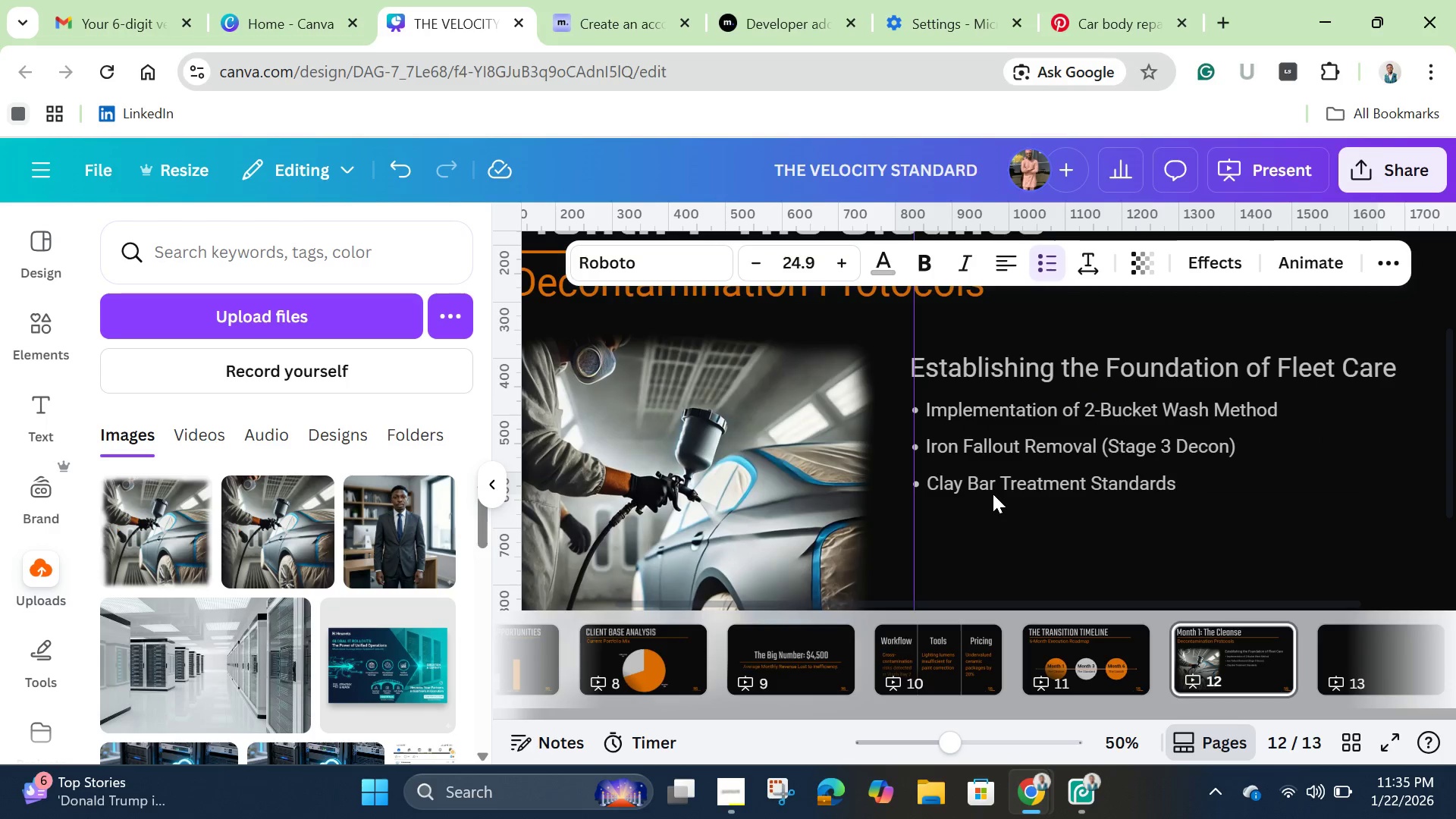 
key(ArrowLeft)
 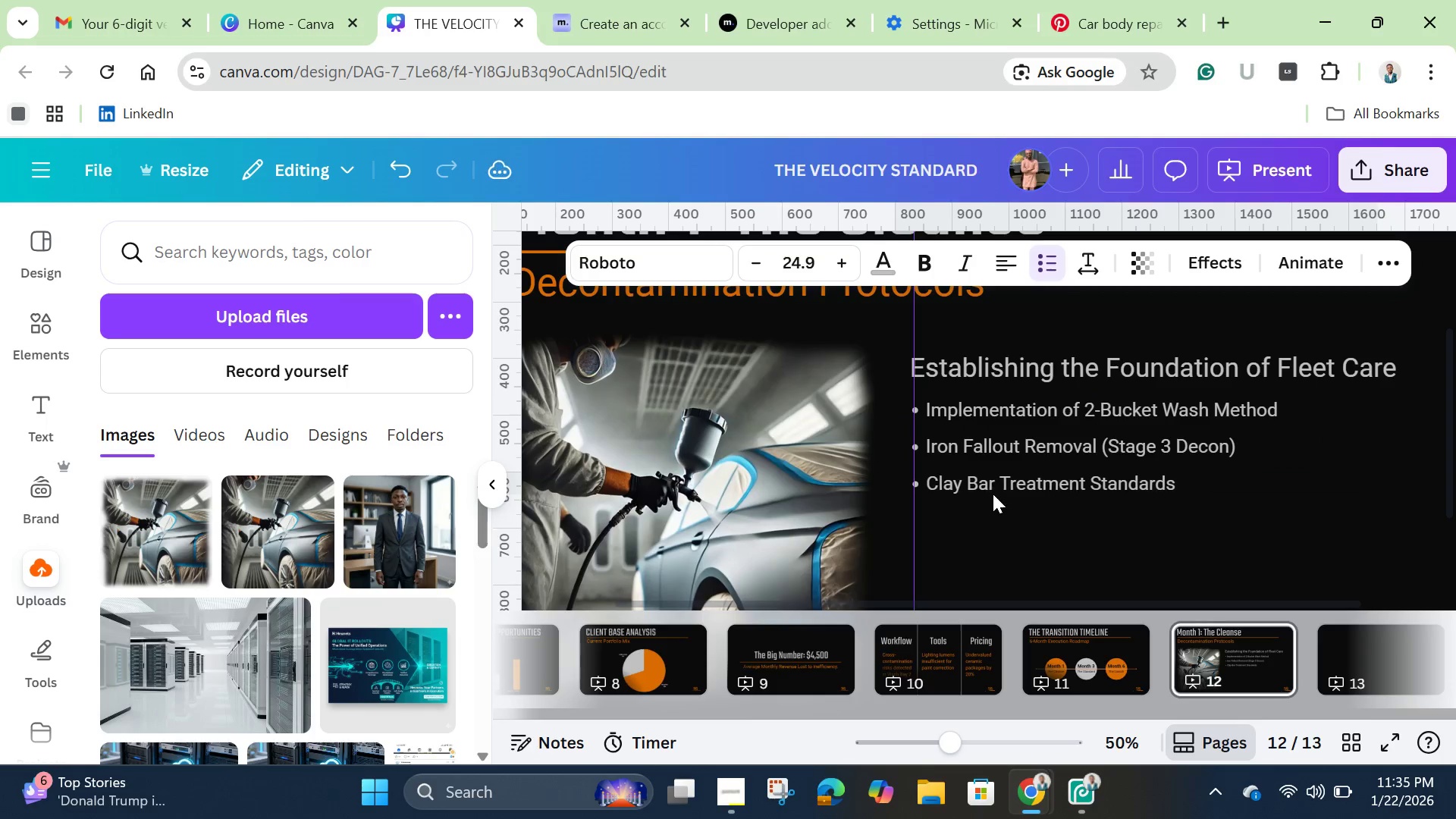 
key(ArrowLeft)
 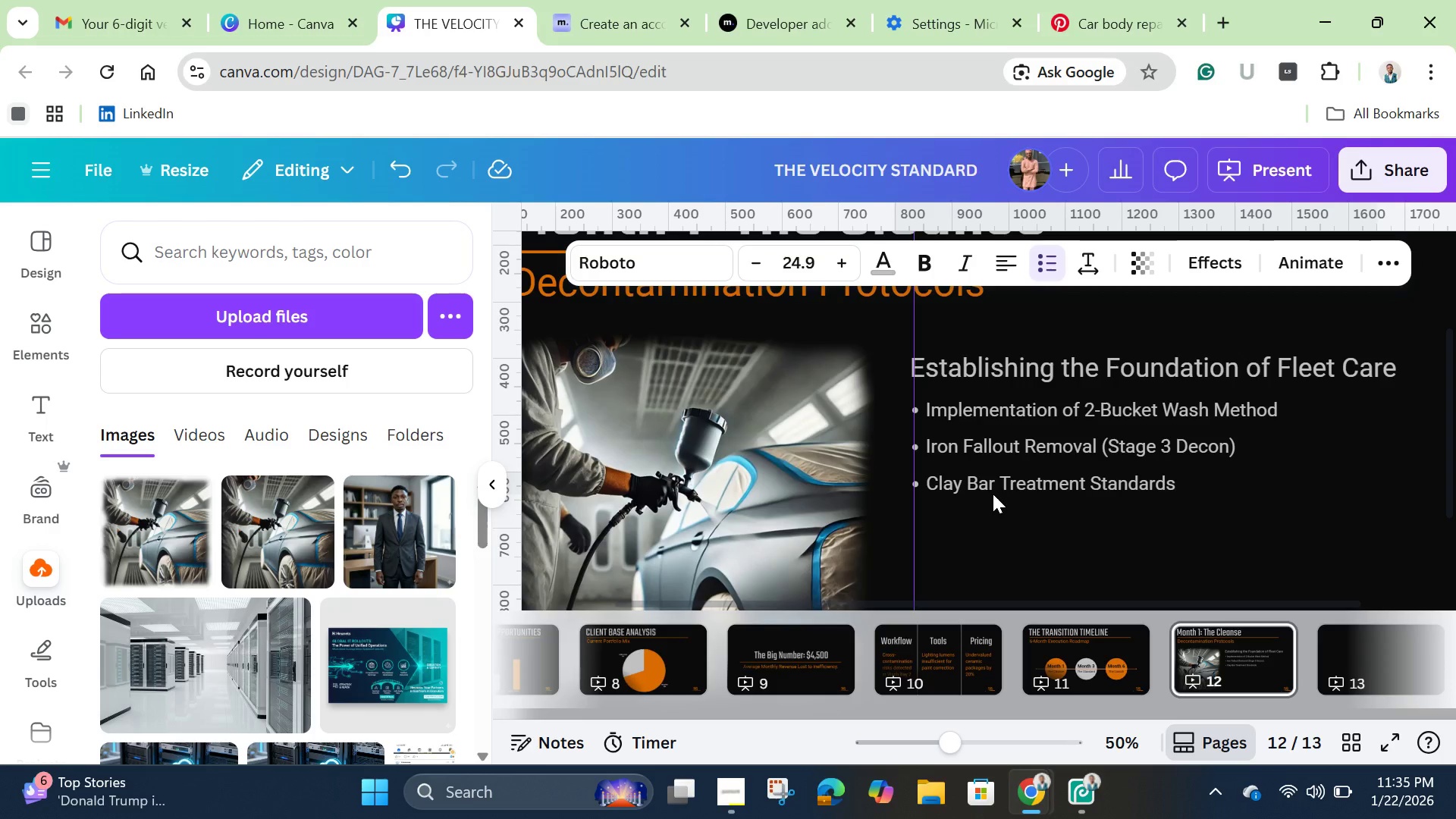 
key(ArrowLeft)
 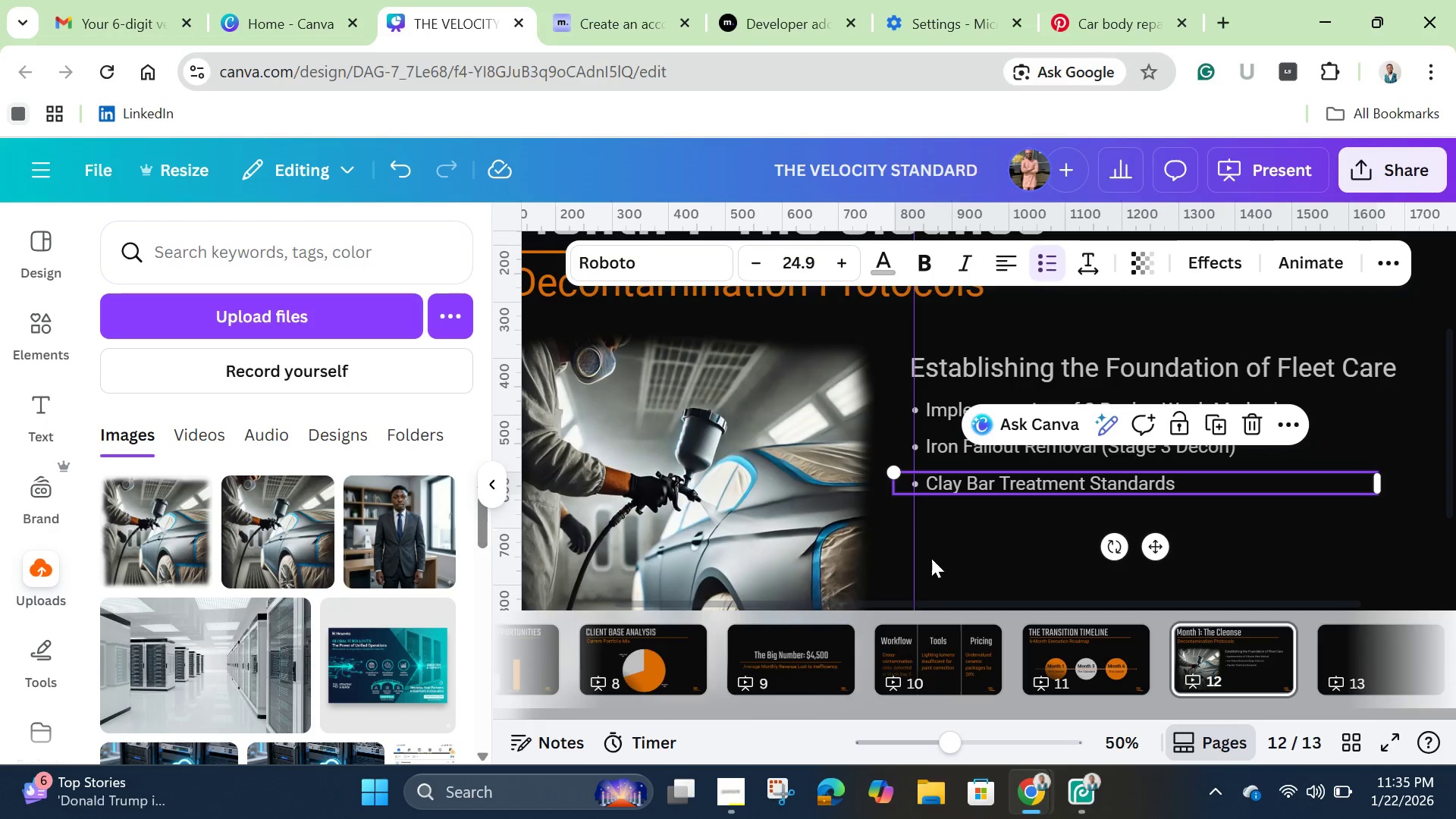 
wait(5.08)
 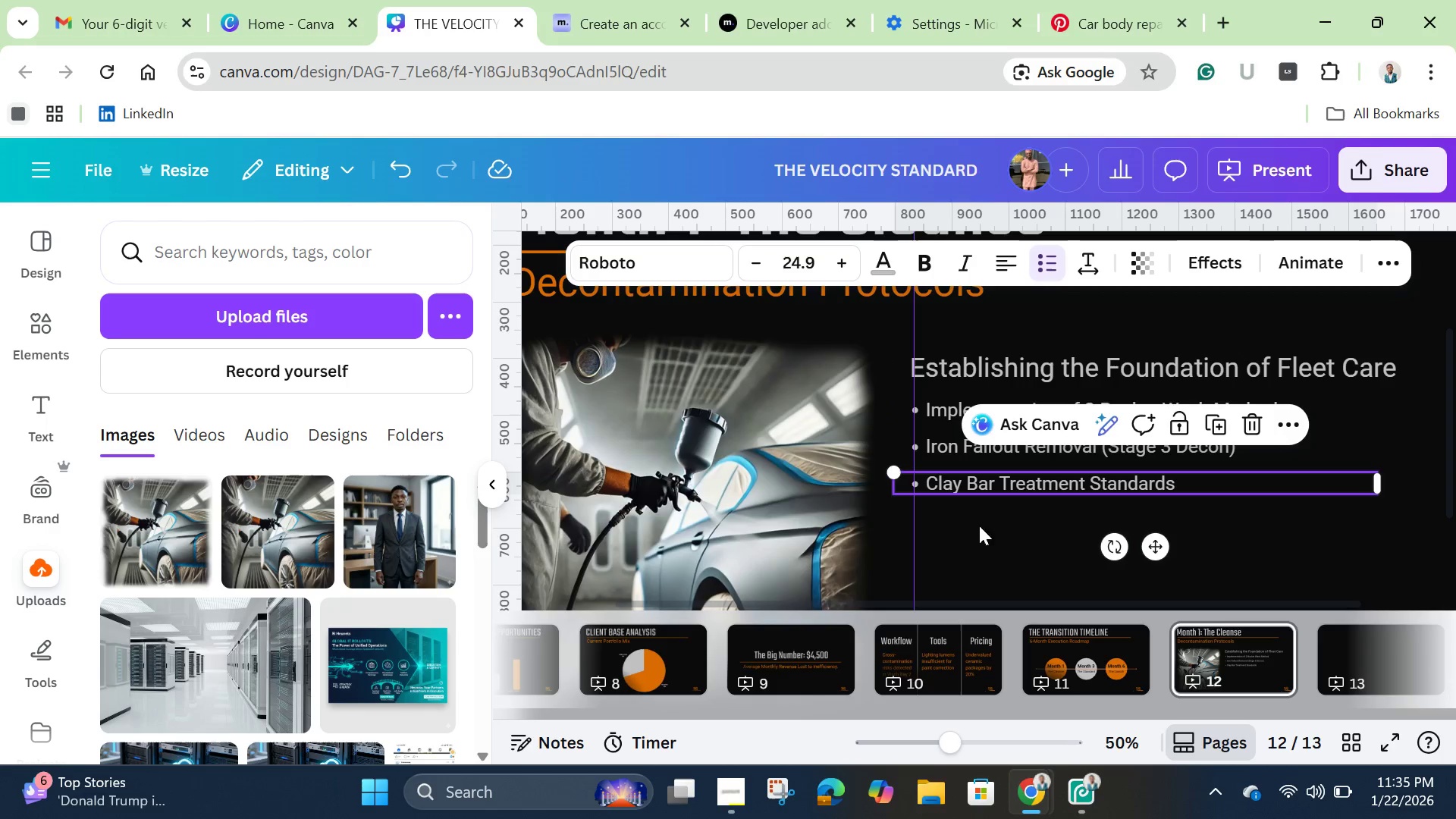 
left_click_drag(start_coordinate=[916, 531], to_coordinate=[522, 468])
 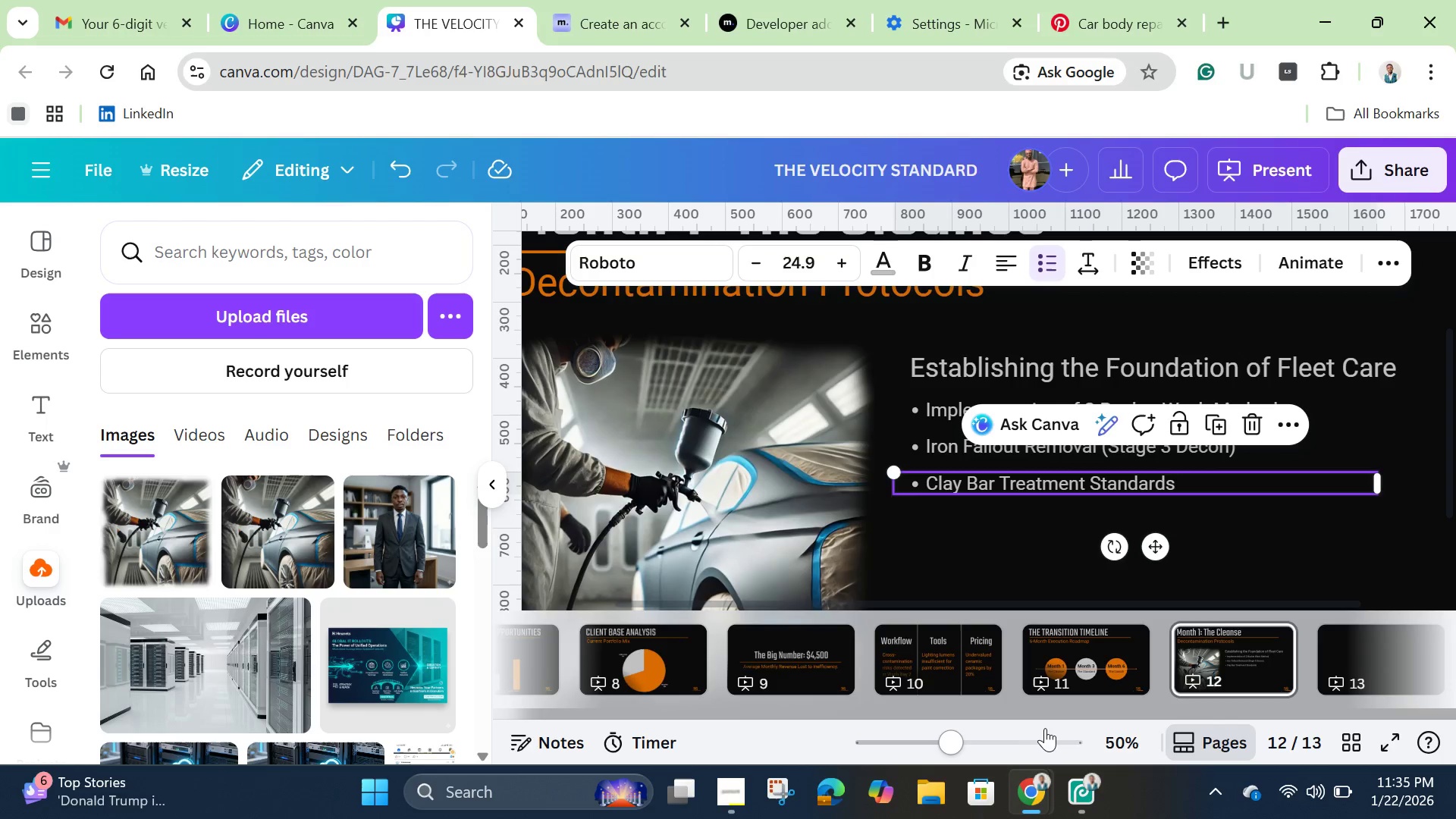 
left_click_drag(start_coordinate=[943, 742], to_coordinate=[908, 731])
 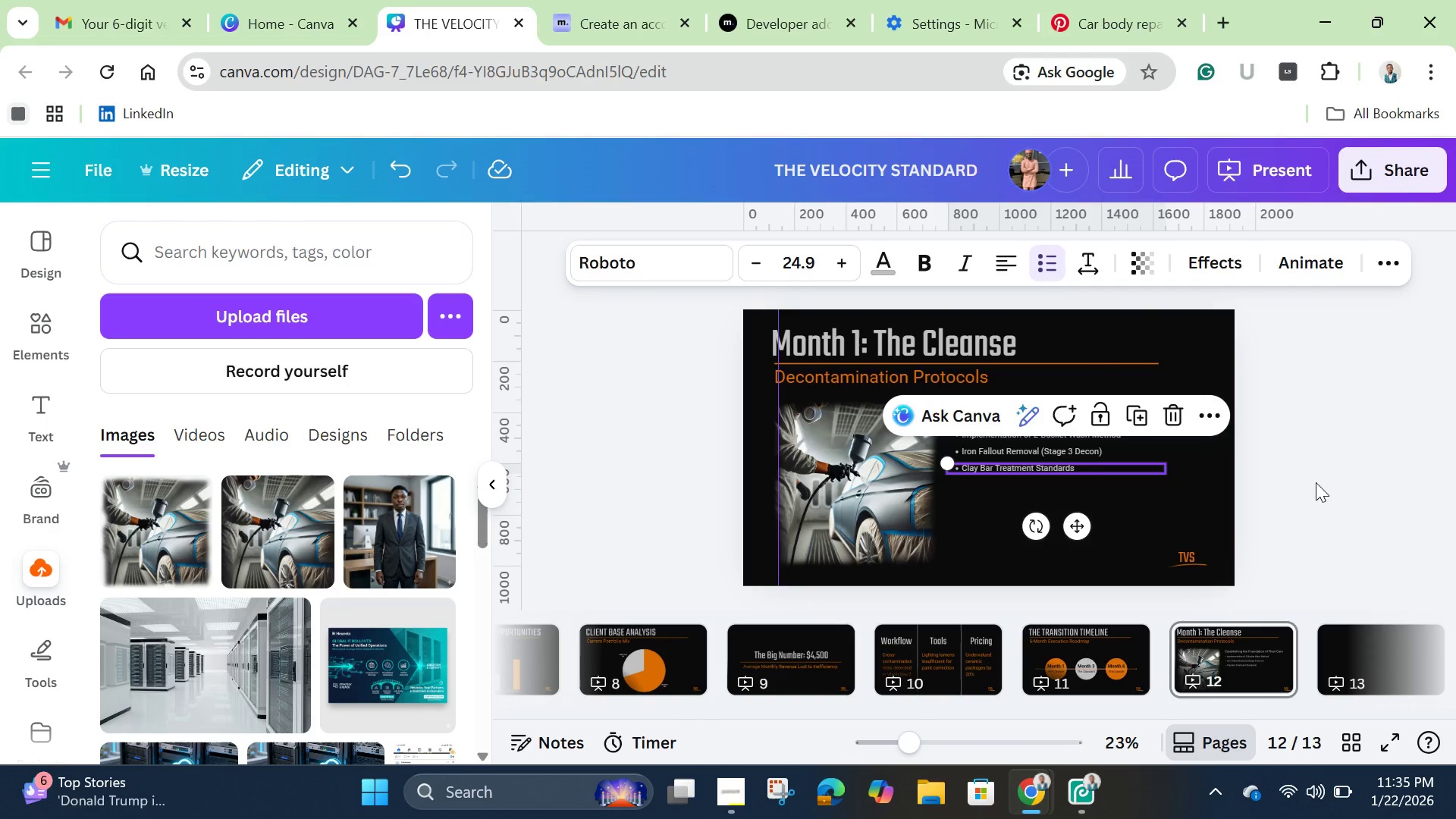 
left_click([1316, 482])
 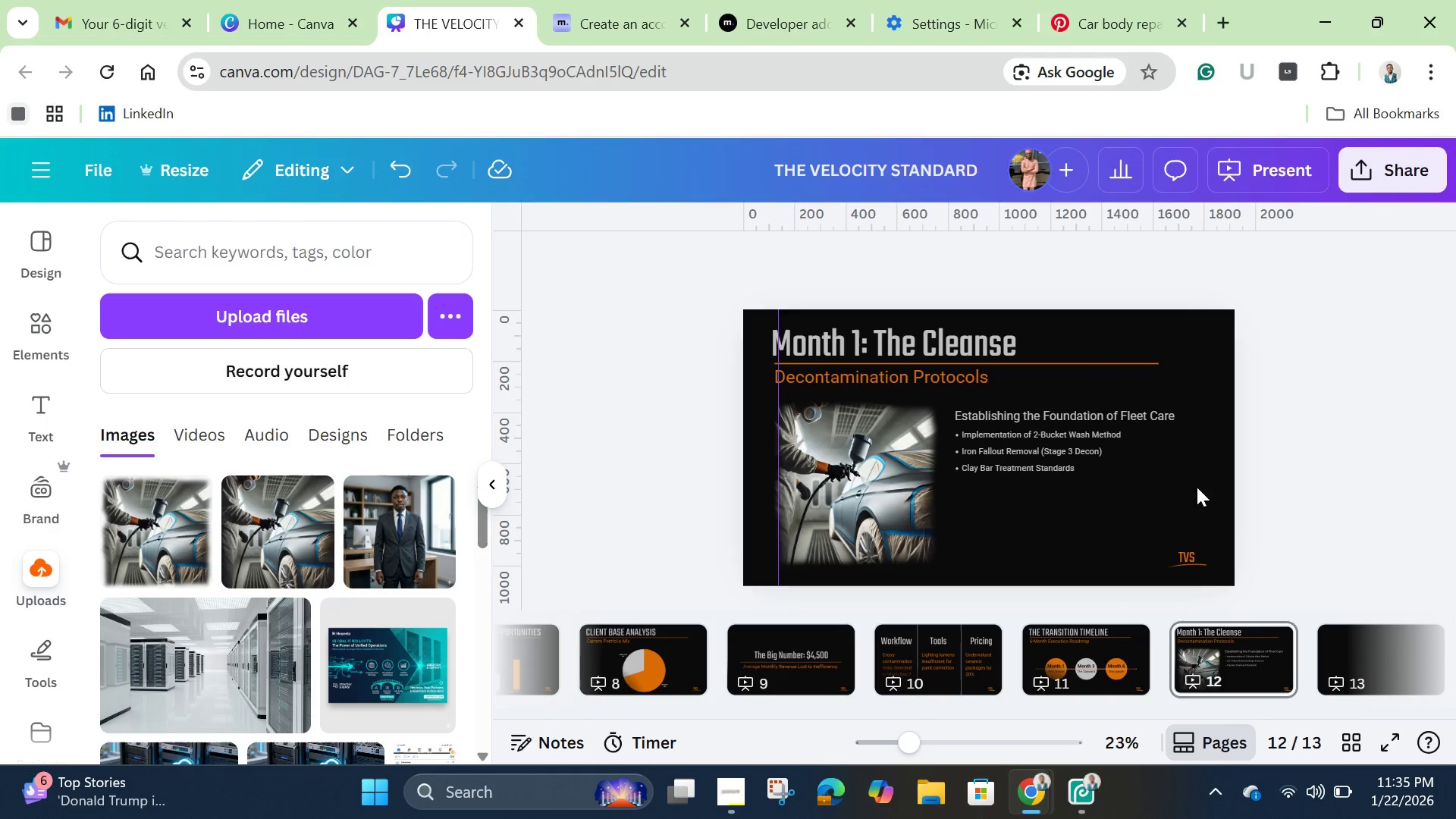 
left_click_drag(start_coordinate=[1068, 517], to_coordinate=[1119, 413])
 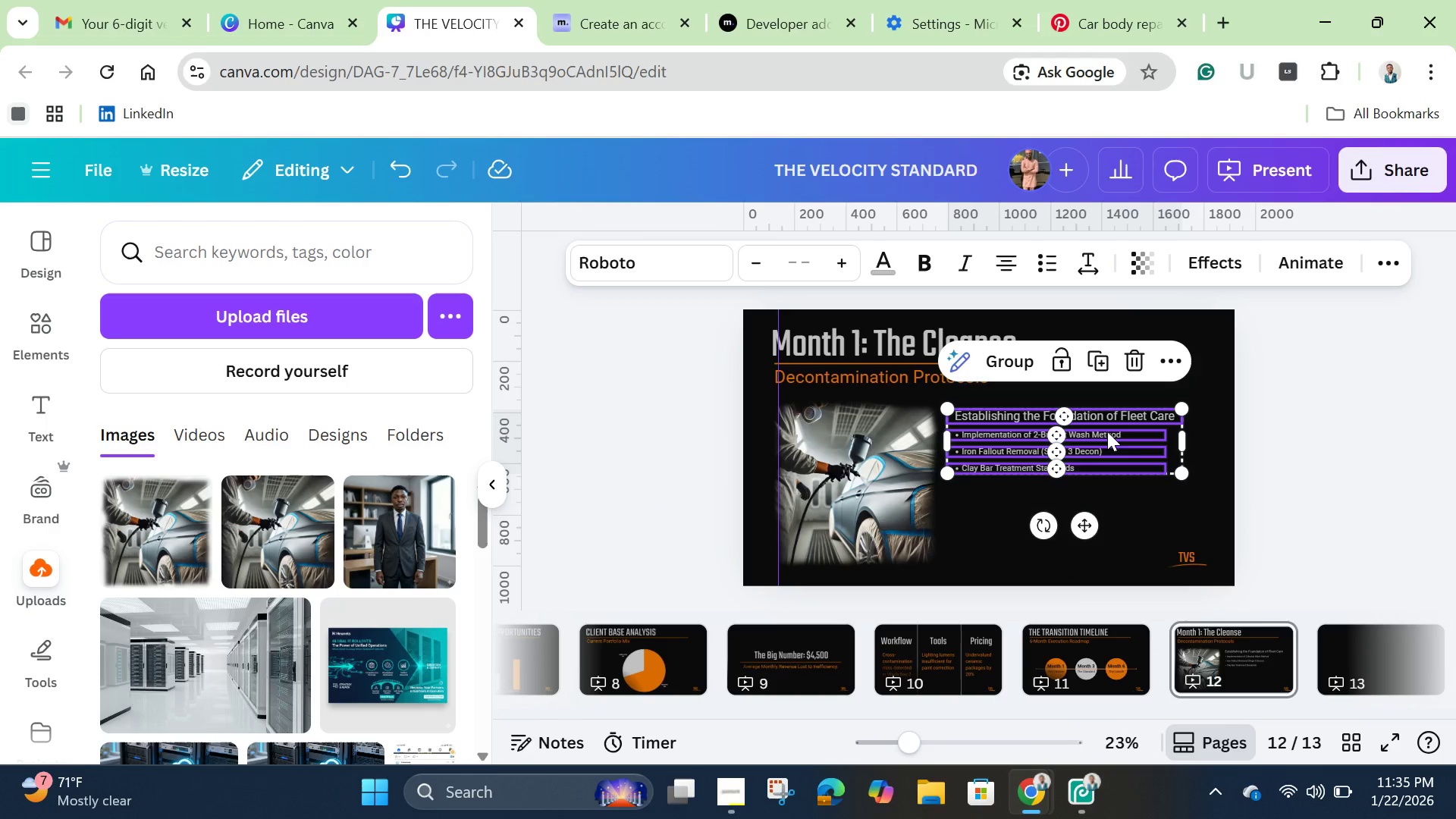 
left_click_drag(start_coordinate=[1107, 431], to_coordinate=[1122, 447])
 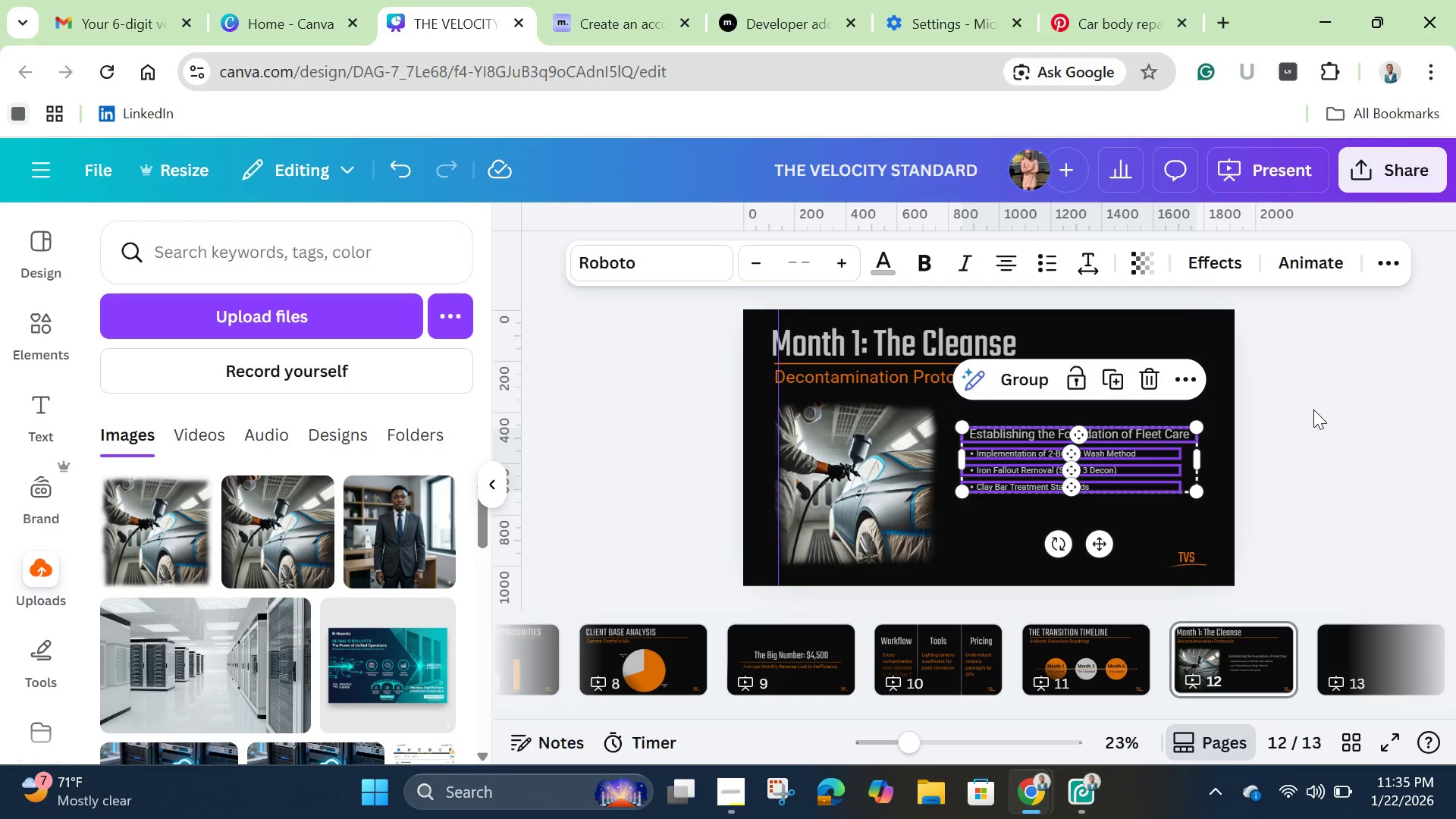 
left_click([1313, 410])
 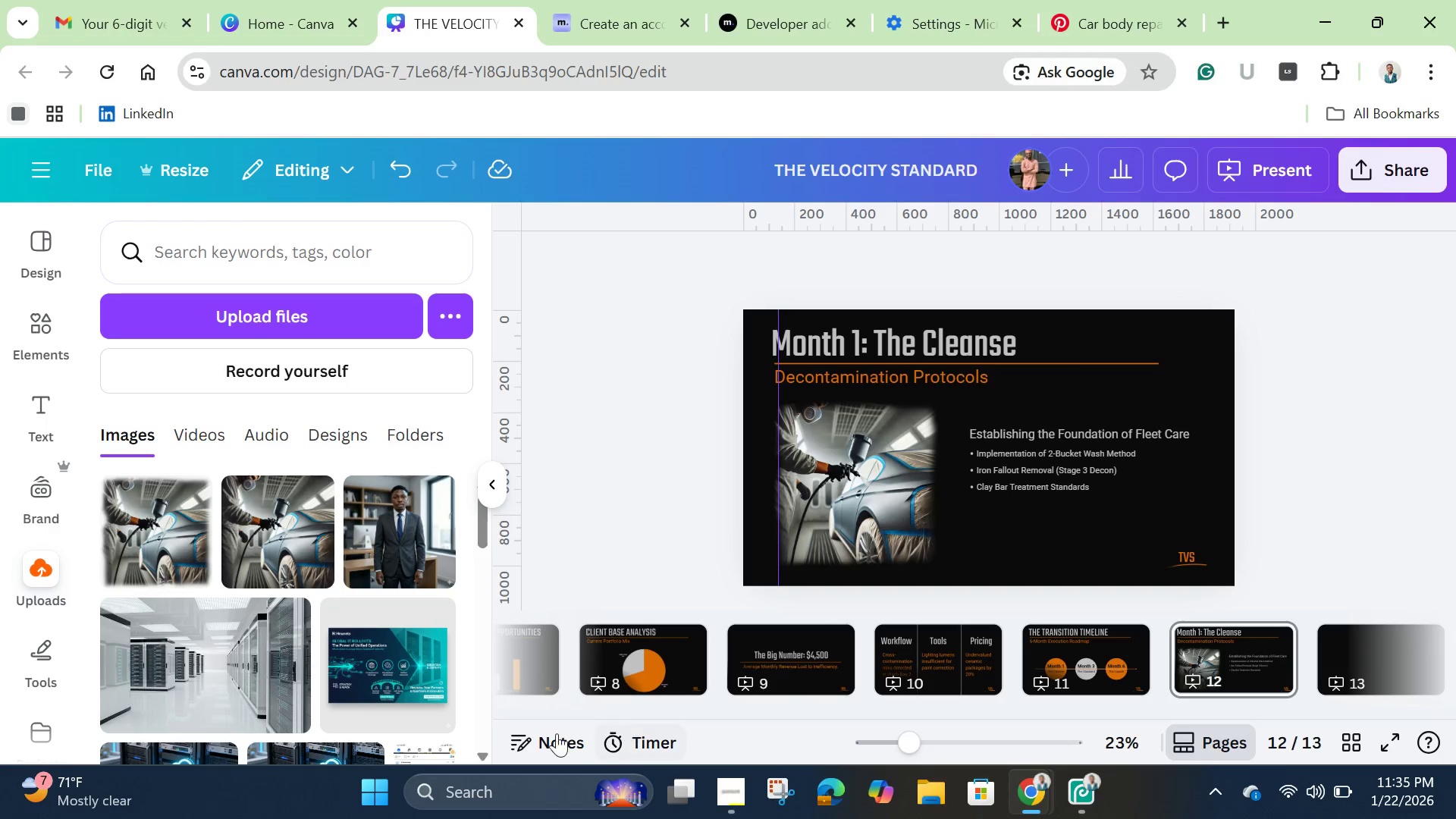 
left_click([541, 739])
 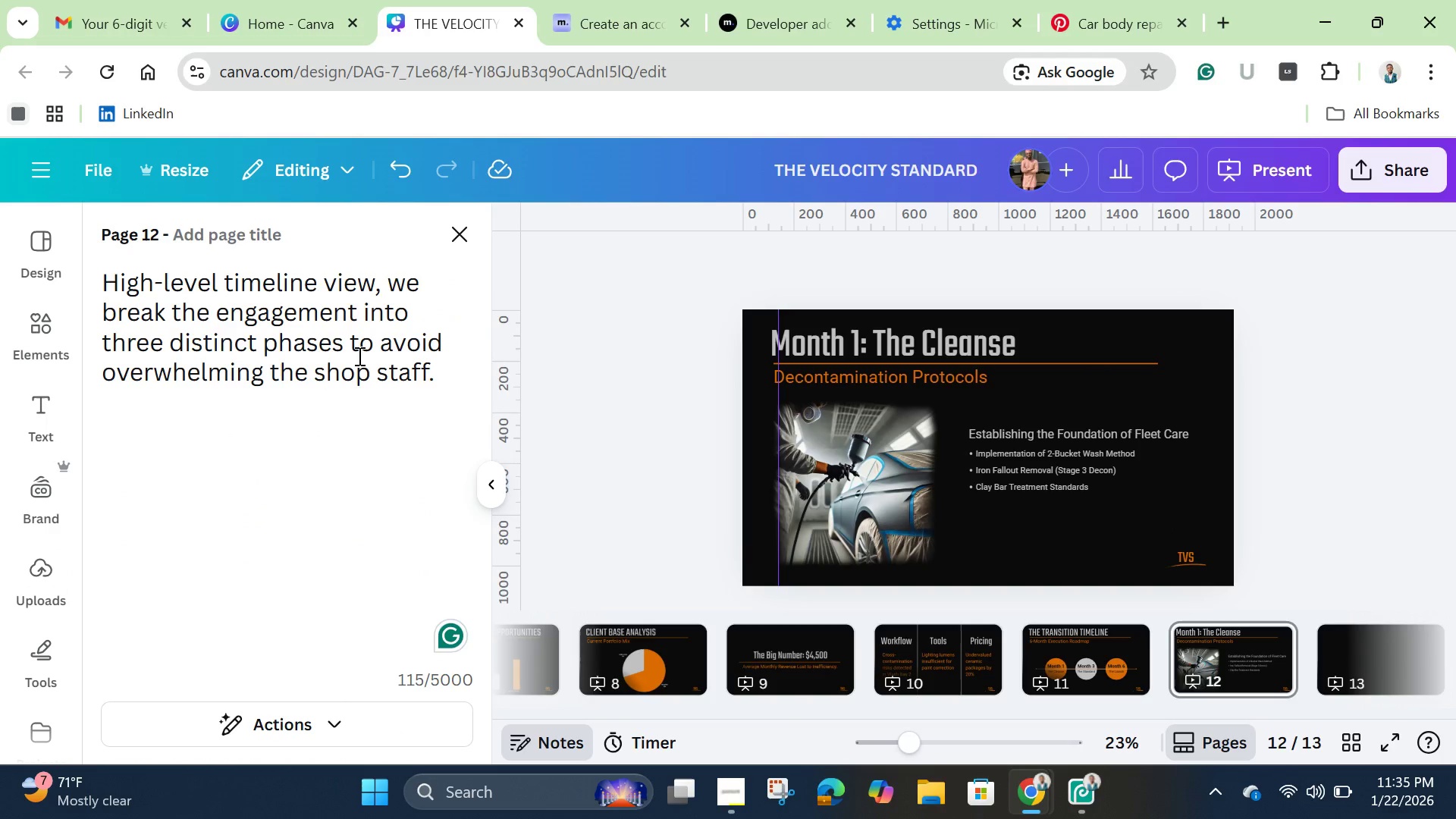 
double_click([358, 355])
 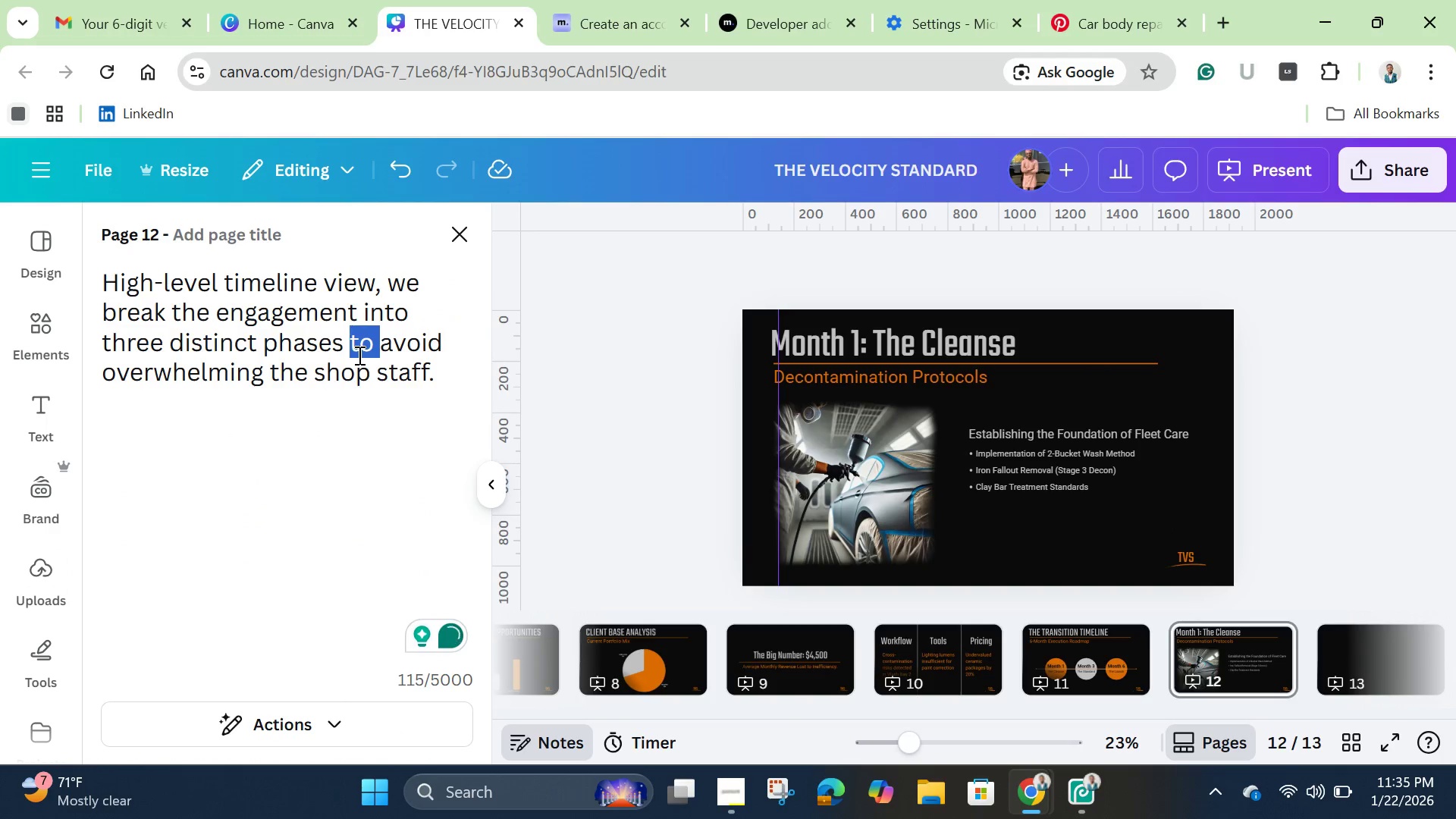 
triple_click([358, 355])
 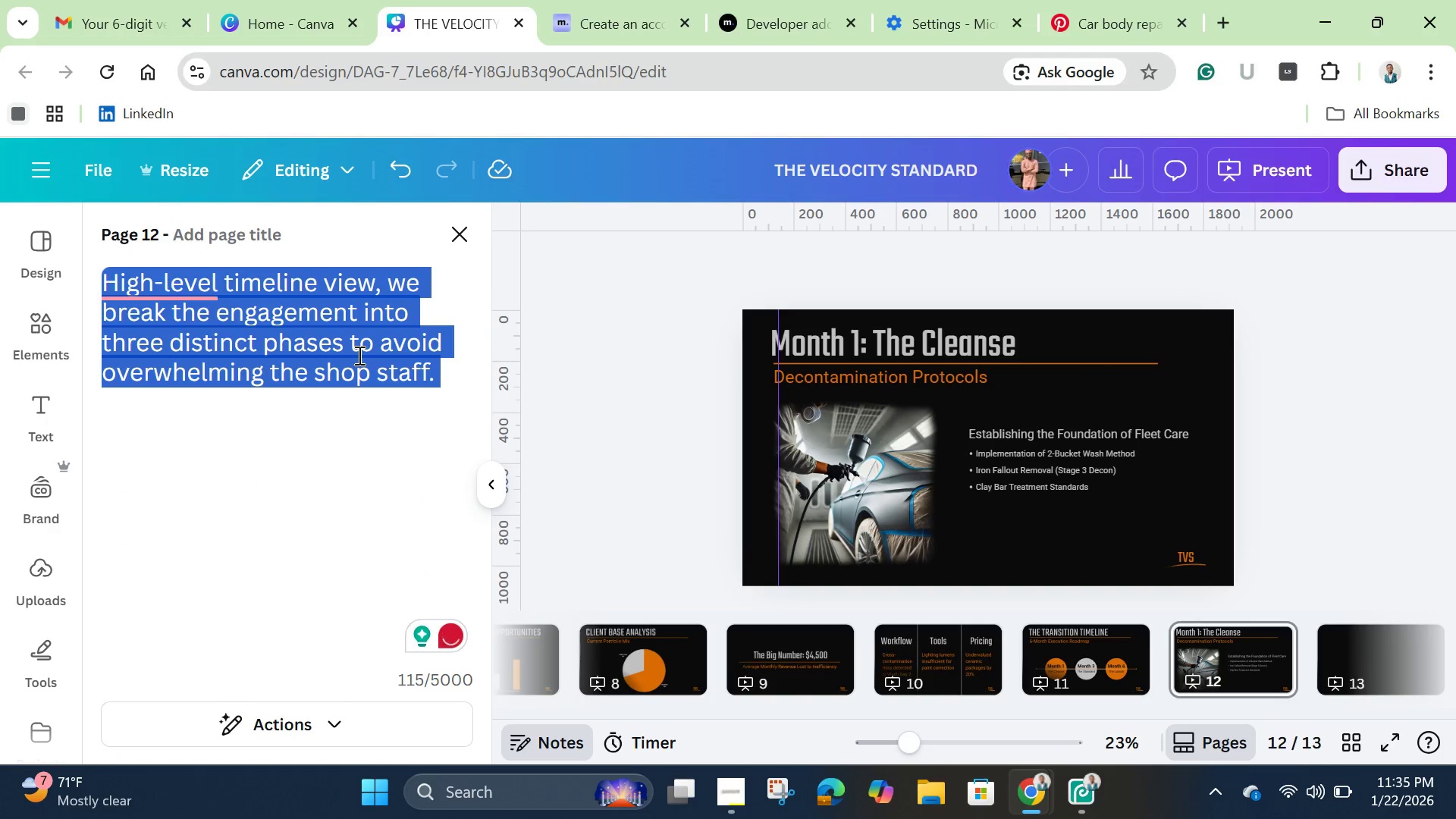 
key(Backspace)
type(Focus on fixing basix)
key(Backspace)
type(c washing processes )
key(Backspace)
type(. Withouta clean (decontamination) )
key(Backspace)
type(, high ending )
key(Backspace)
key(Backspace)
key(Backspace)
key(Backspace)
type( coating will fail. )
 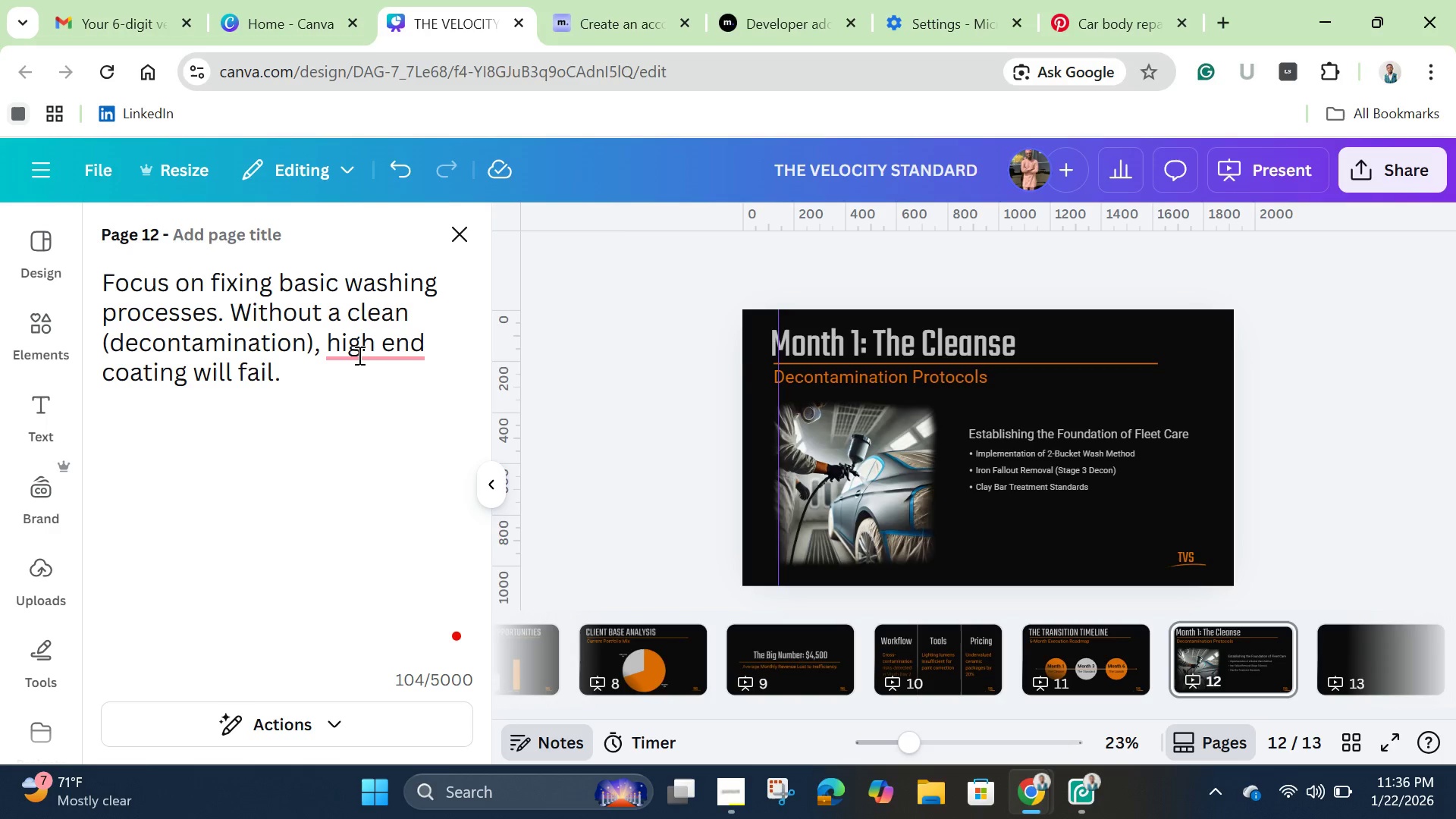 
left_click([366, 350])
 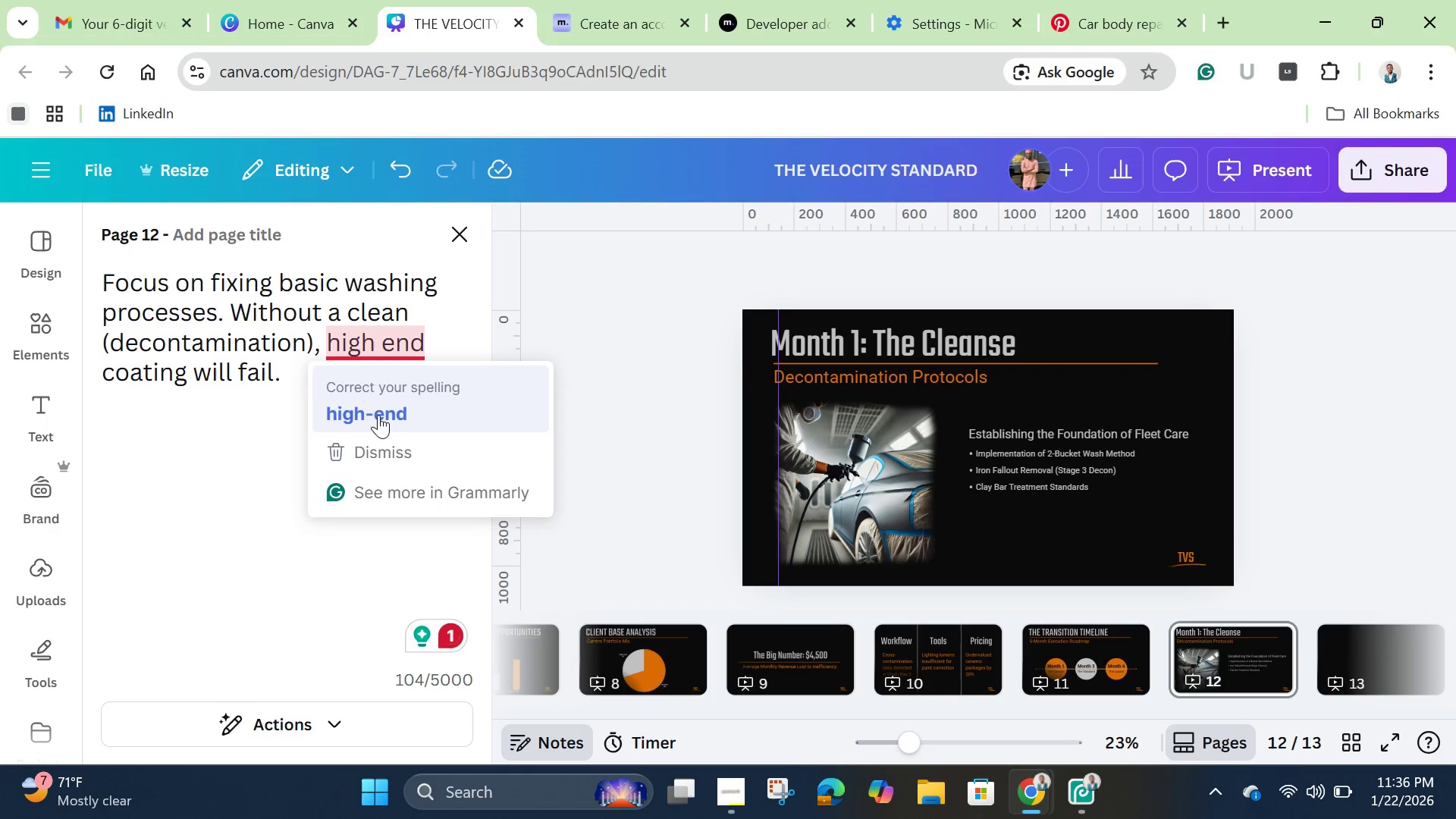 
left_click([378, 415])
 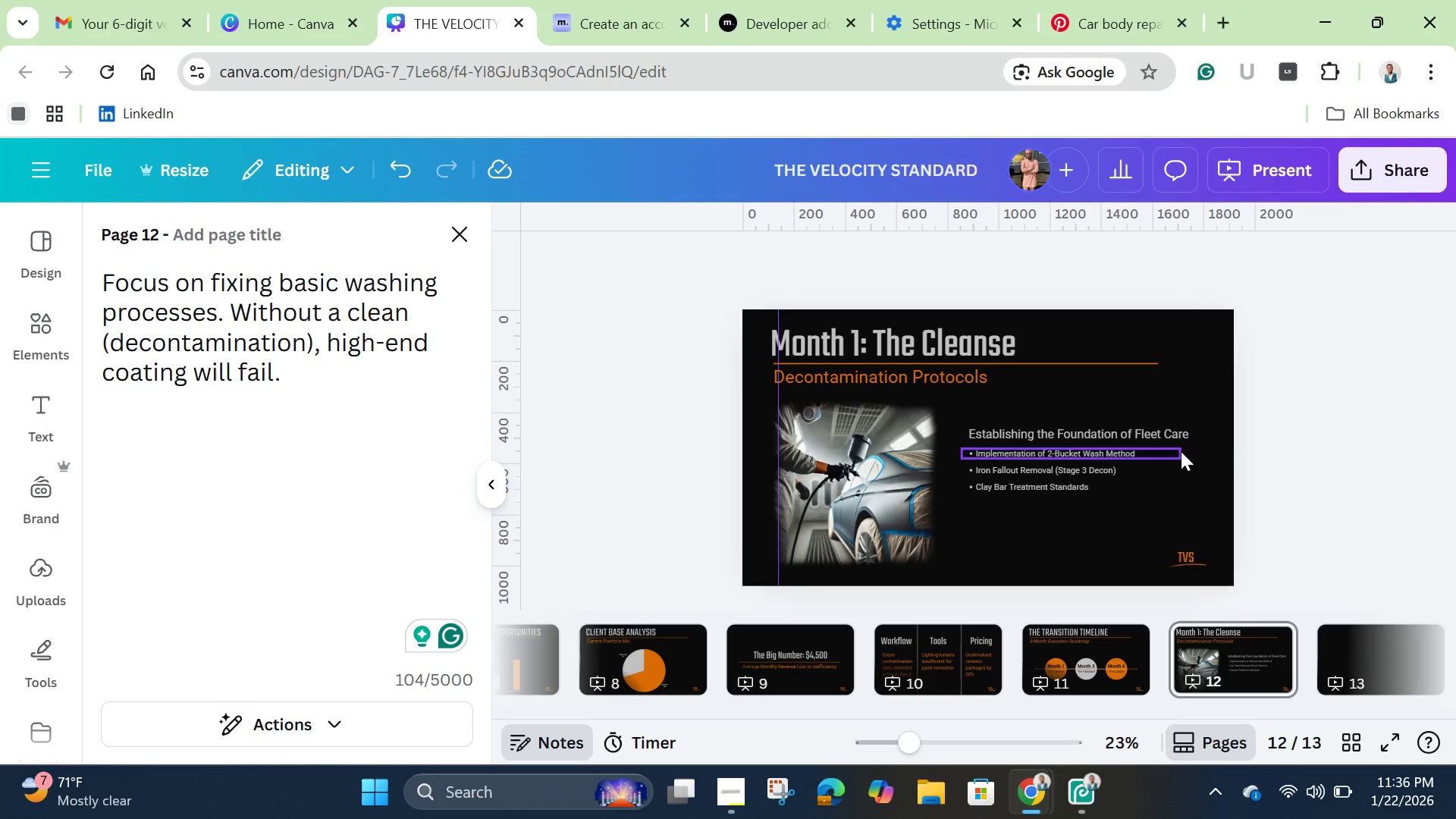 
left_click([1354, 421])
 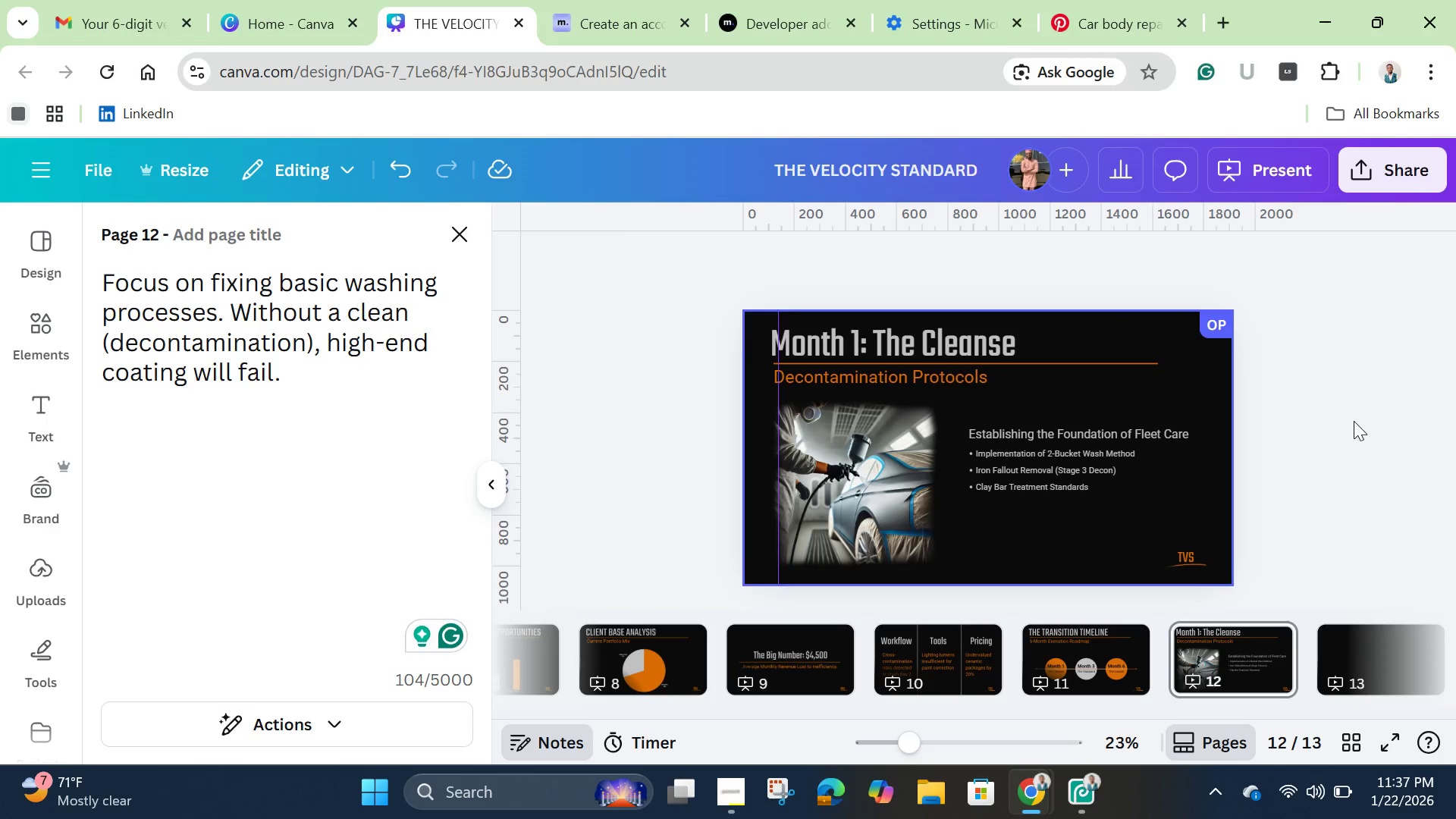 
wait(37.16)
 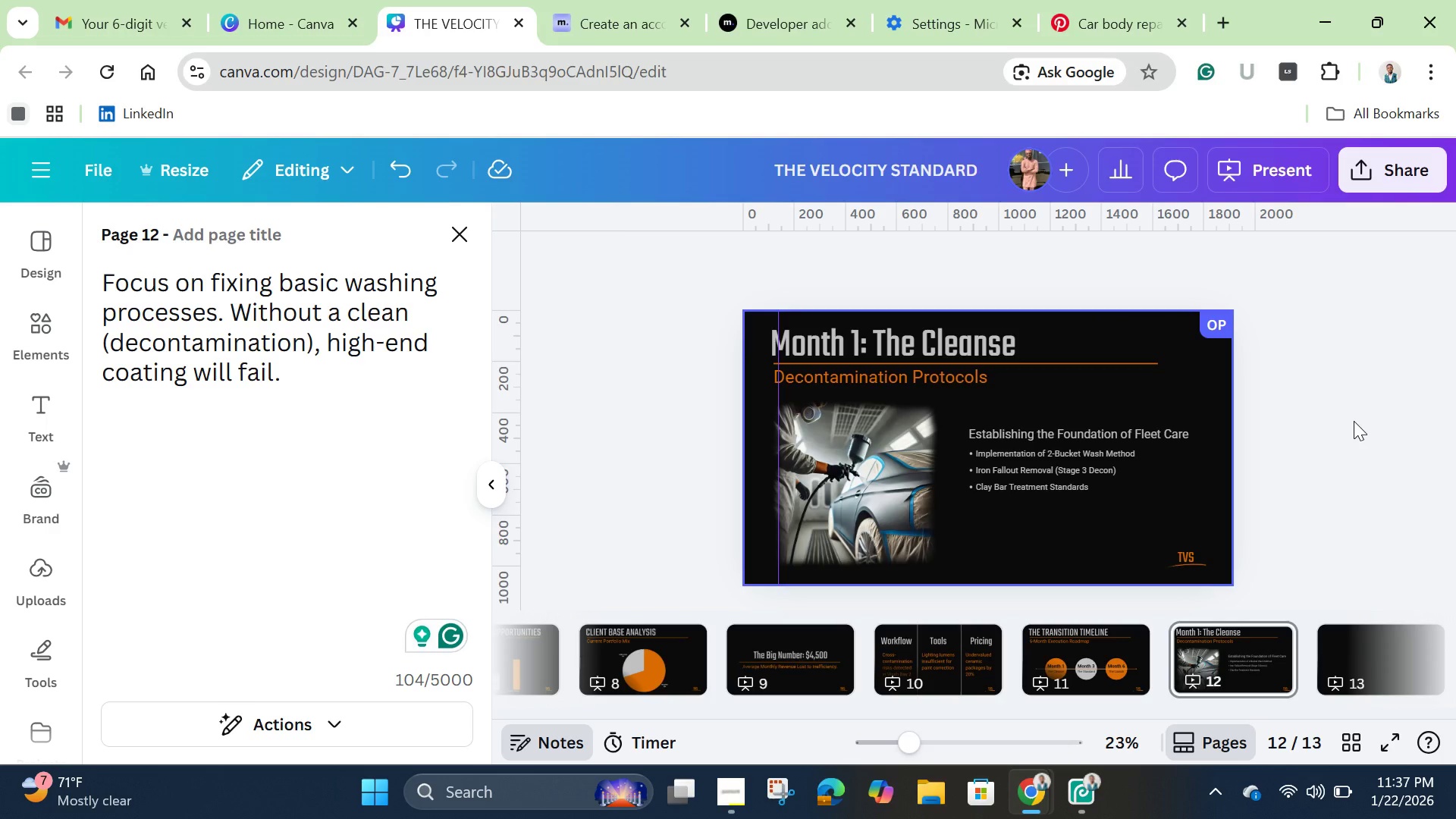 
left_click([716, 392])
 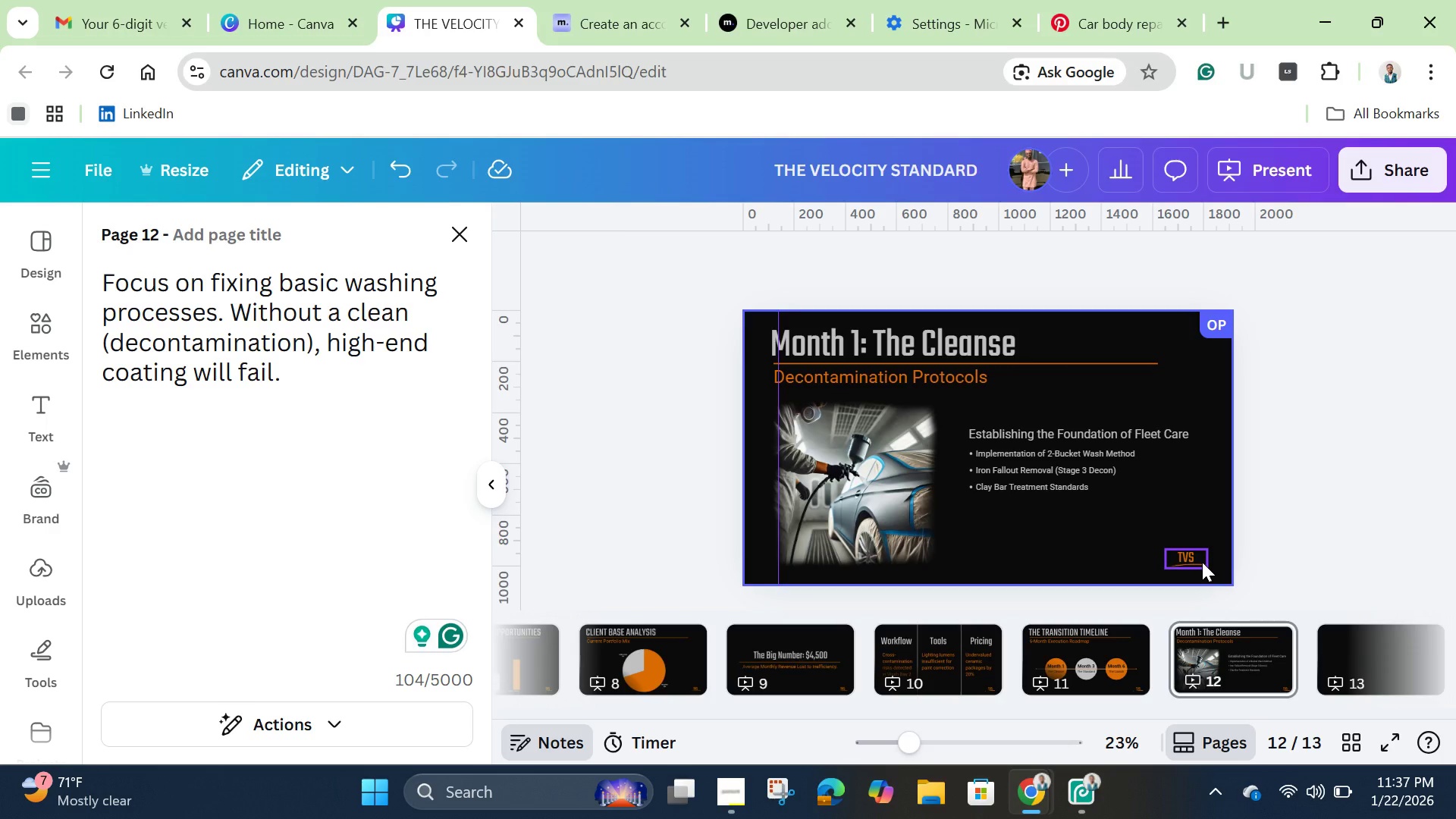 
wait(31.05)
 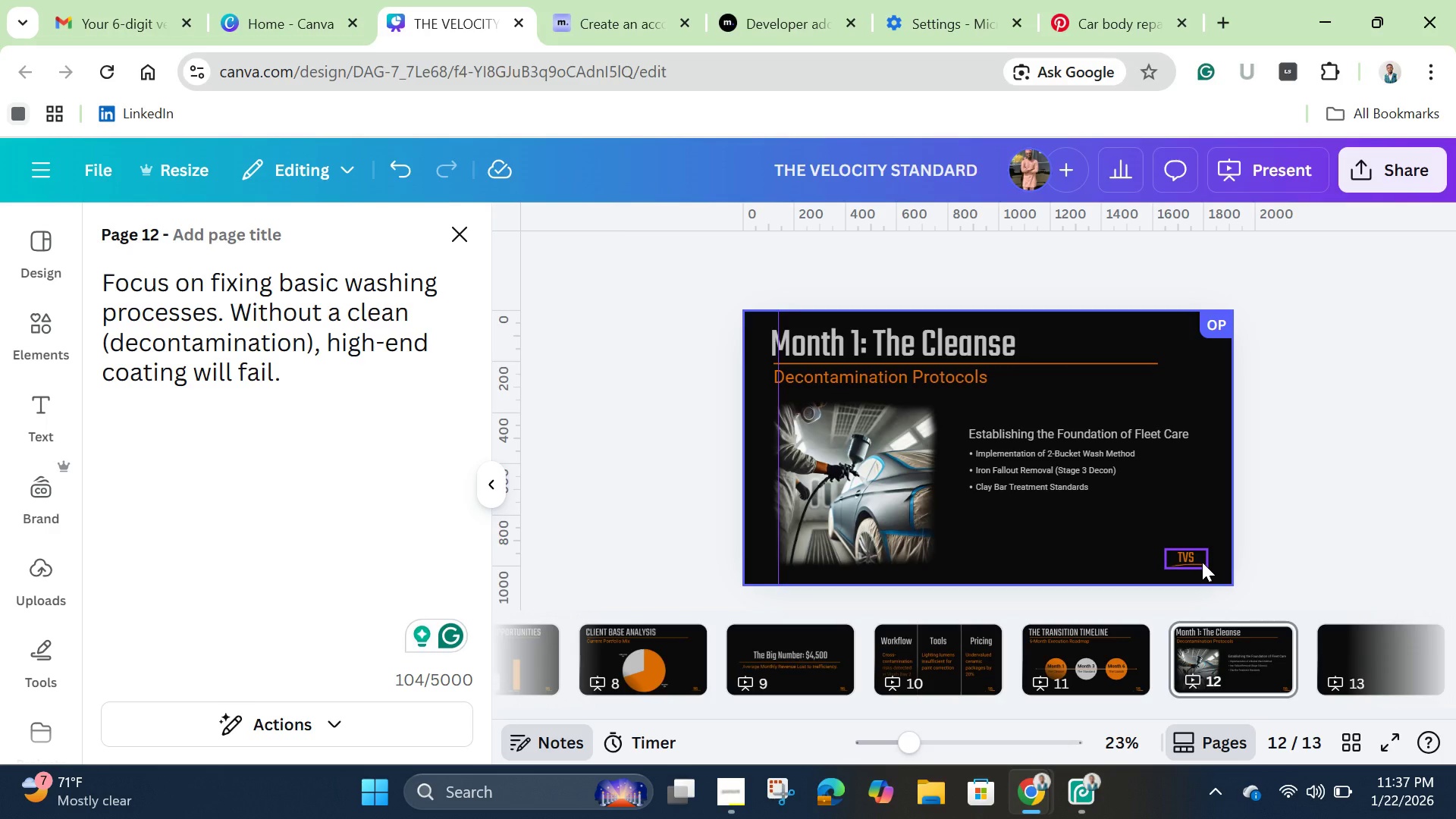 
left_click([1054, 458])
 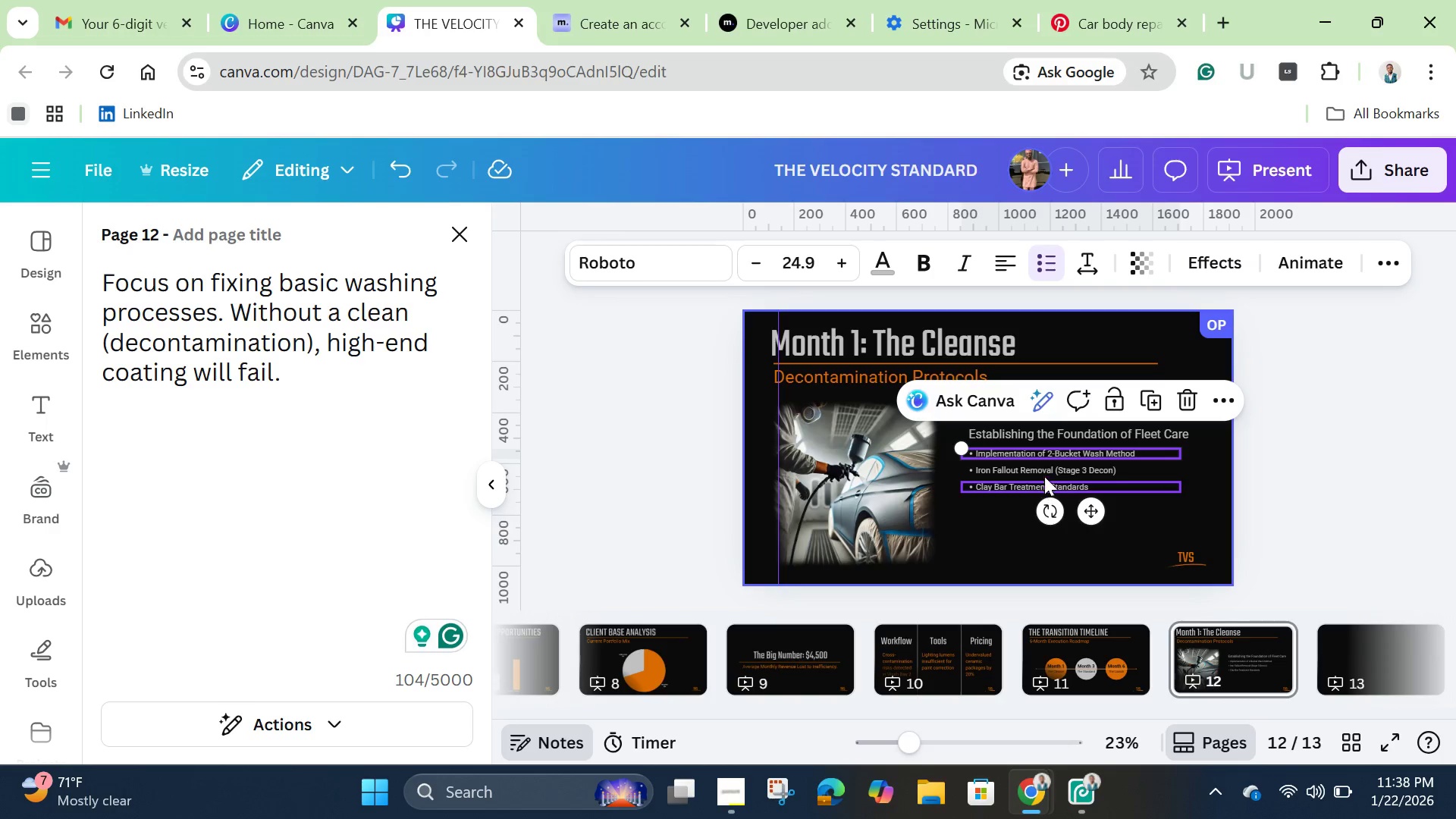 
wait(23.55)
 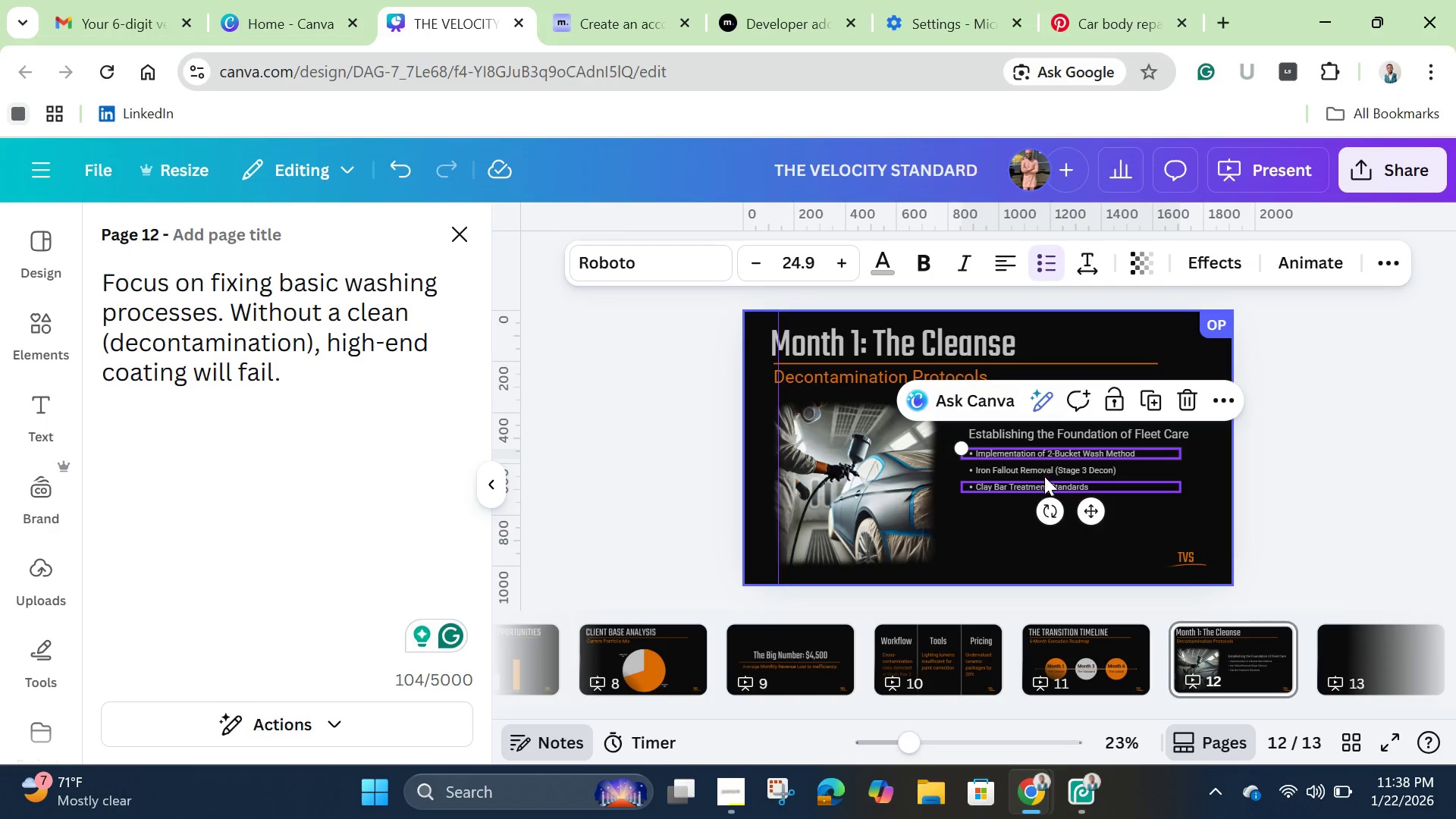 
left_click([1071, 795])
 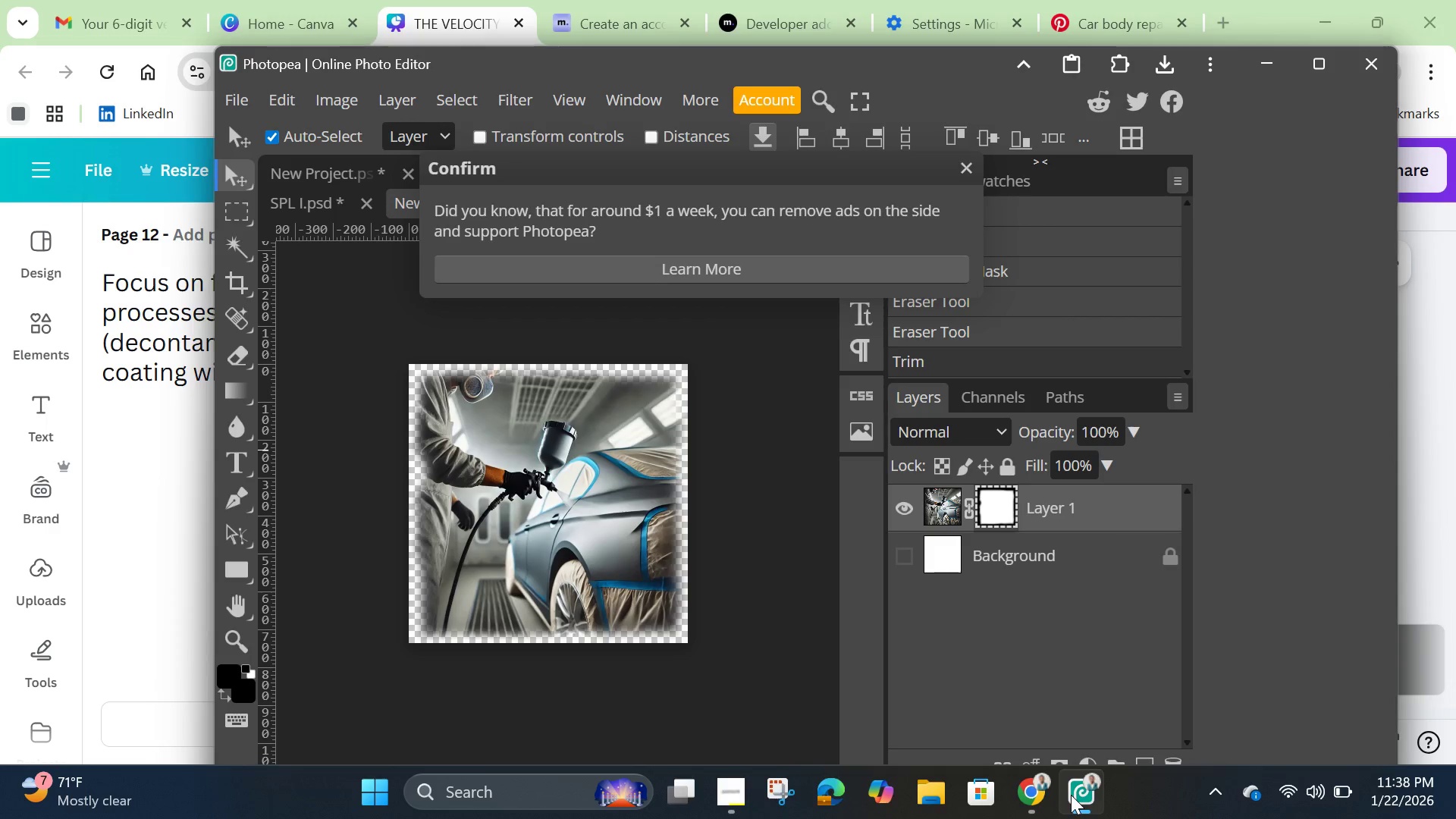 
left_click([1071, 795])
 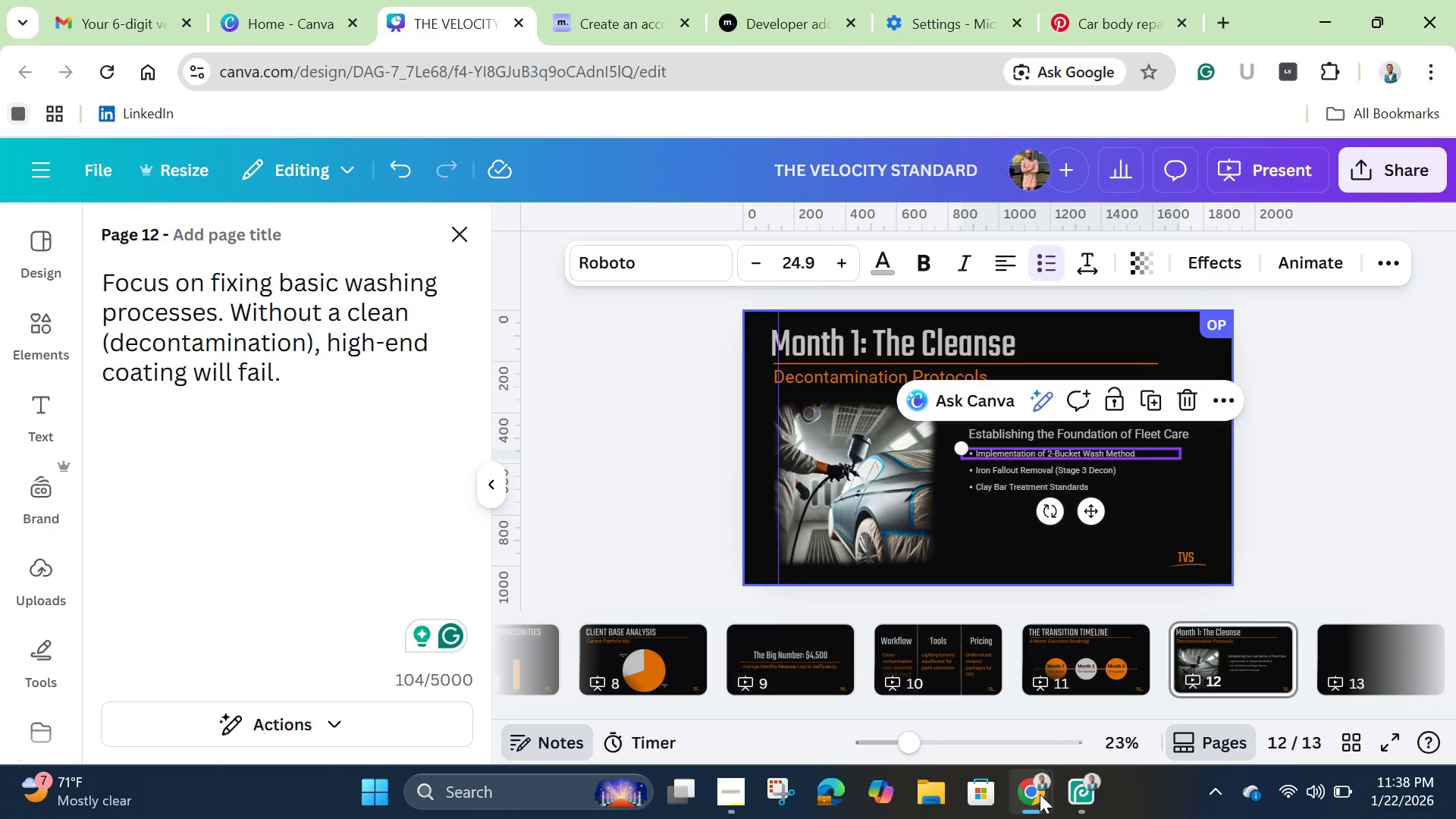 
left_click([1040, 794])
 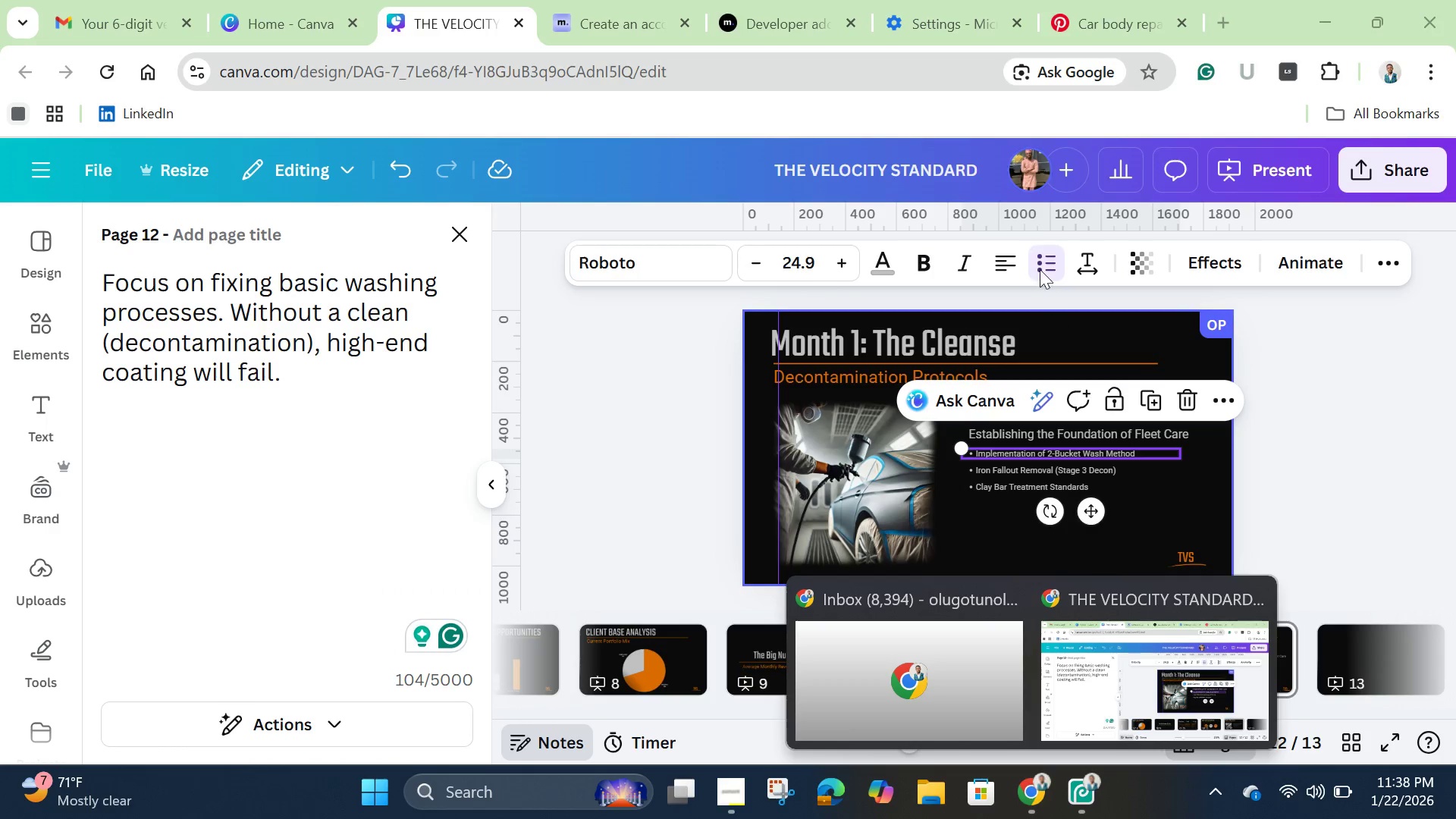 
left_click([1113, 0])
 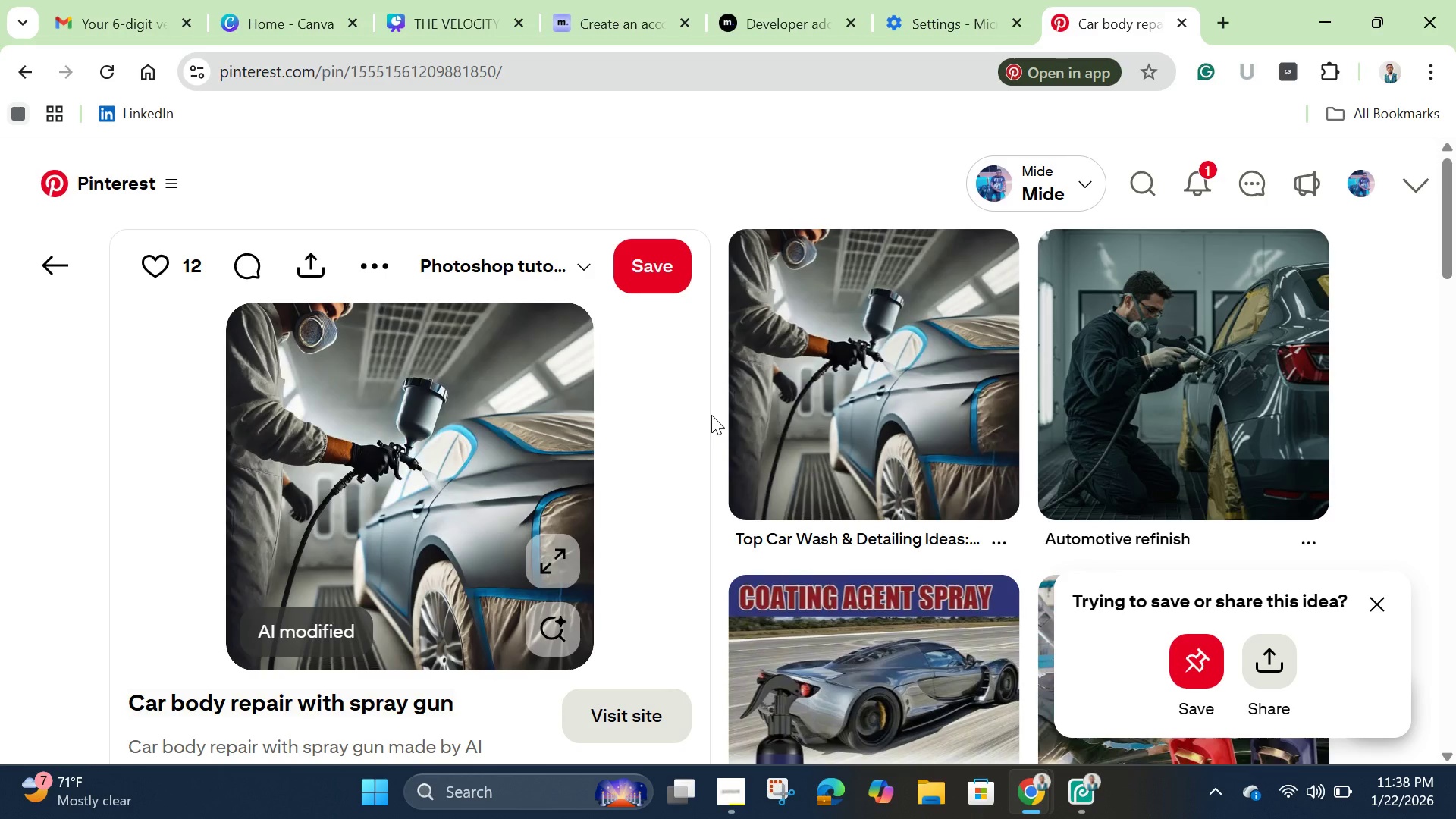 
scroll: coordinate [822, 443], scroll_direction: down, amount: 4.0
 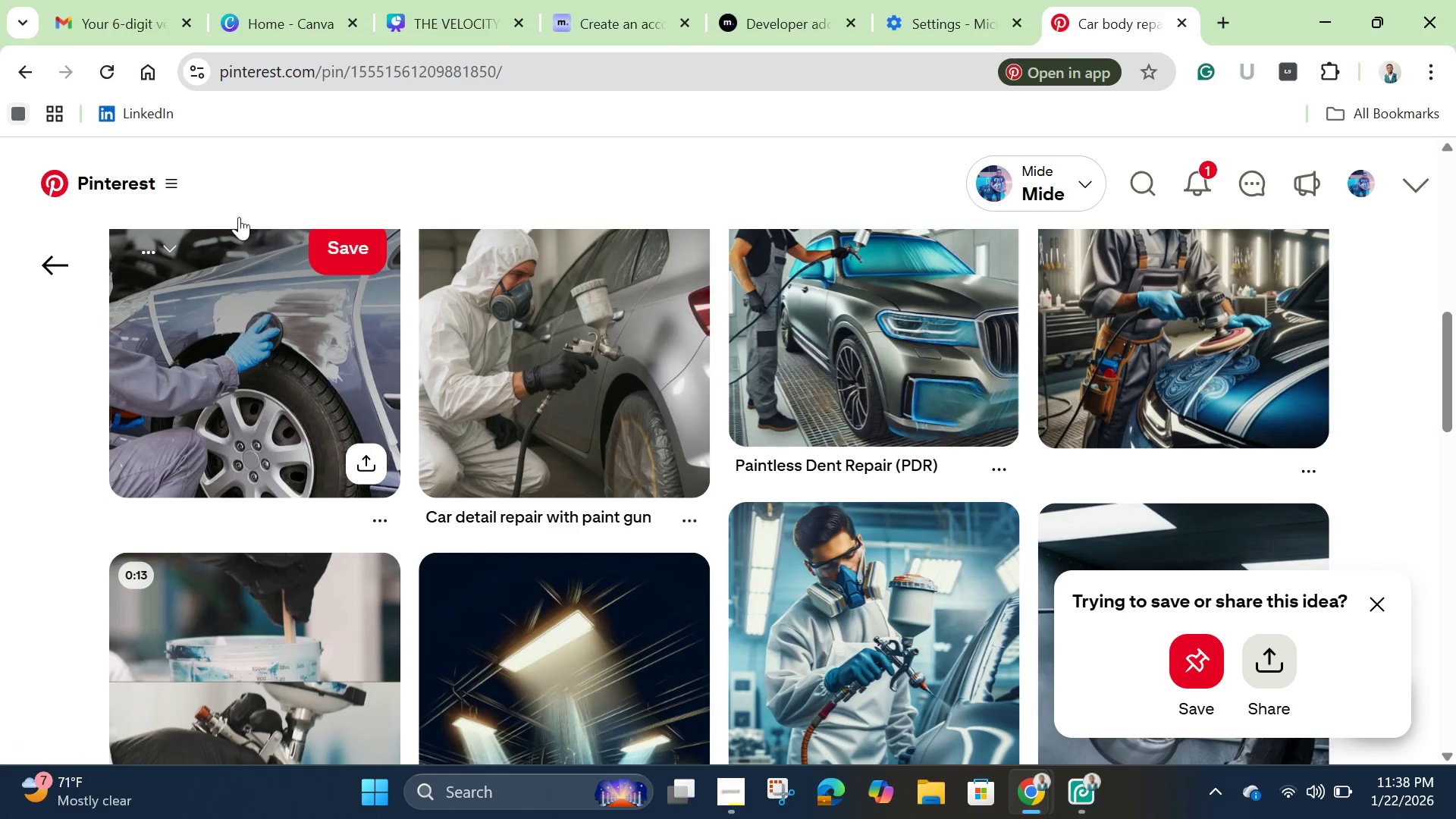 
left_click([53, 262])
 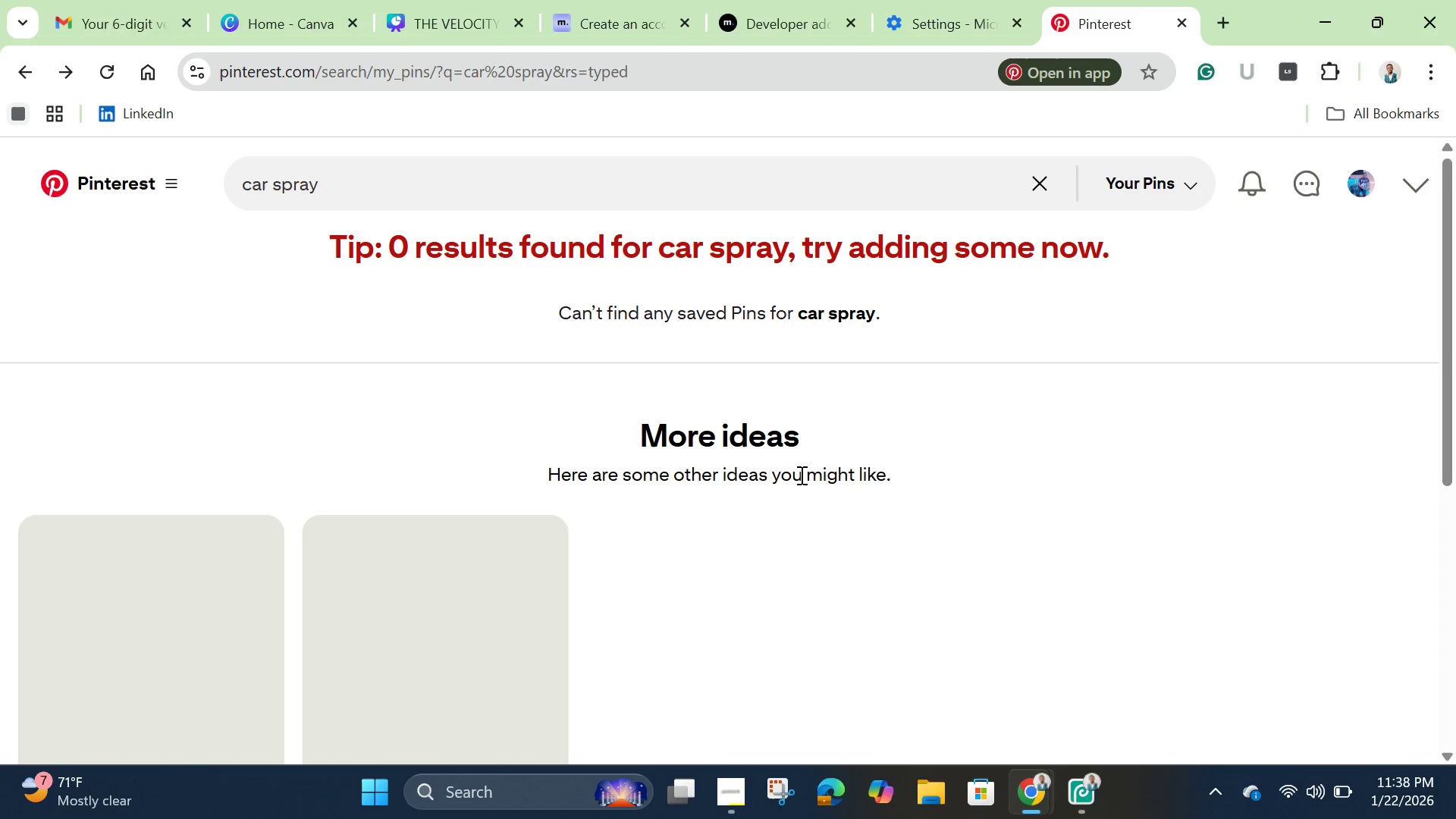 
scroll: coordinate [797, 466], scroll_direction: down, amount: 9.0
 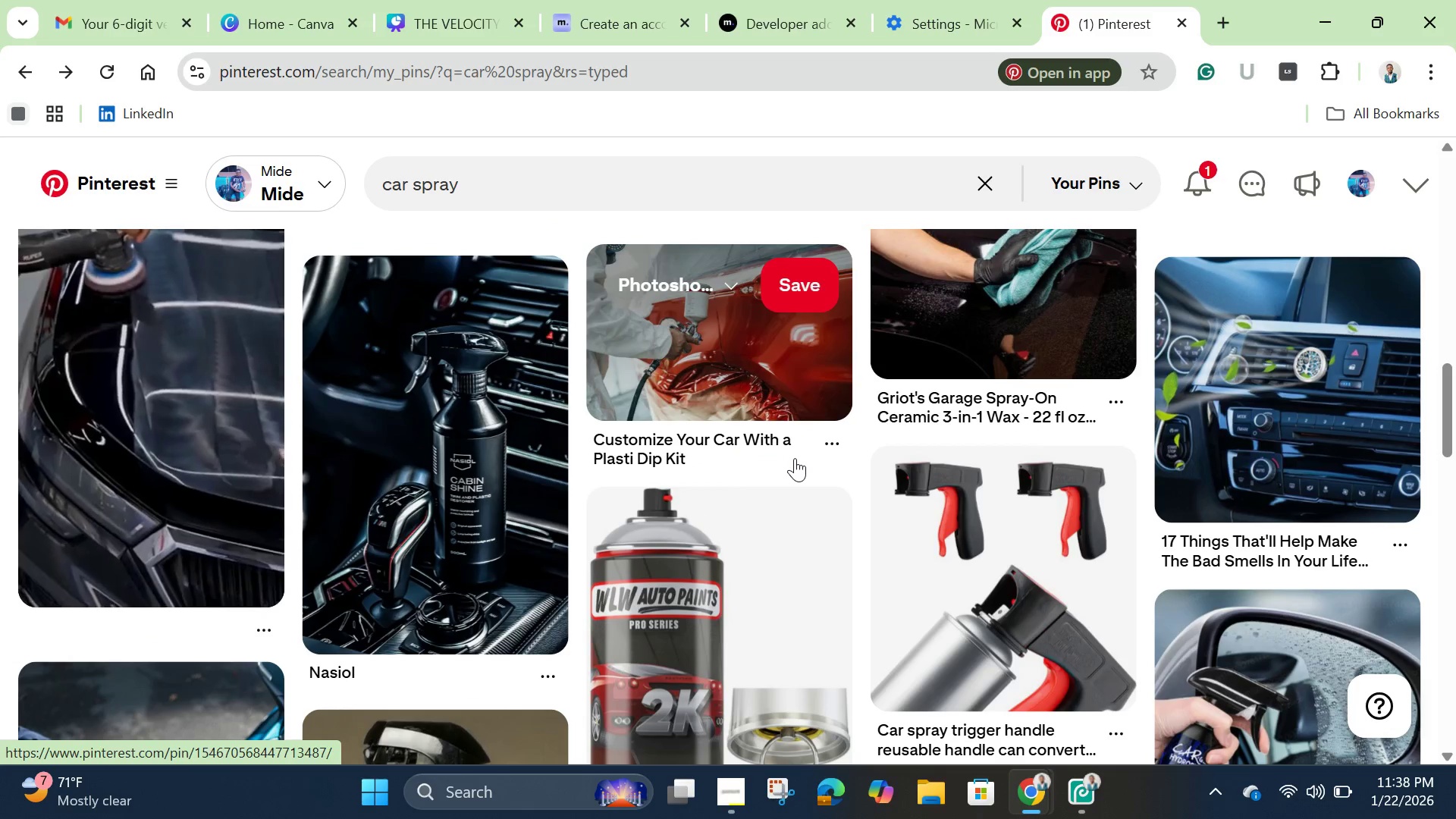 
scroll: coordinate [795, 458], scroll_direction: down, amount: 4.0
 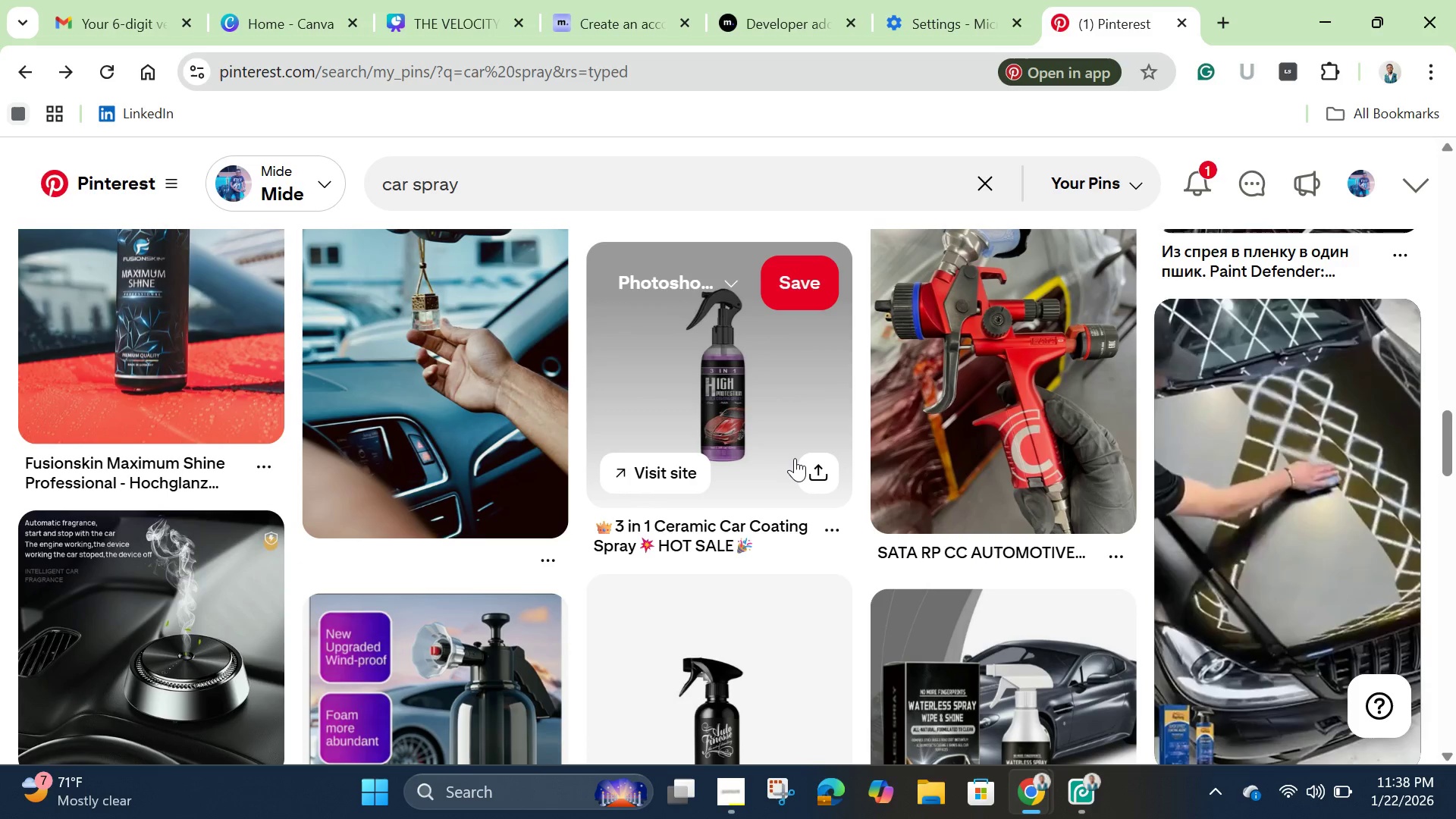 
scroll: coordinate [753, 438], scroll_direction: up, amount: 7.0
 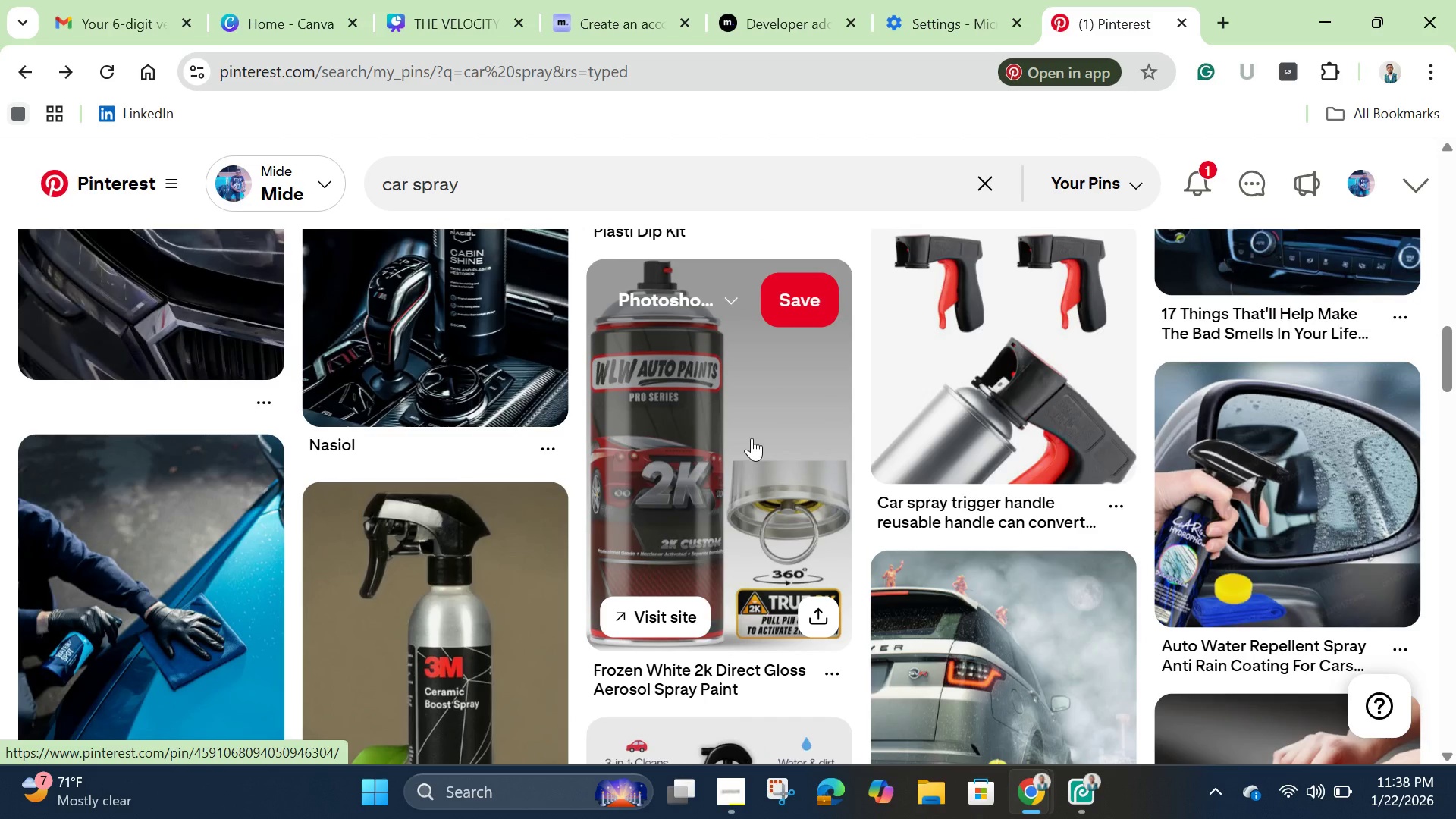 
scroll: coordinate [752, 438], scroll_direction: down, amount: 1.0
 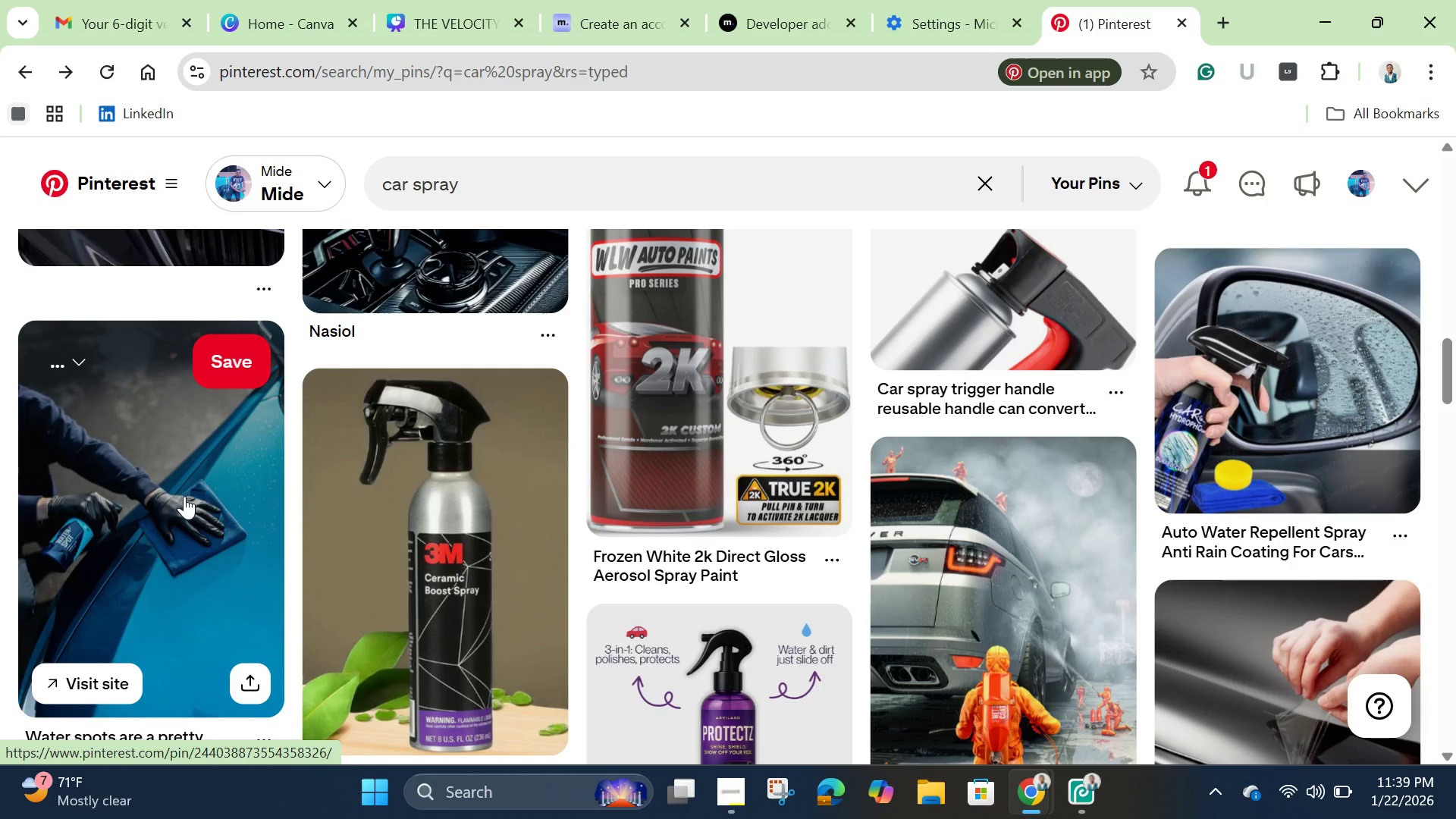 
left_click([184, 496])
 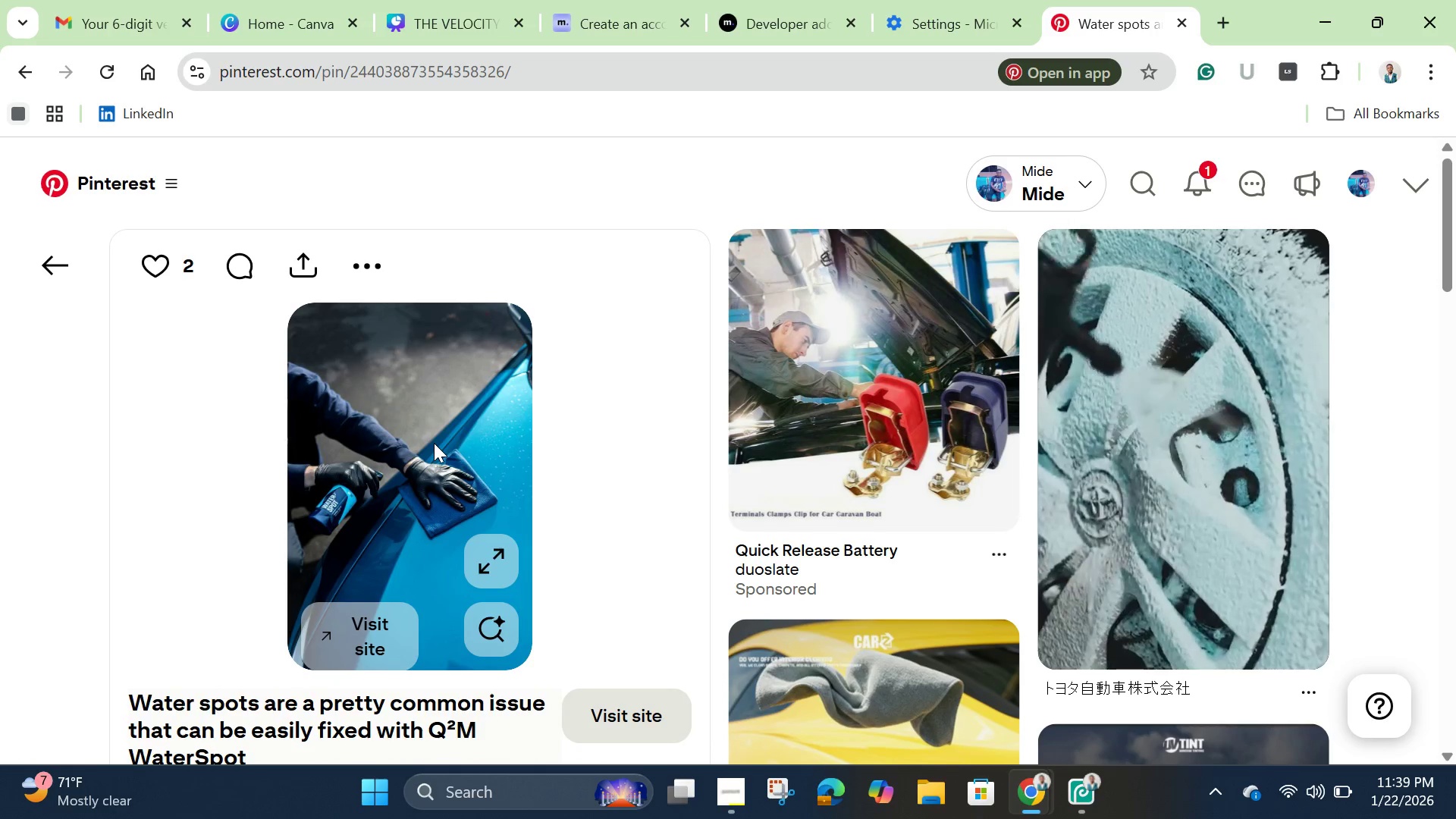 
wait(9.7)
 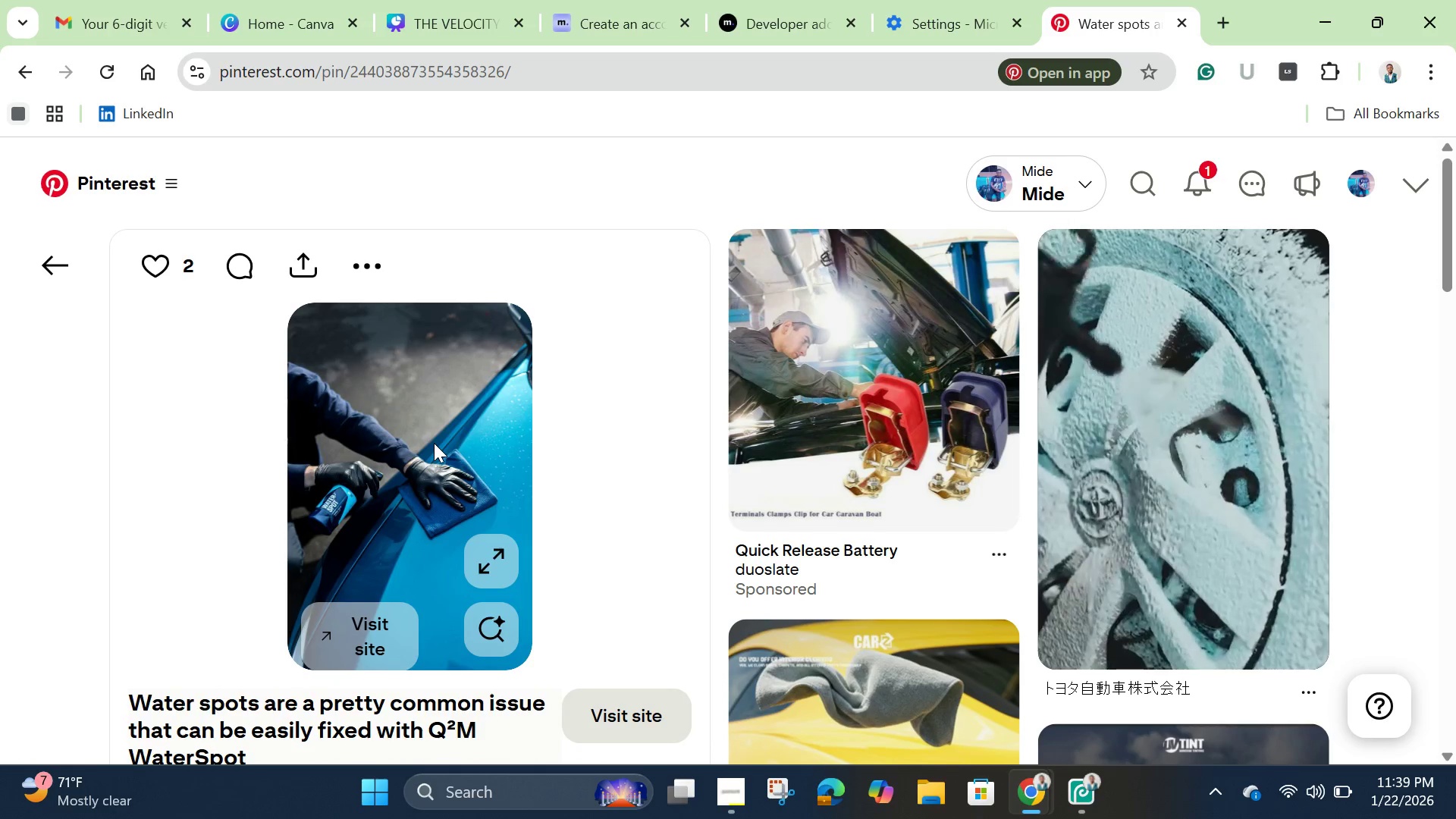 
left_click([519, 529])
 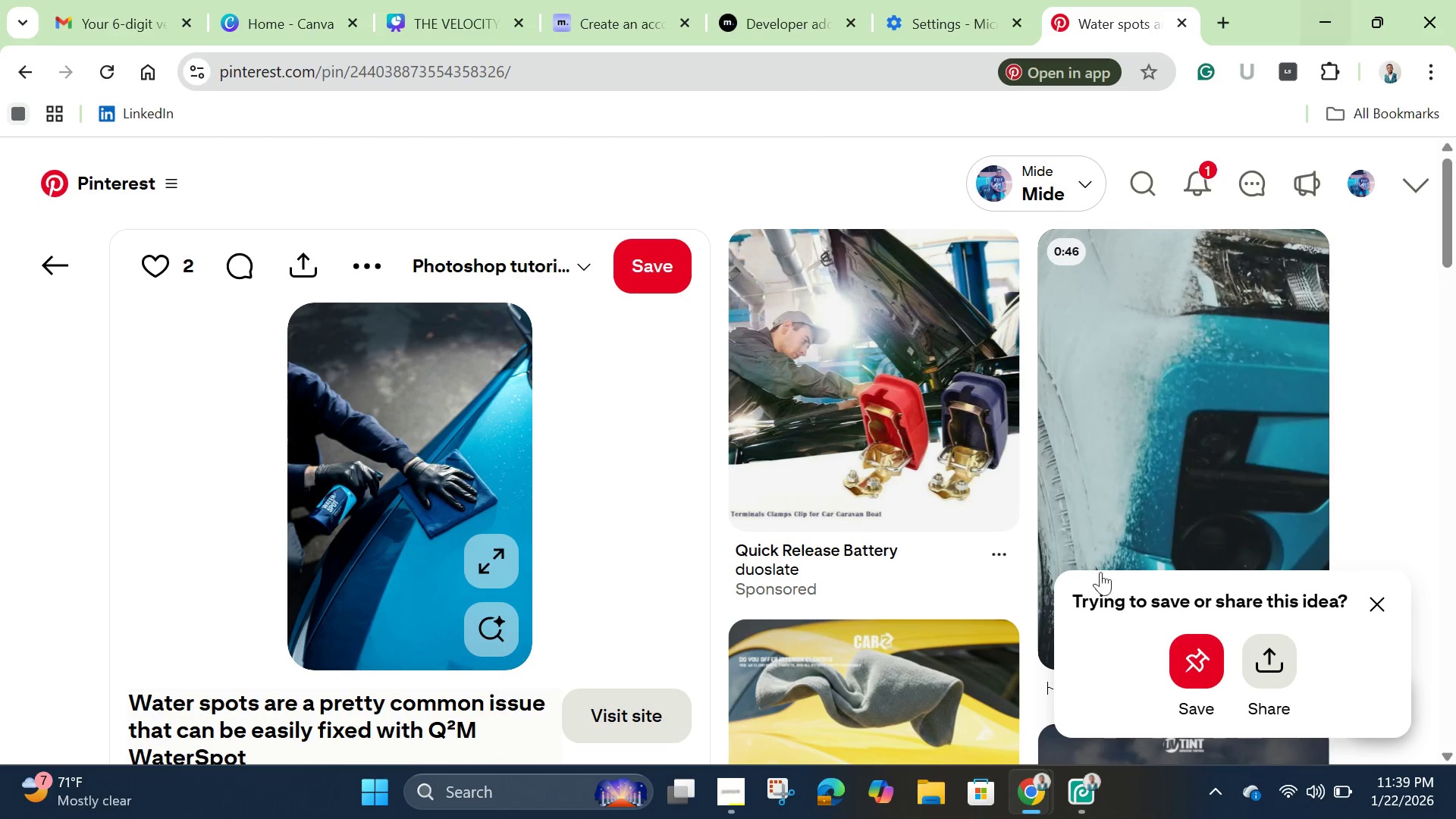 
wait(5.64)
 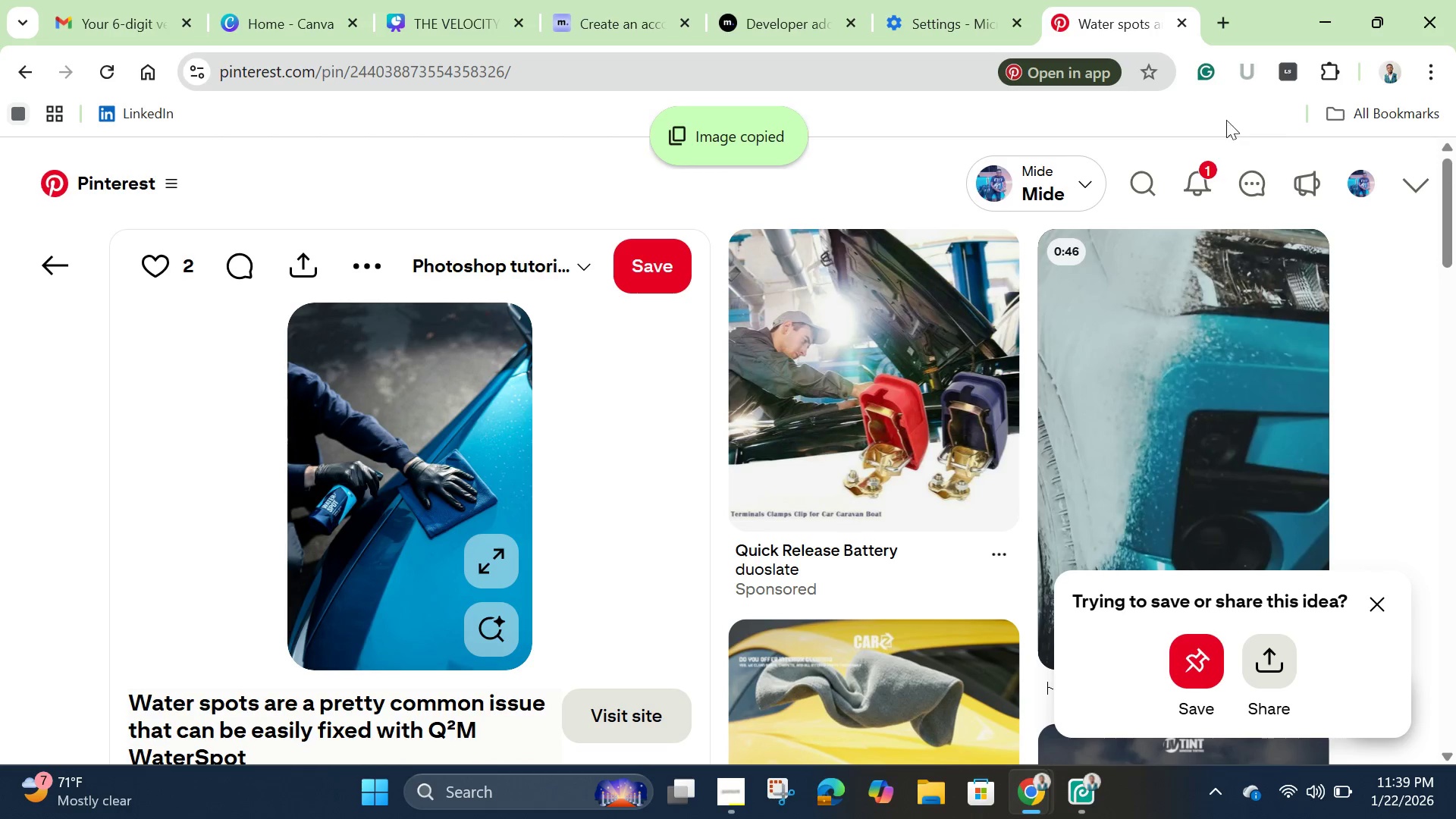 
left_click([1081, 777])
 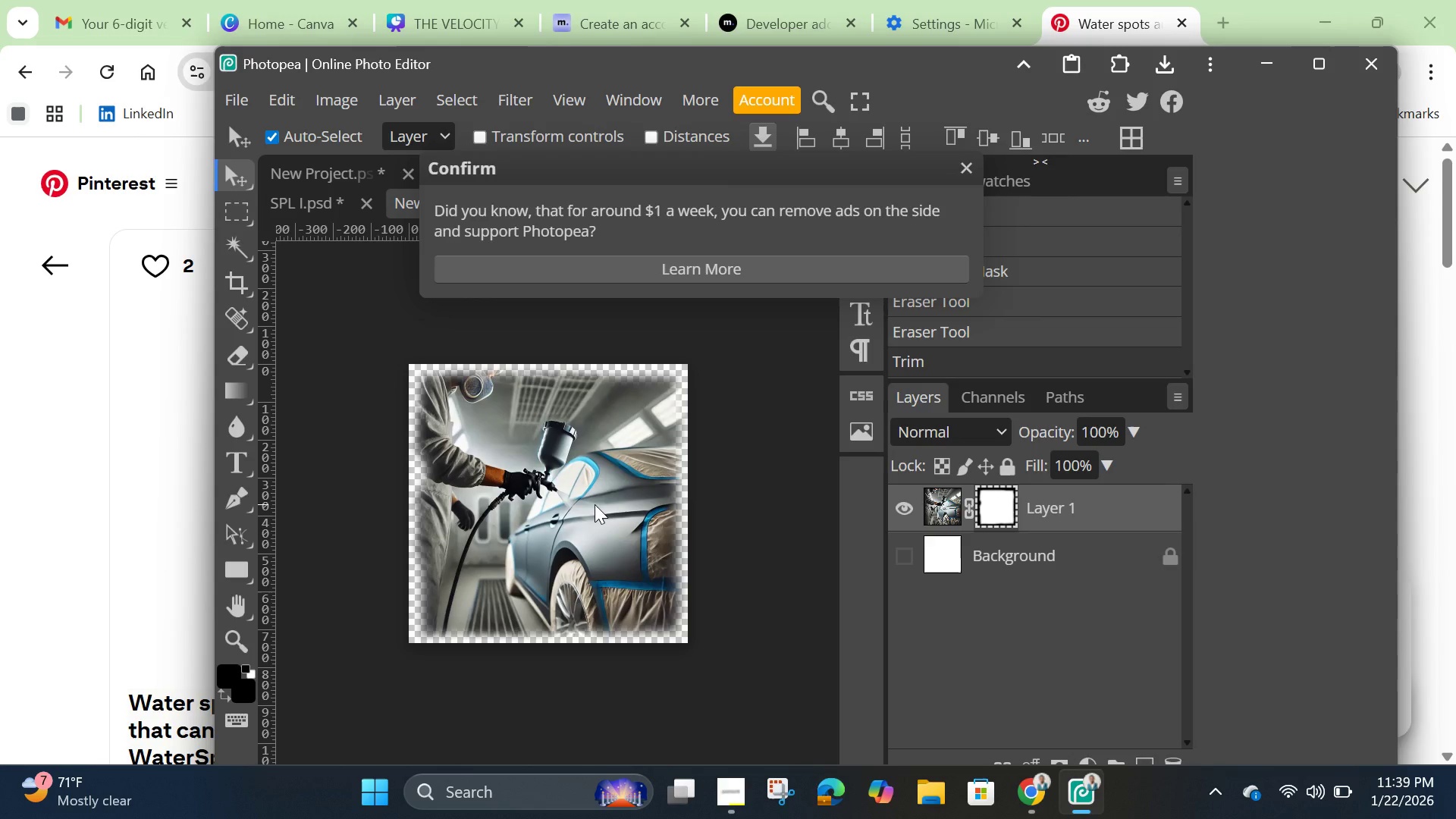 
left_click([595, 504])
 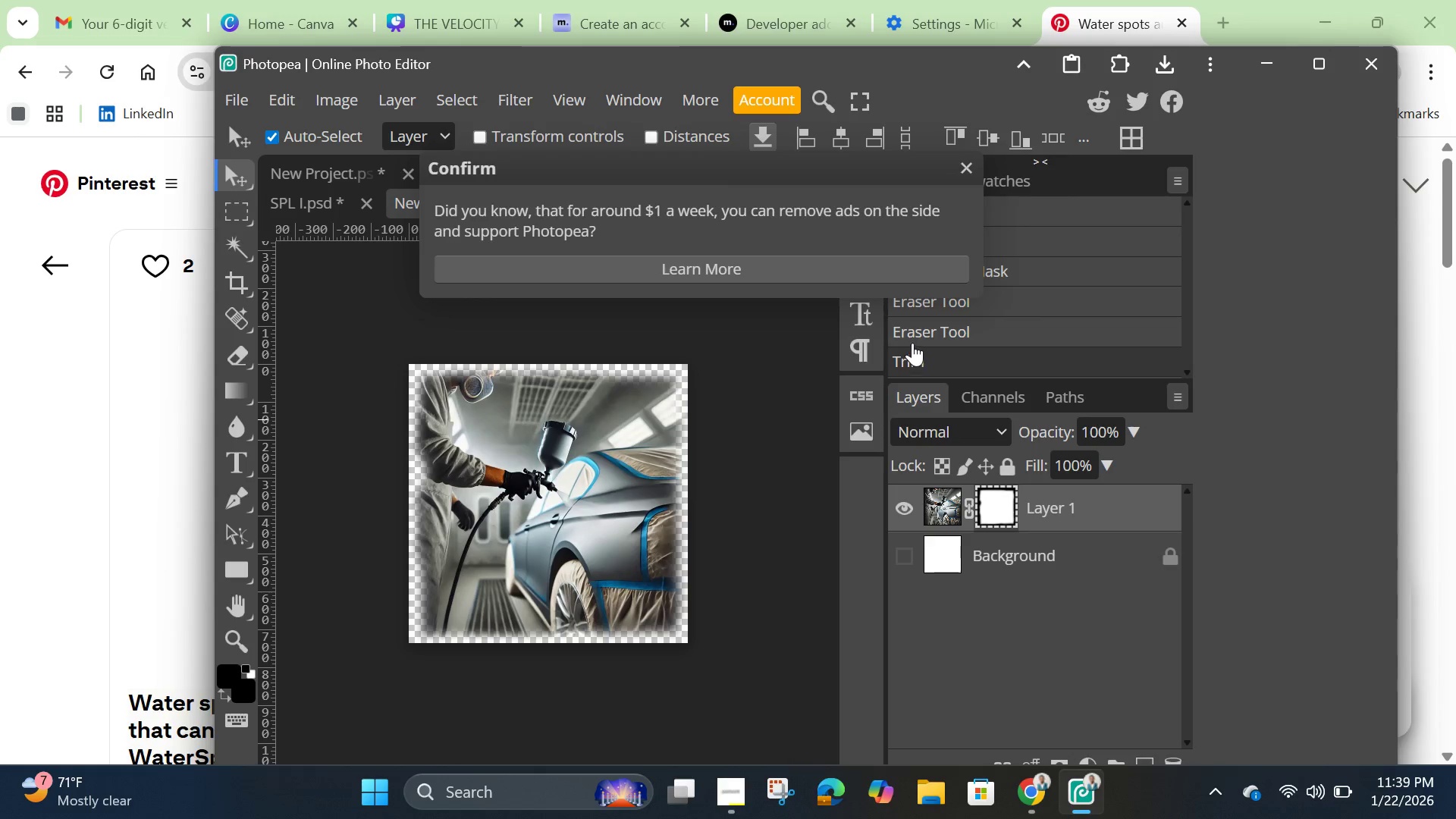 
left_click([917, 362])
 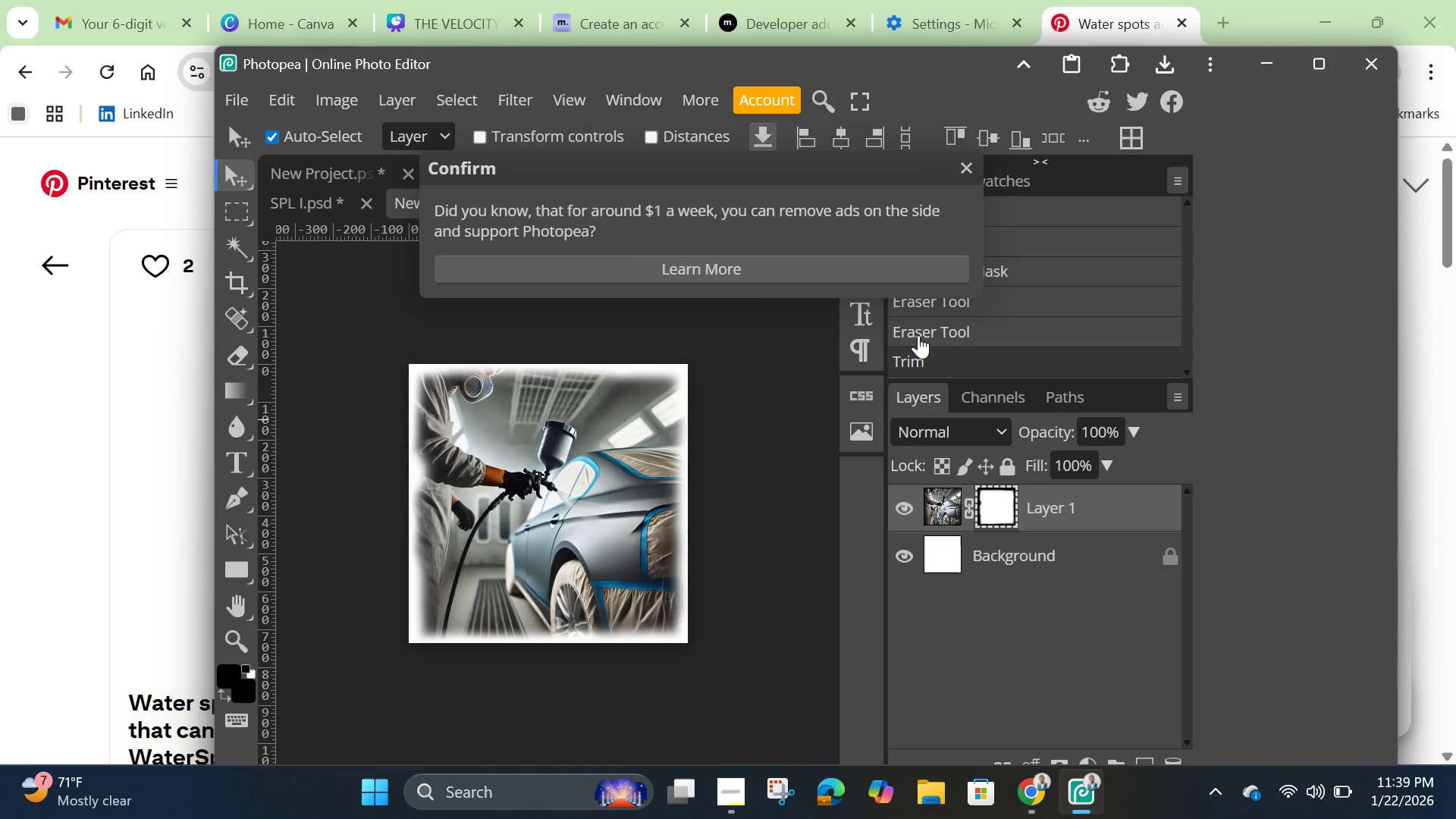 
left_click([918, 335])
 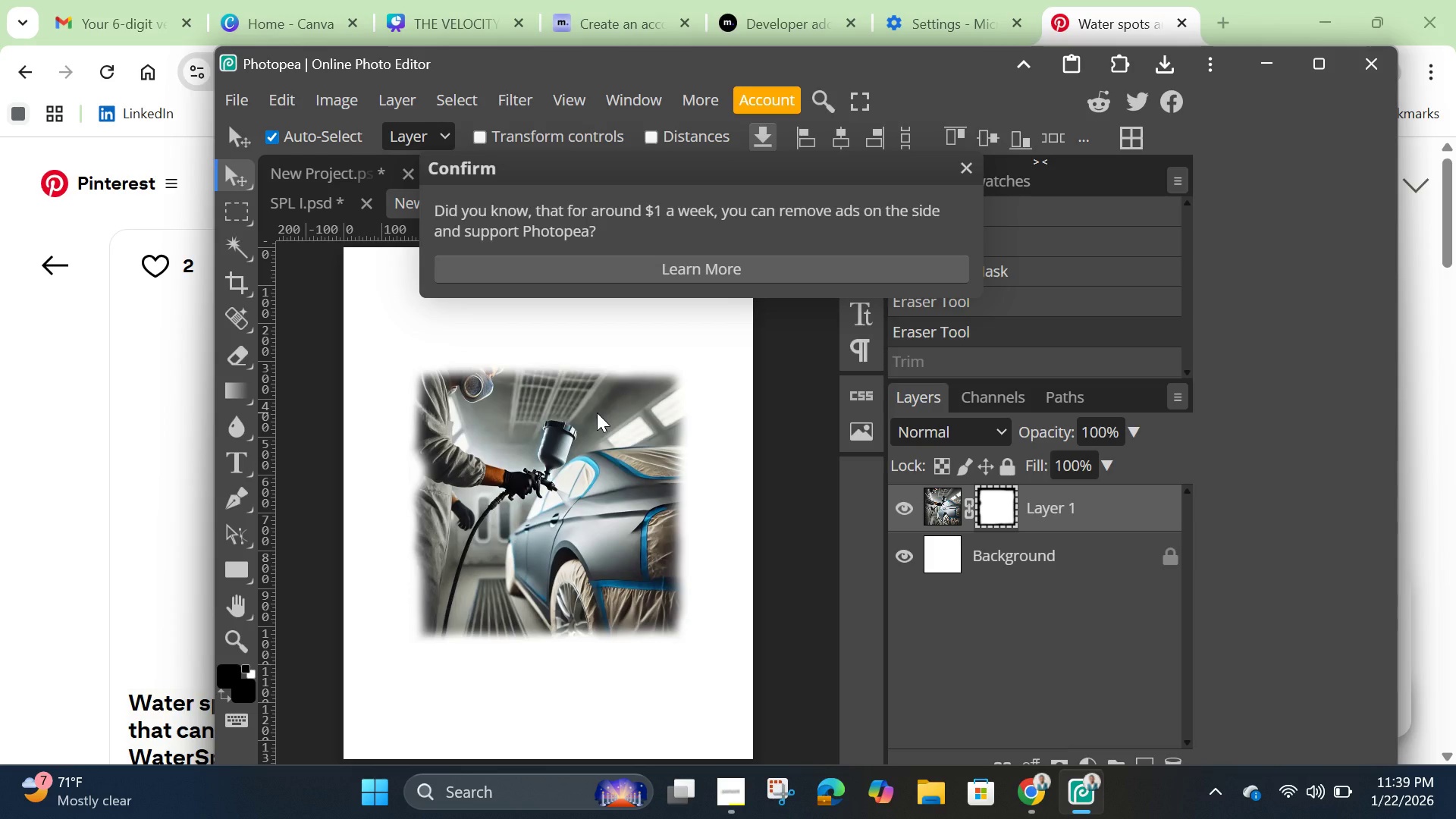 
key(Control+V)
 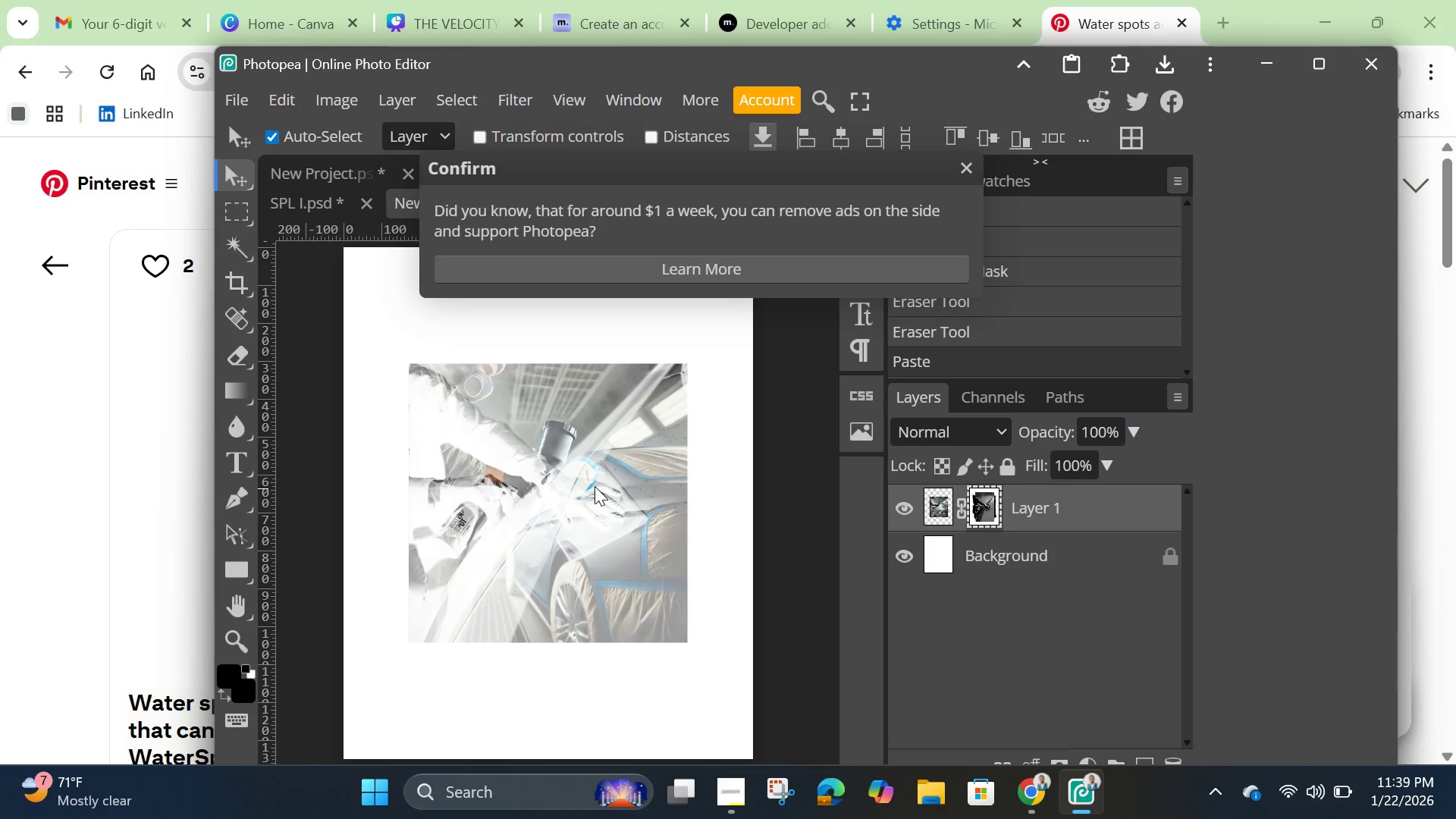 
wait(7.97)
 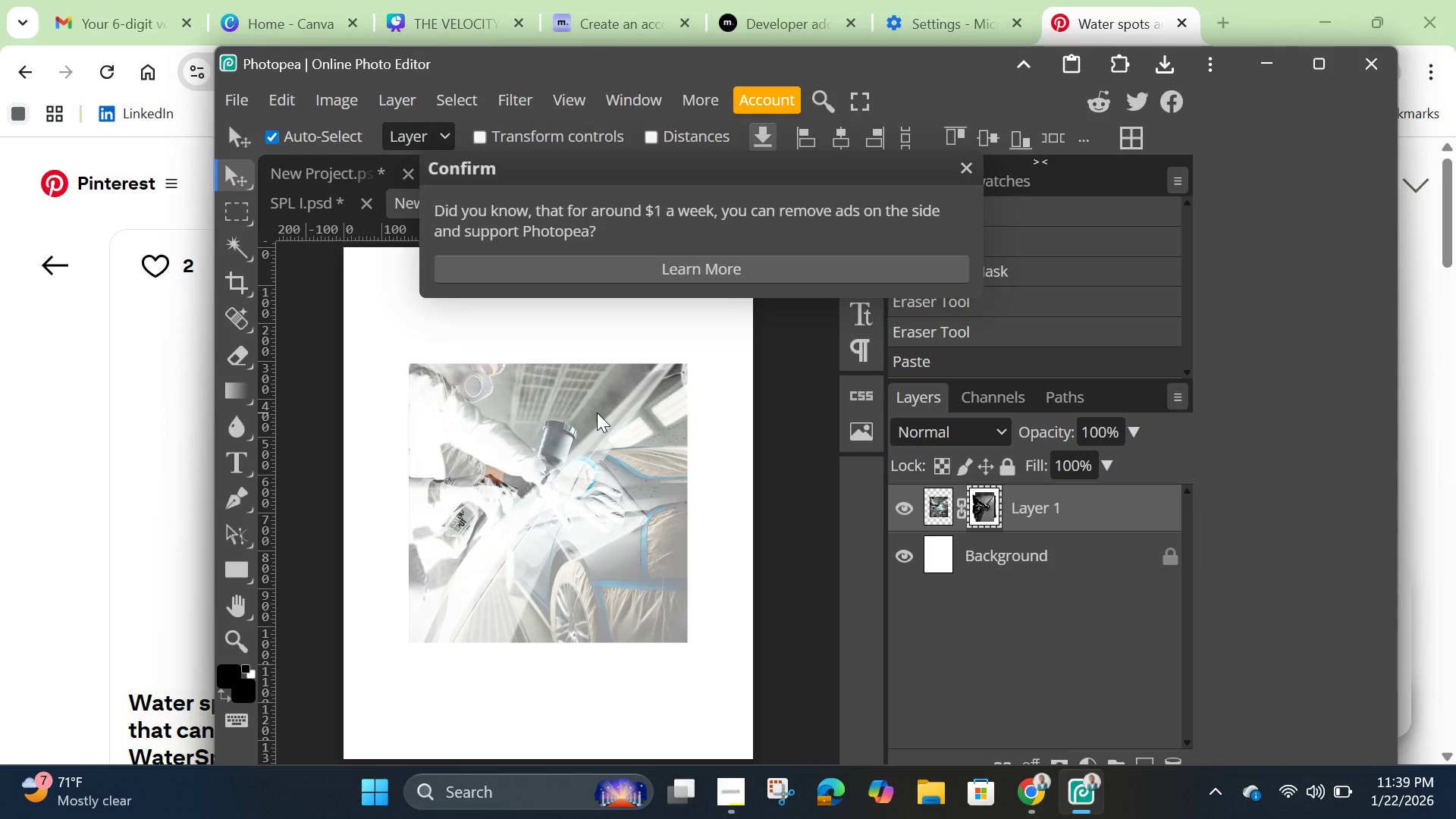 
left_click([941, 515])
 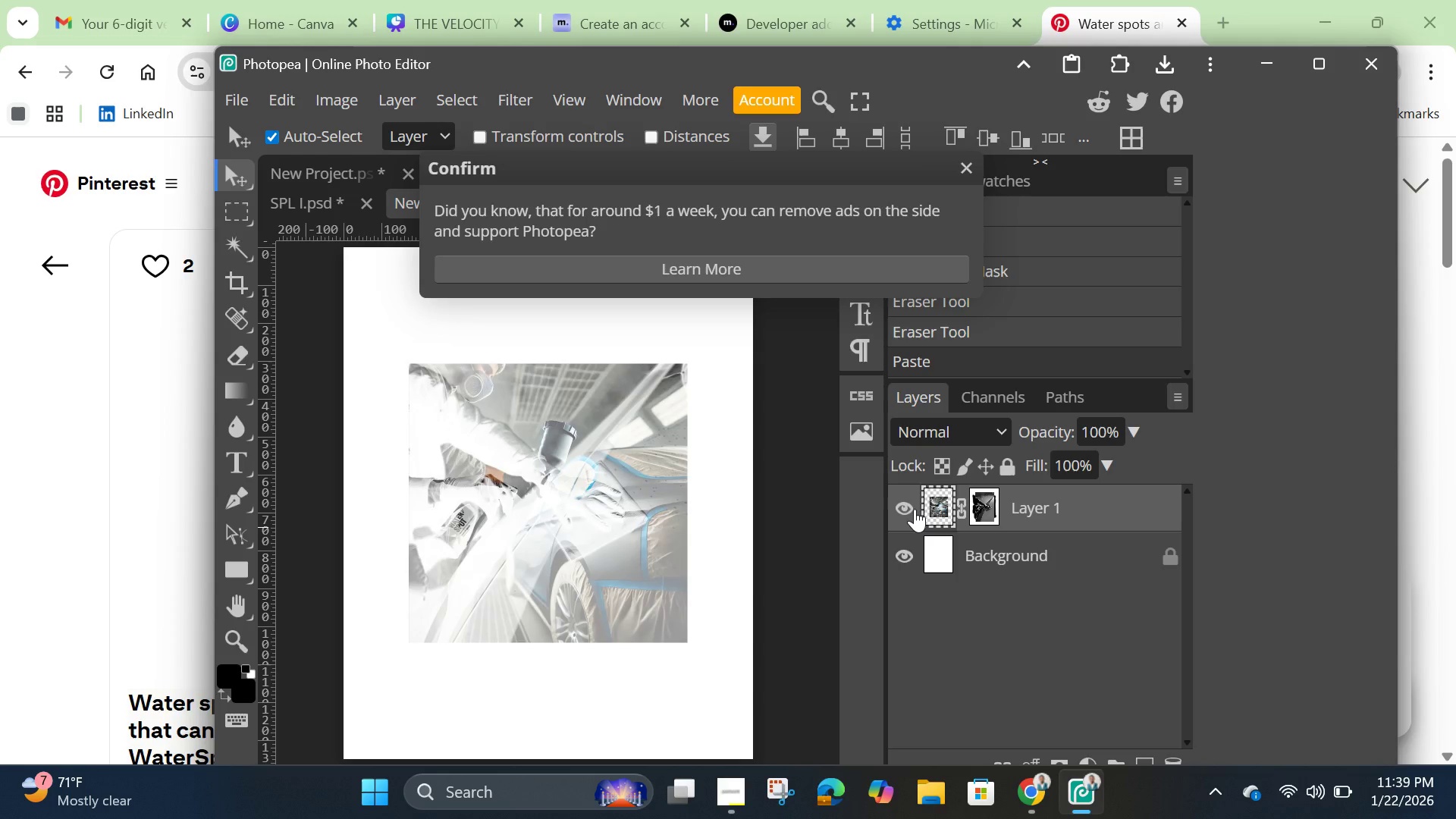 
left_click([915, 509])
 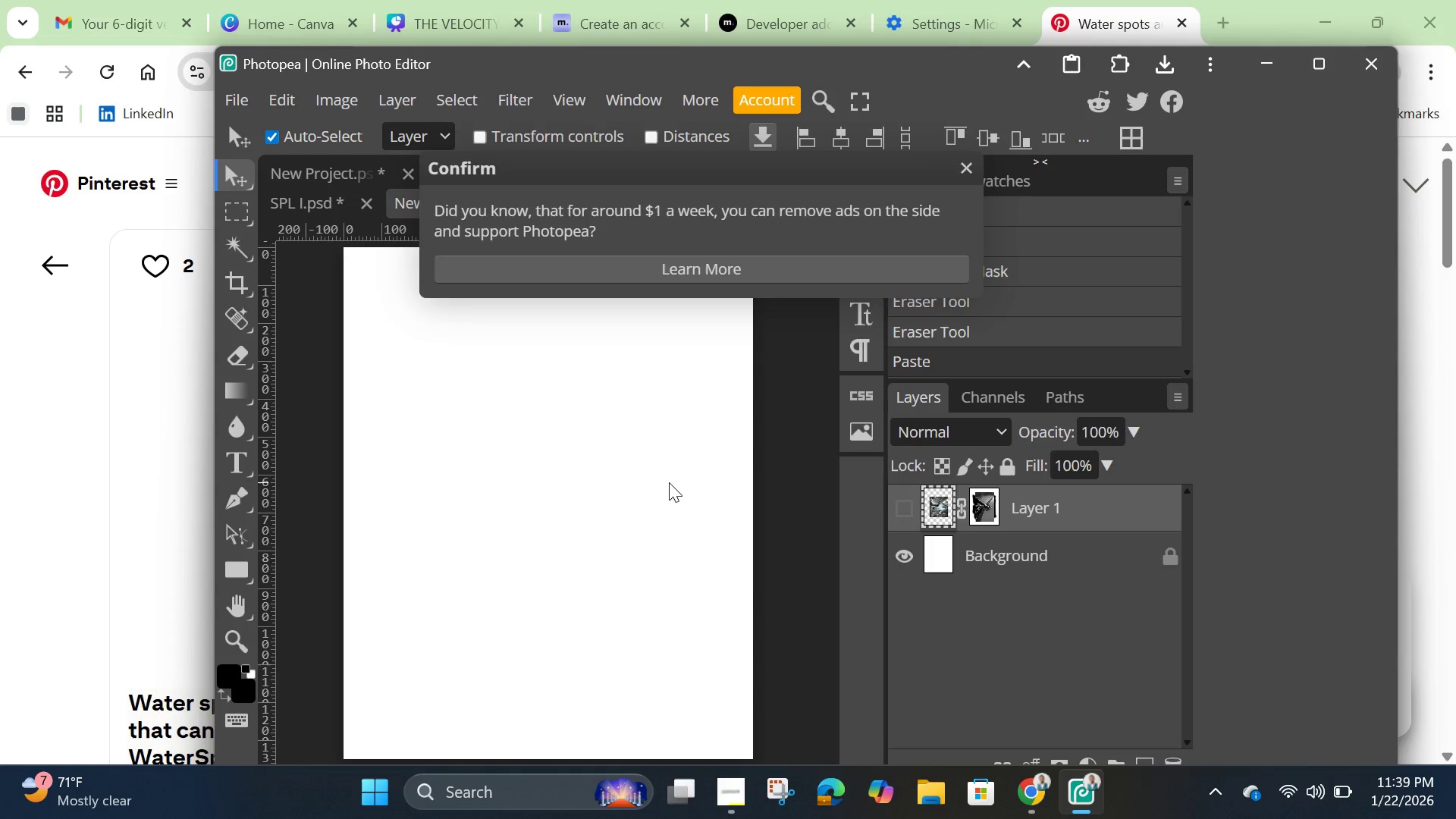 
left_click([656, 482])
 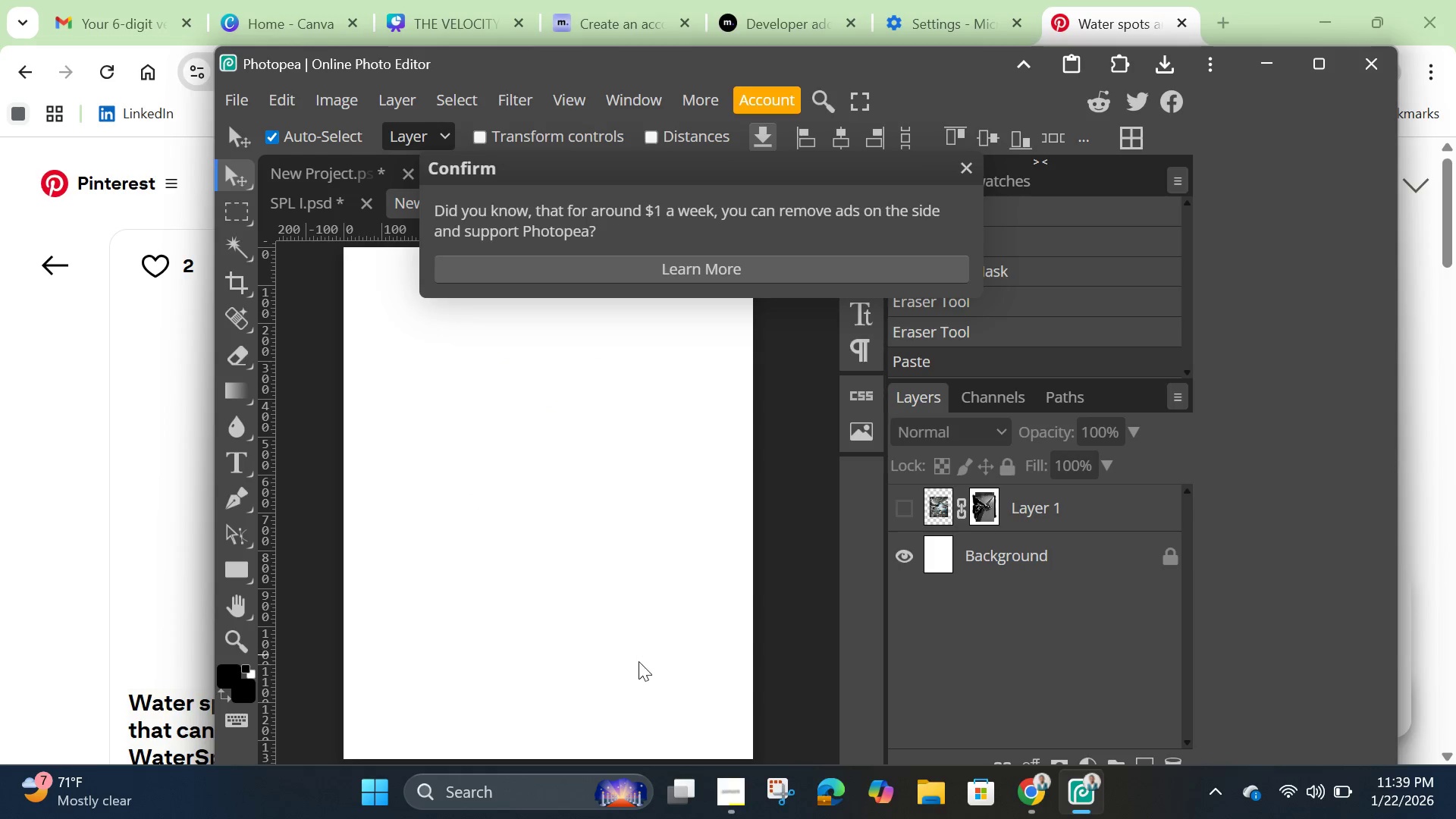 
left_click([639, 664])
 